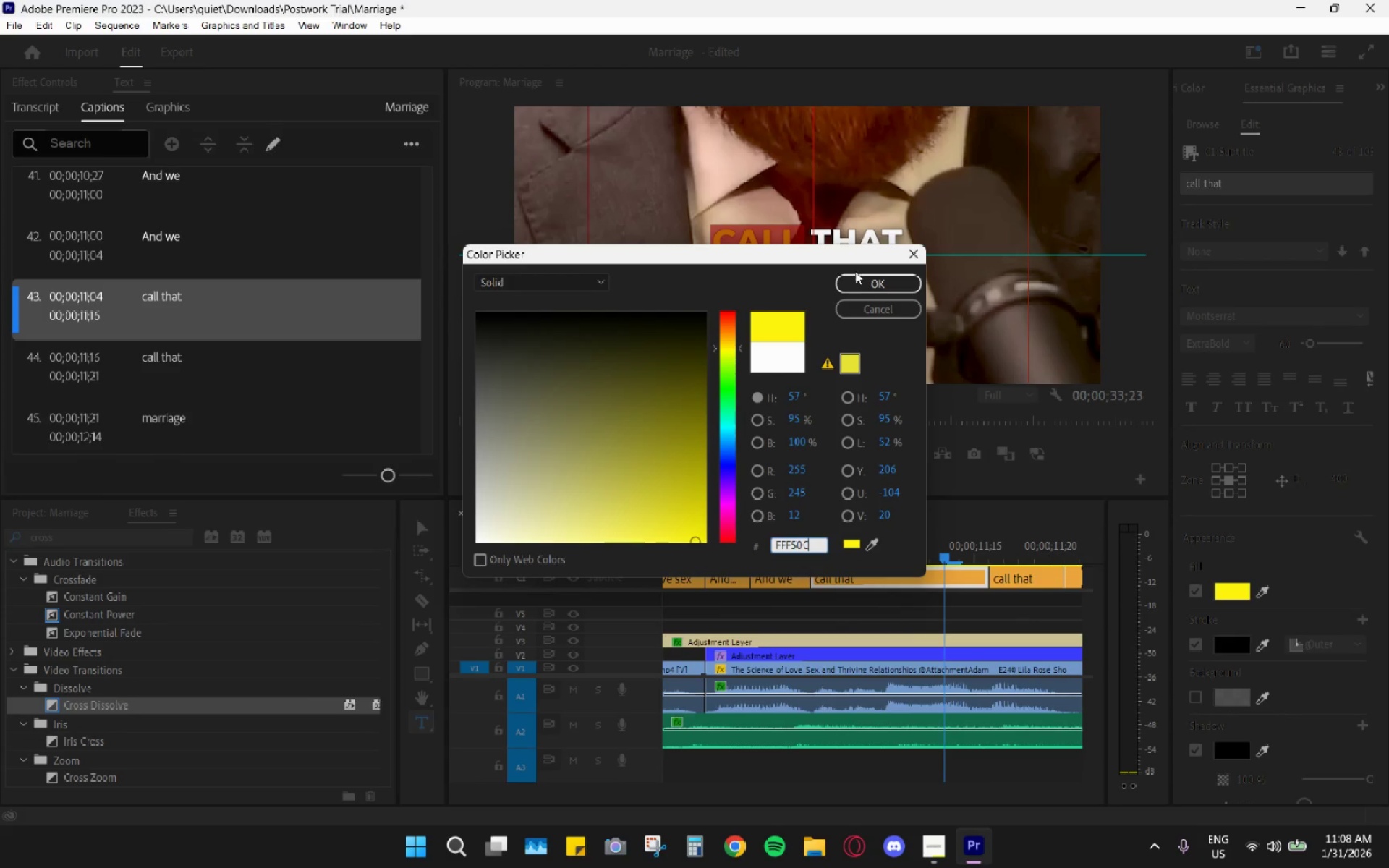 
key(Control+ControlLeft)
 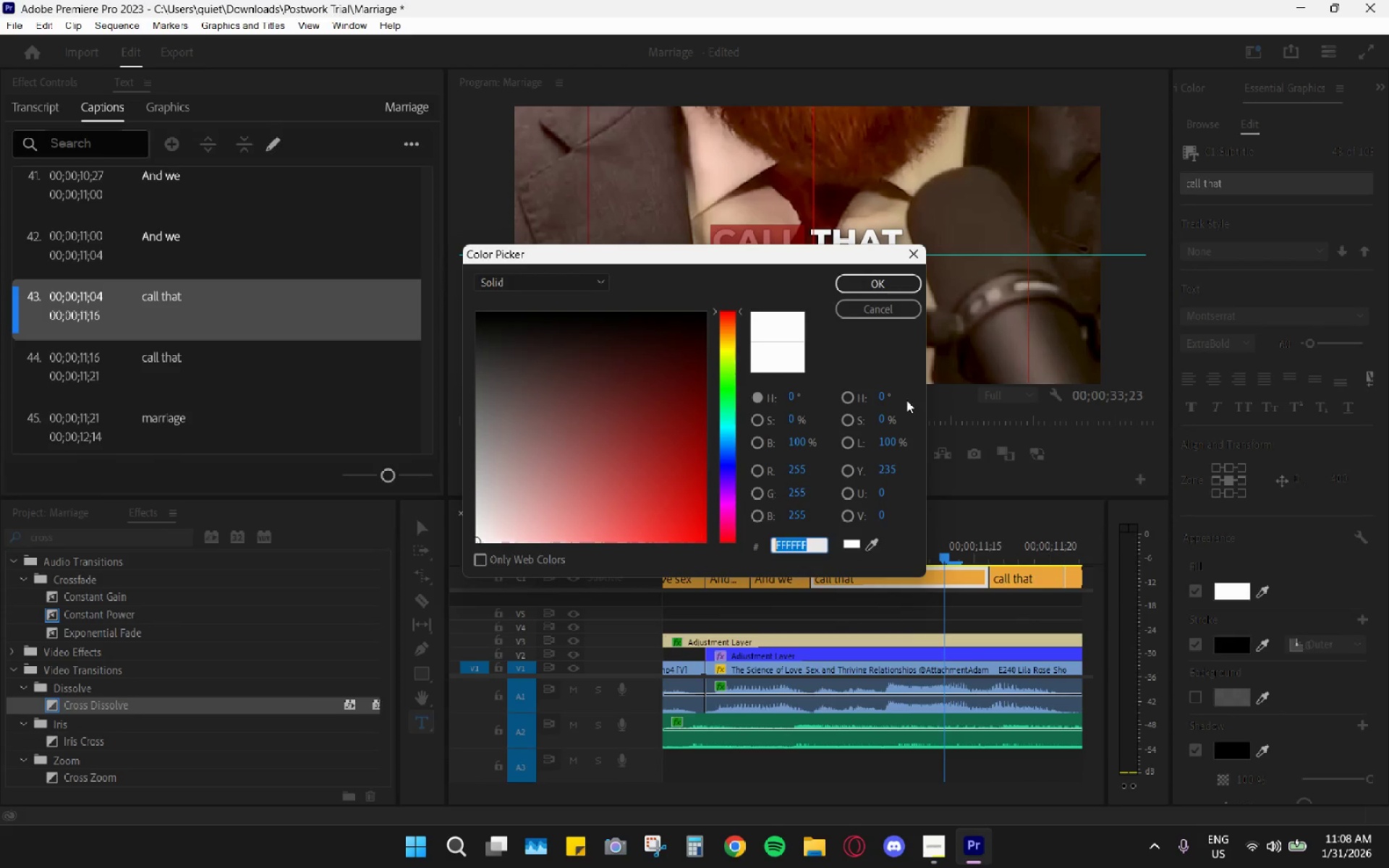 
key(Control+V)
 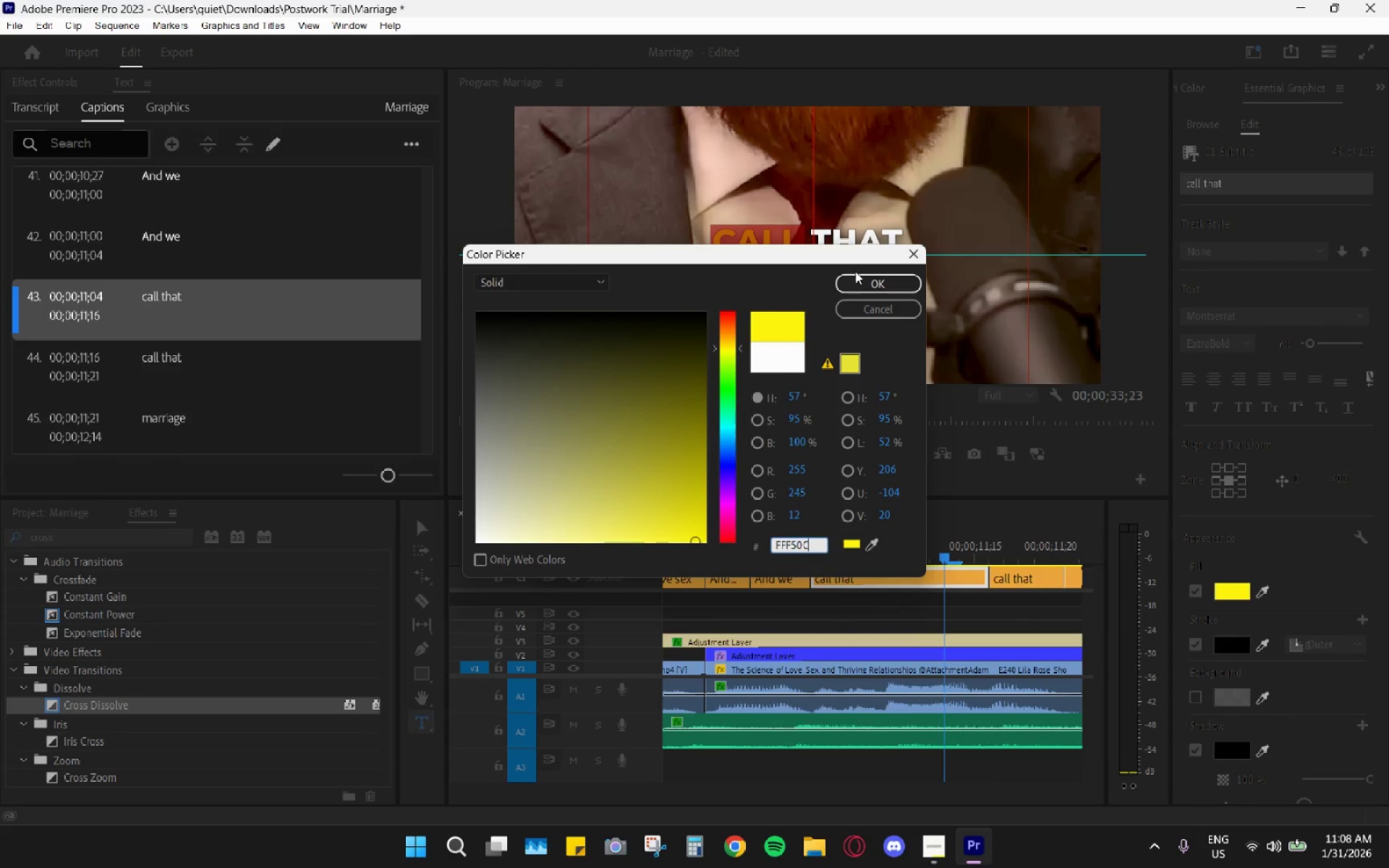 
left_click([854, 278])
 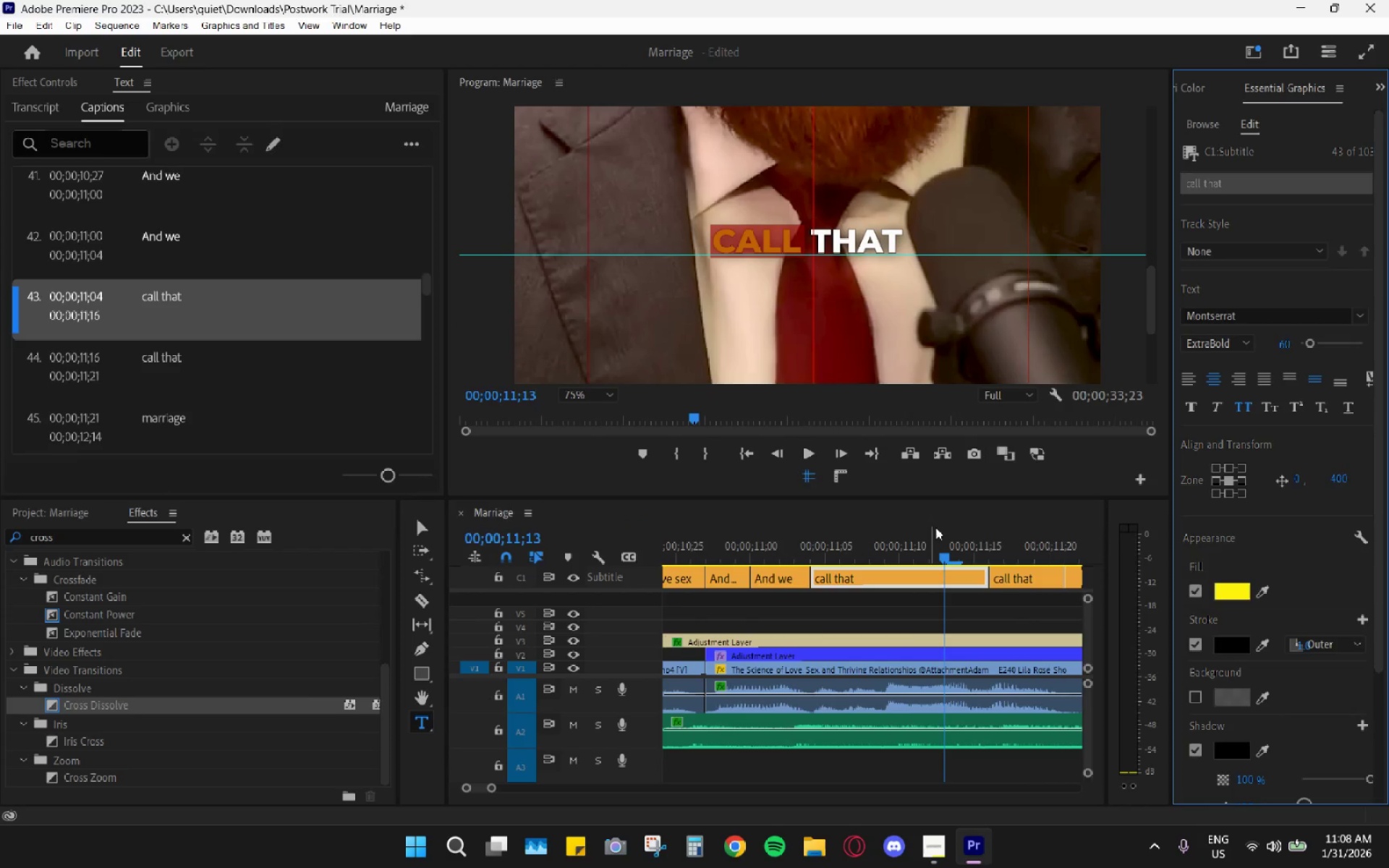 
left_click_drag(start_coordinate=[959, 536], to_coordinate=[1014, 548])
 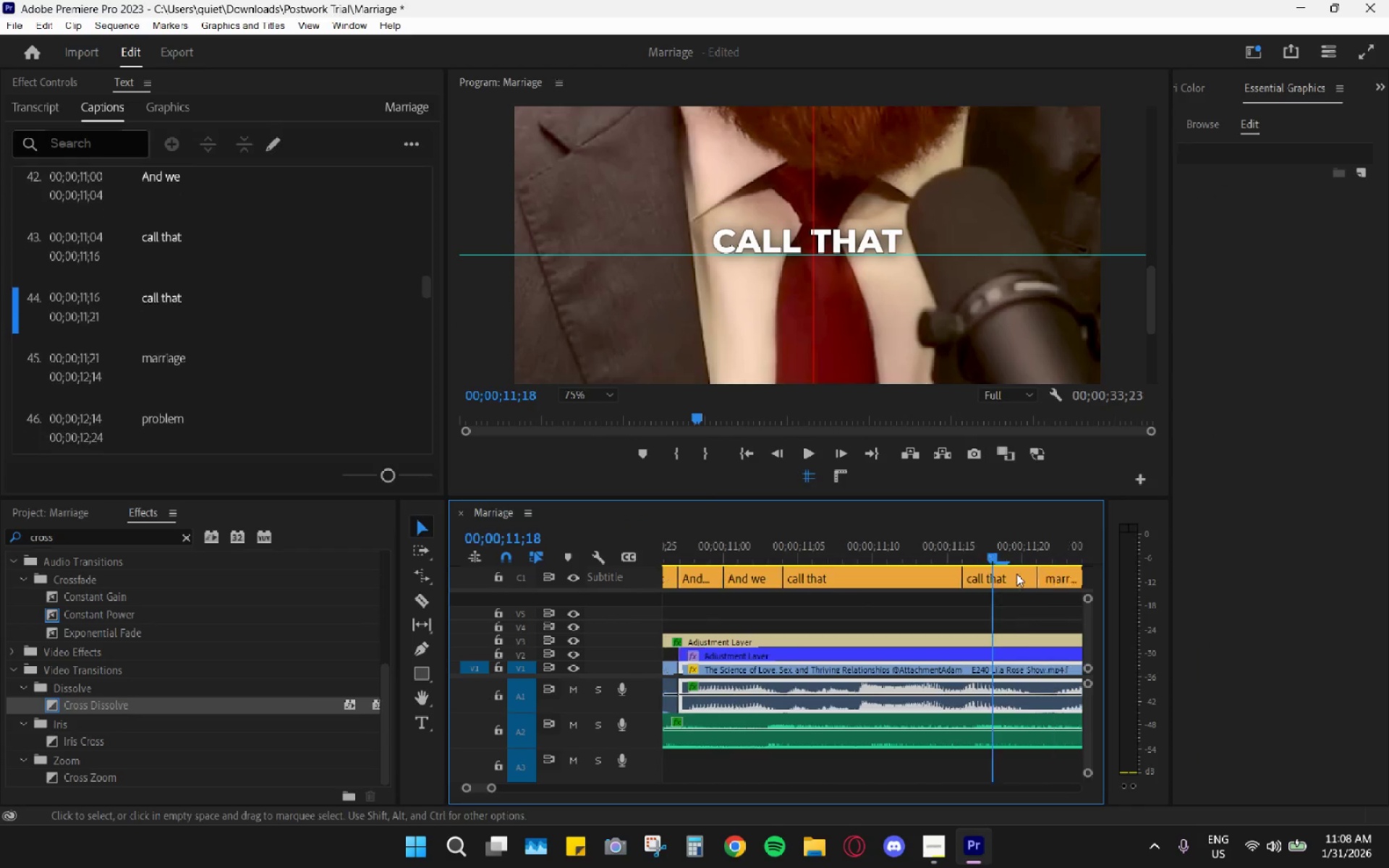 
scroll: coordinate [1016, 574], scroll_direction: down, amount: 4.0
 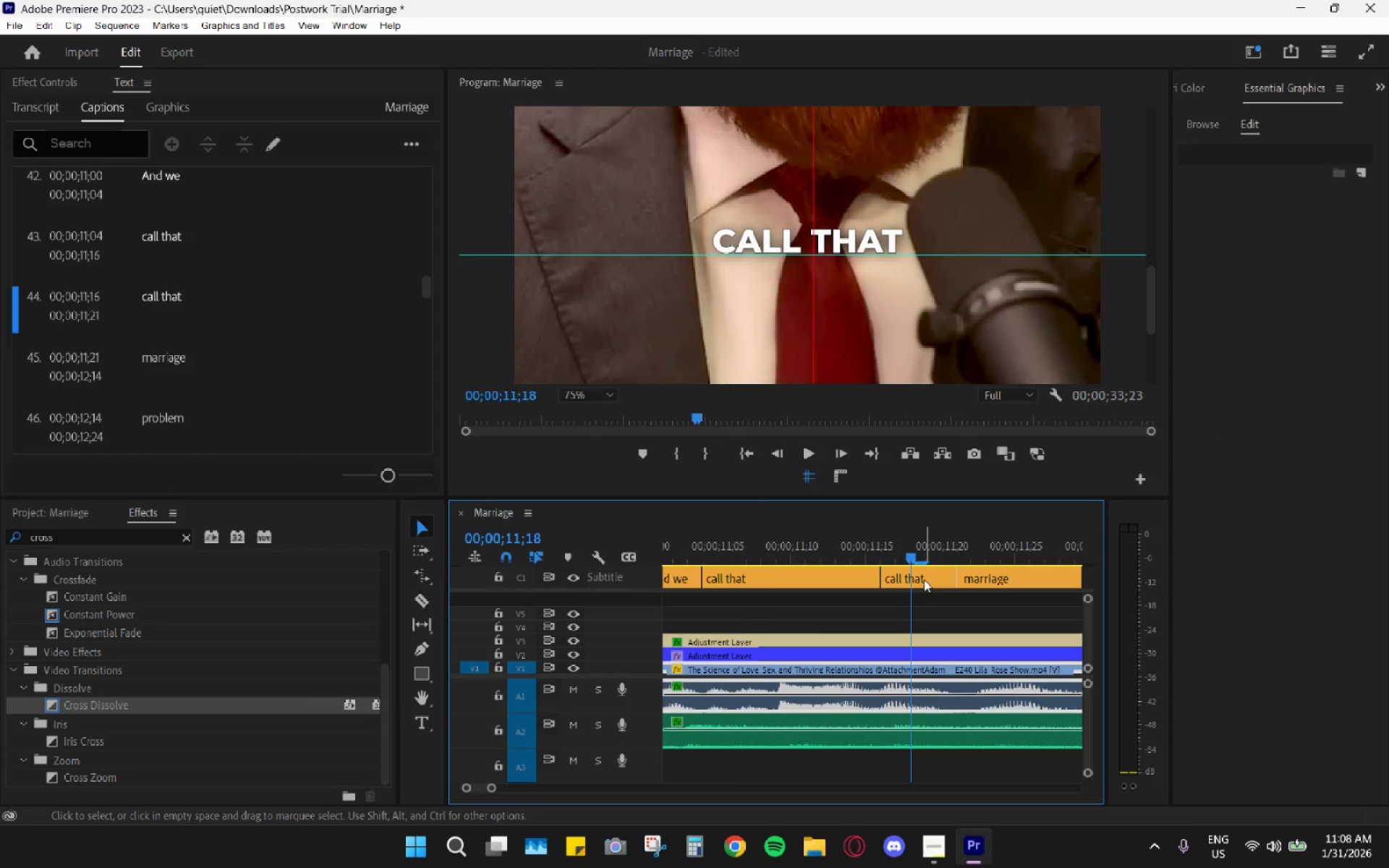 
left_click([924, 579])
 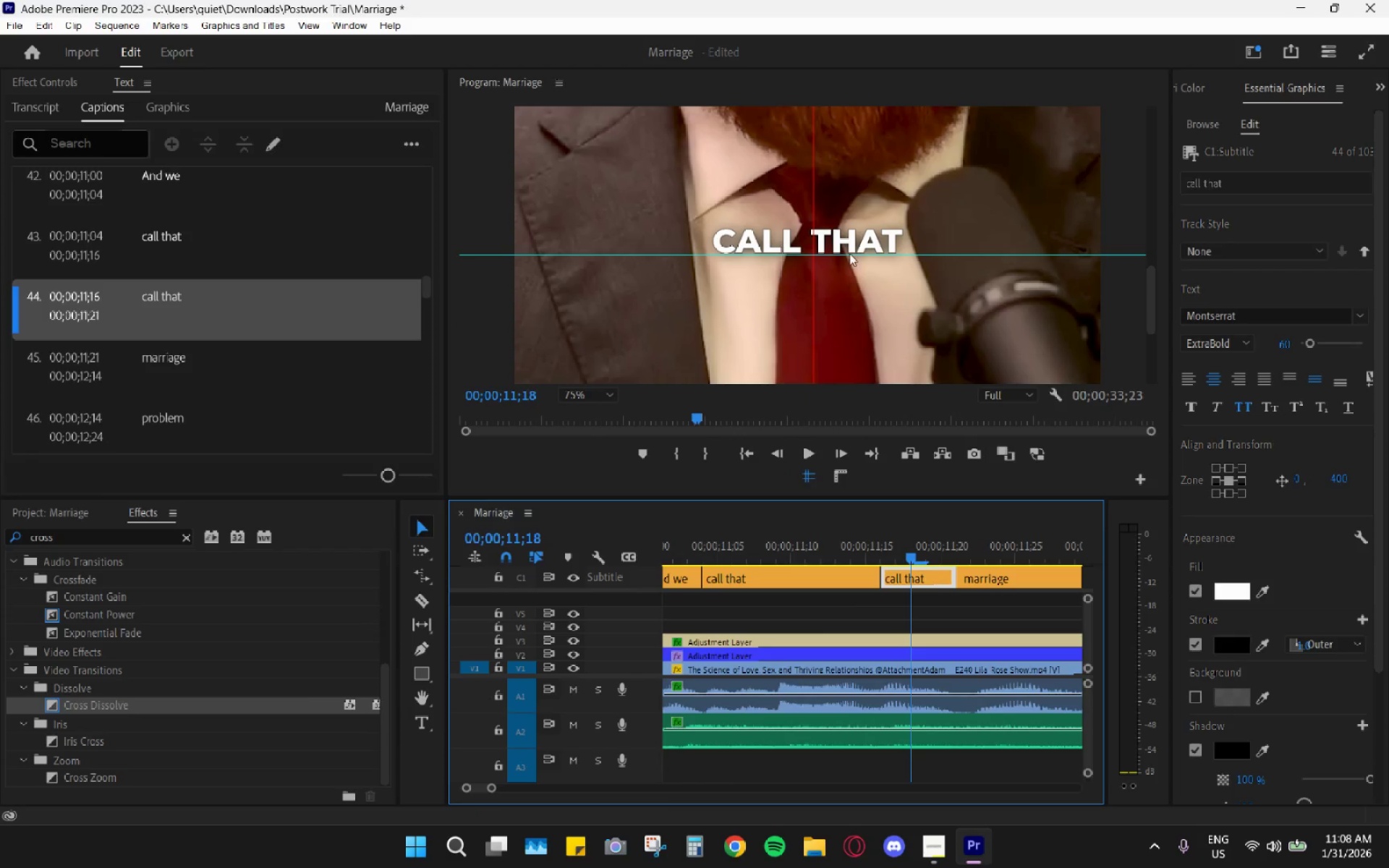 
double_click([851, 248])
 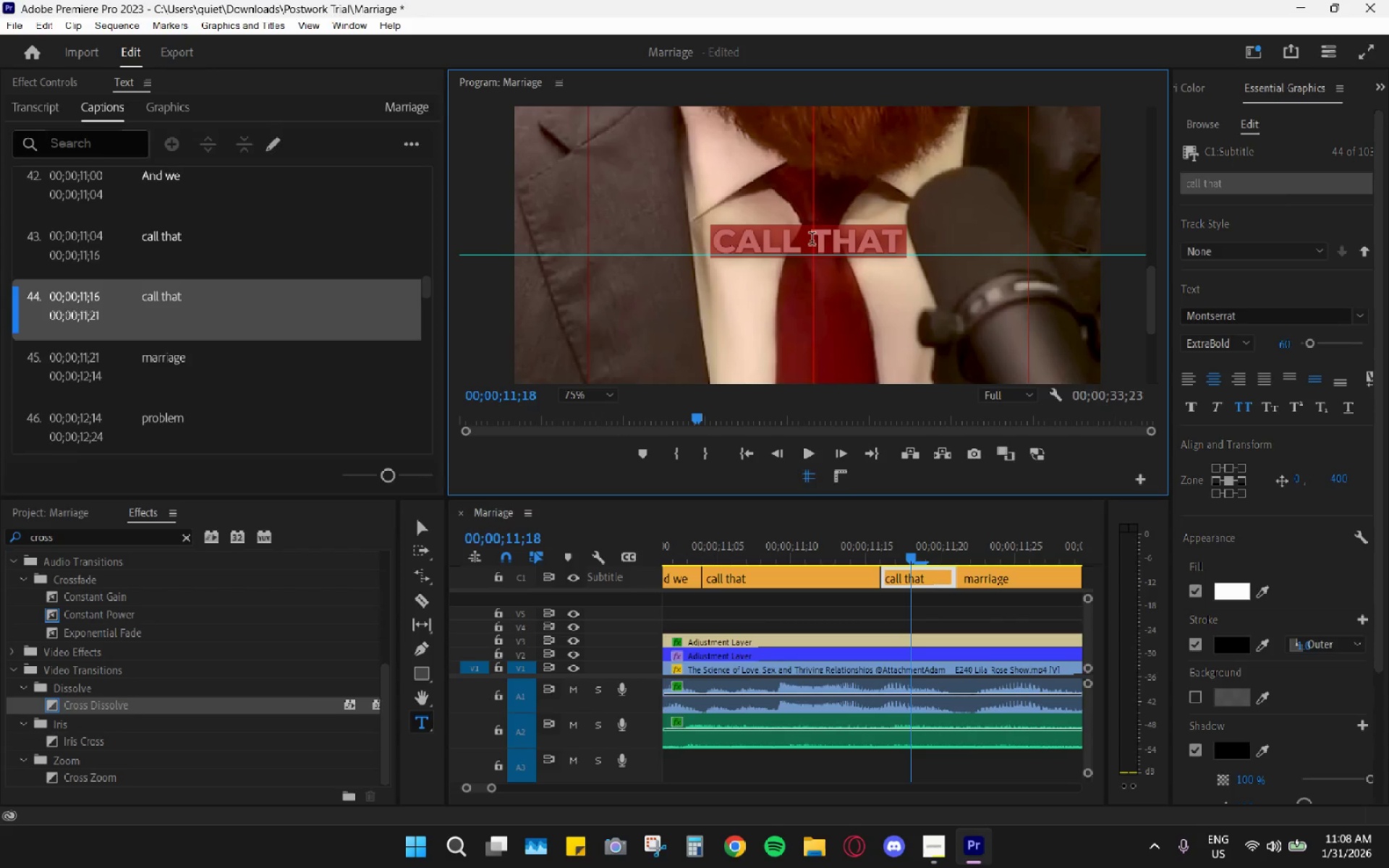 
left_click([806, 239])
 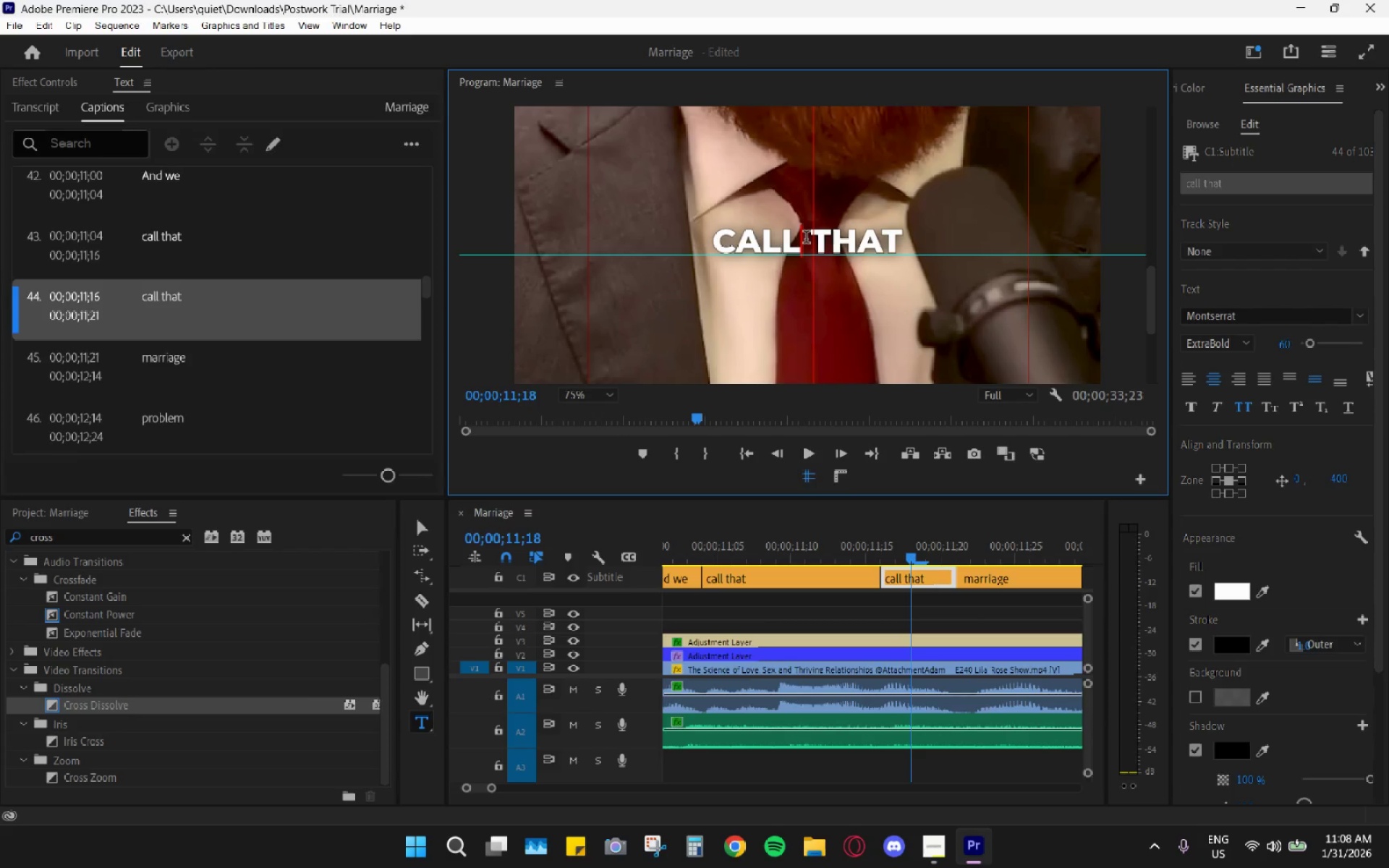 
left_click_drag(start_coordinate=[810, 239], to_coordinate=[960, 241])
 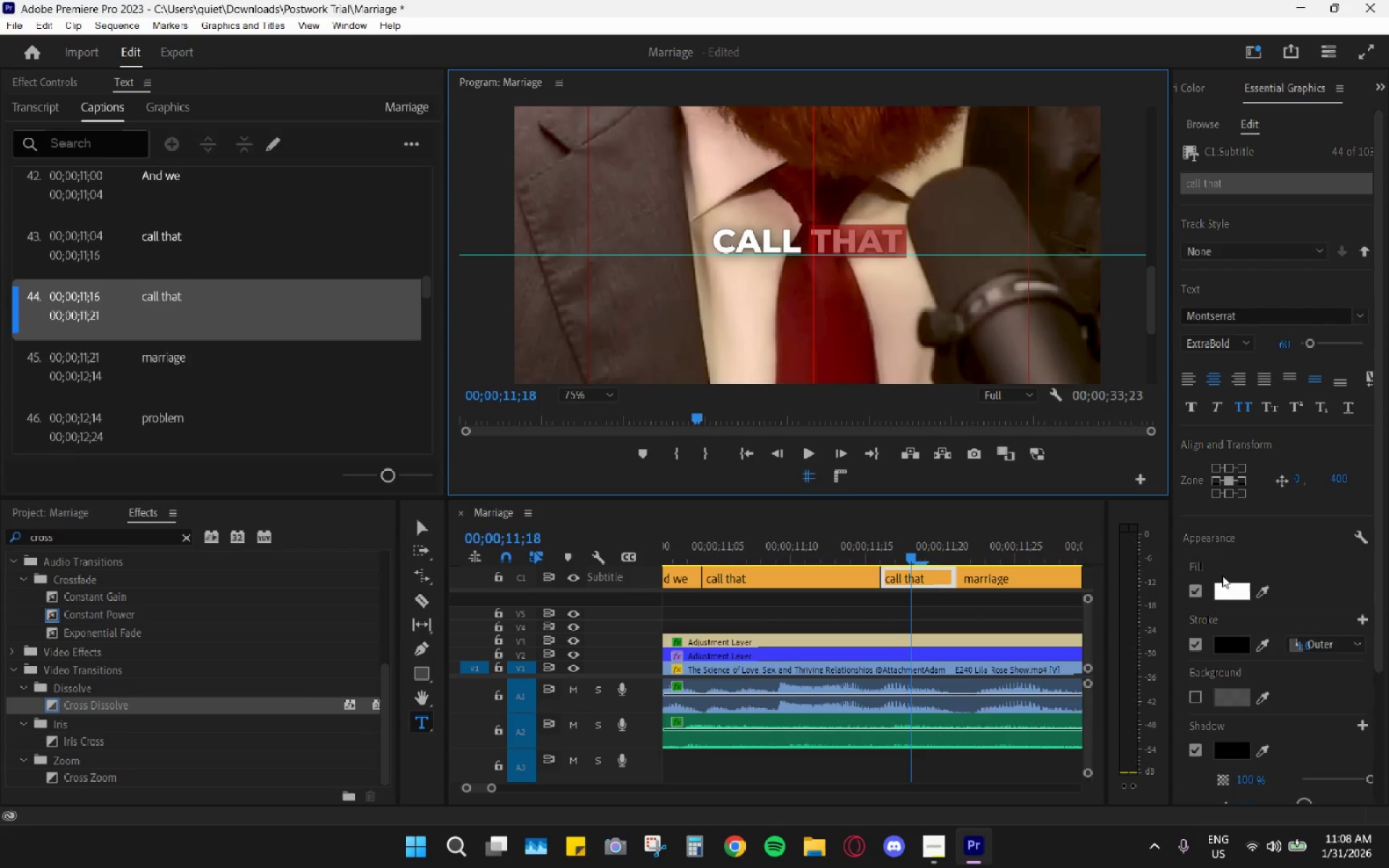 
left_click([1229, 592])
 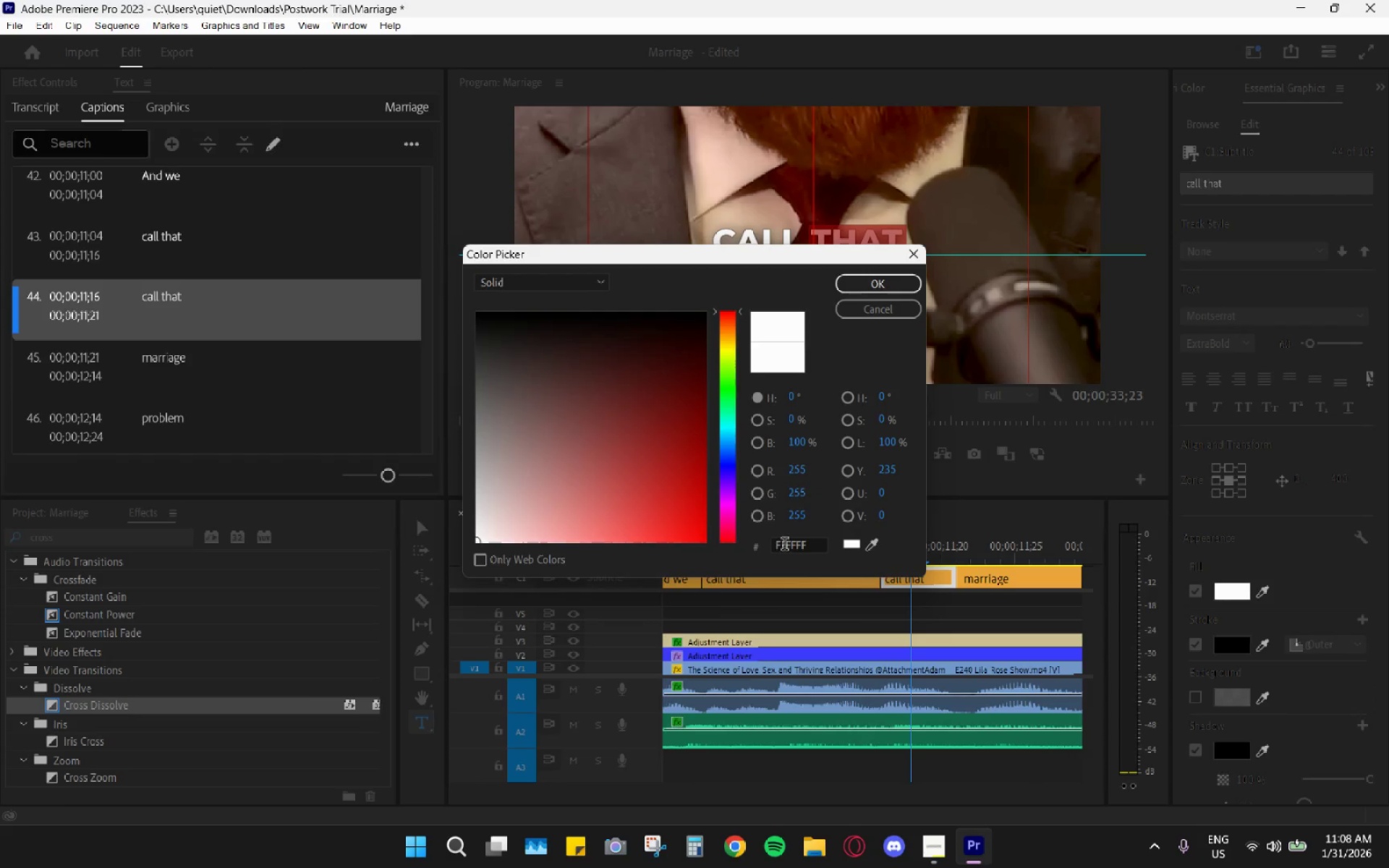 
left_click([804, 547])
 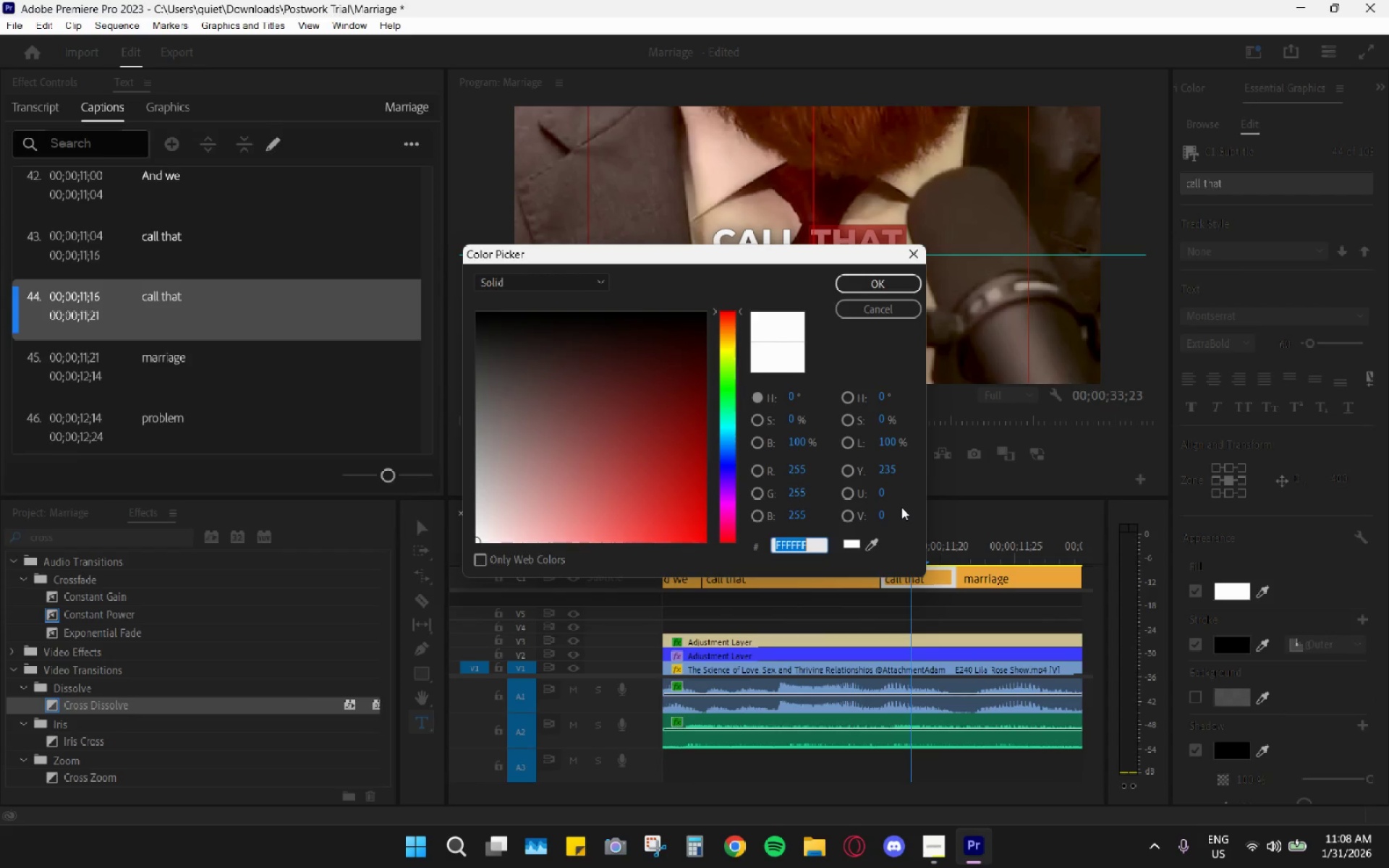 
key(Control+ControlLeft)
 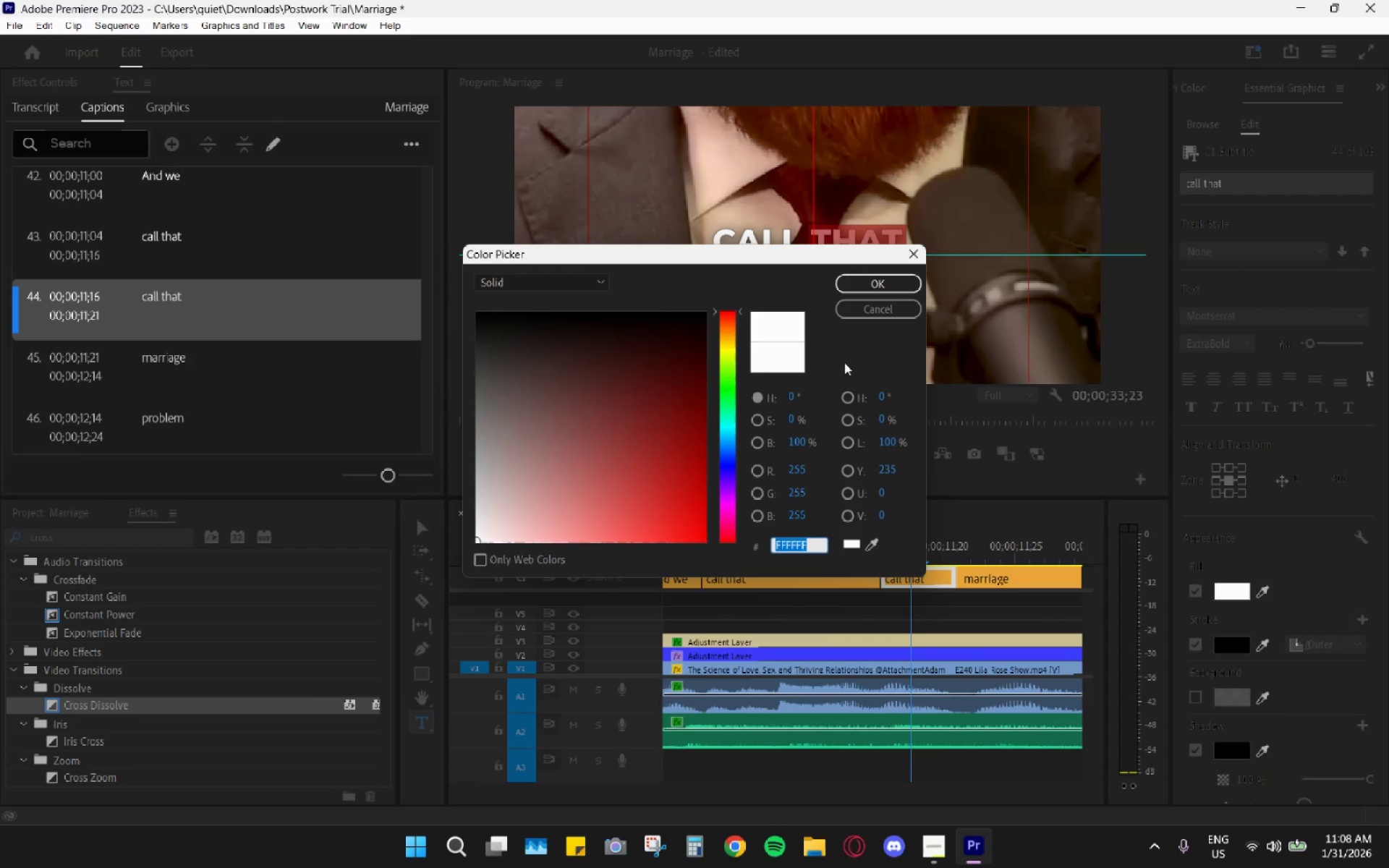 
key(Control+V)
 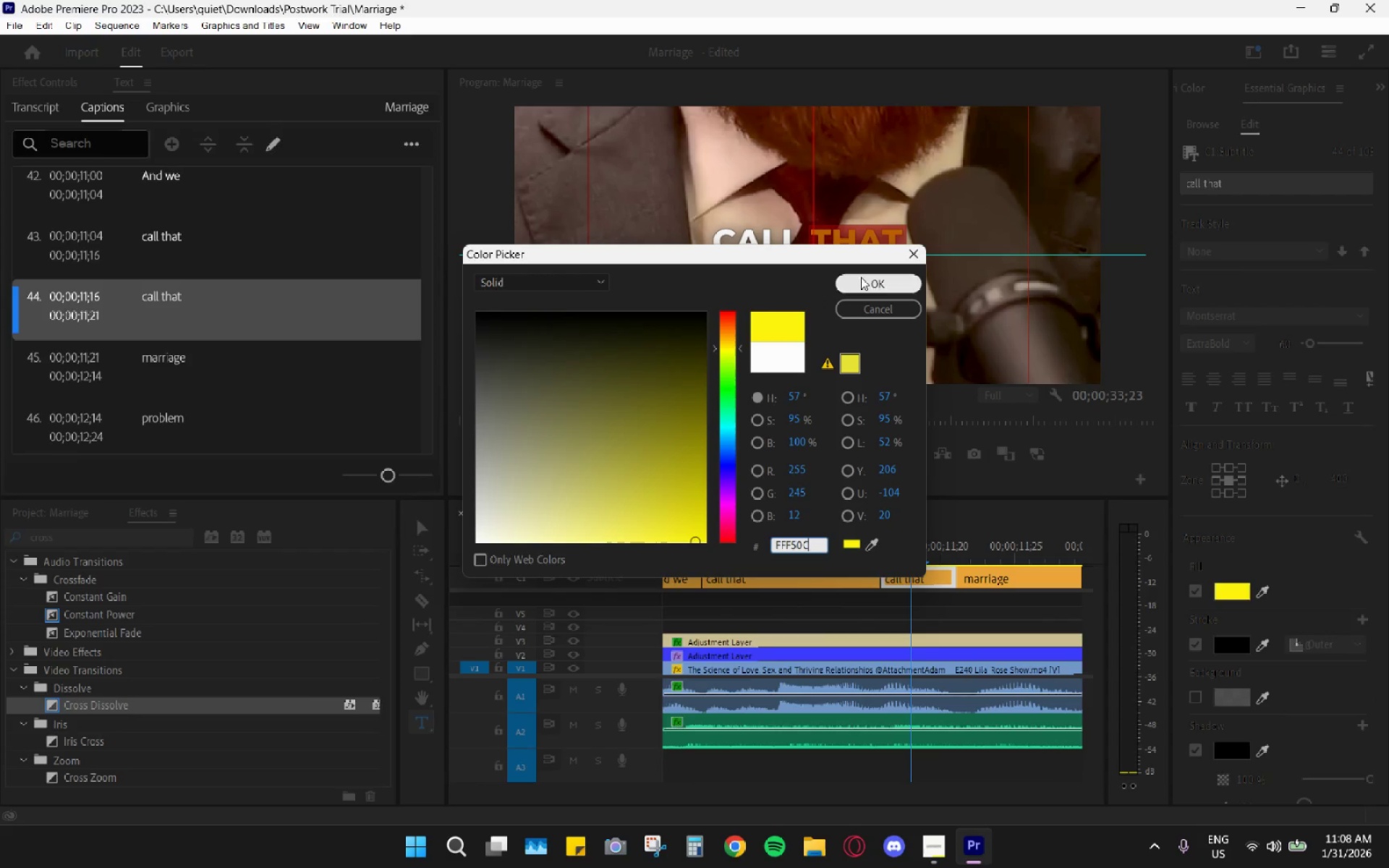 
left_click([863, 271])
 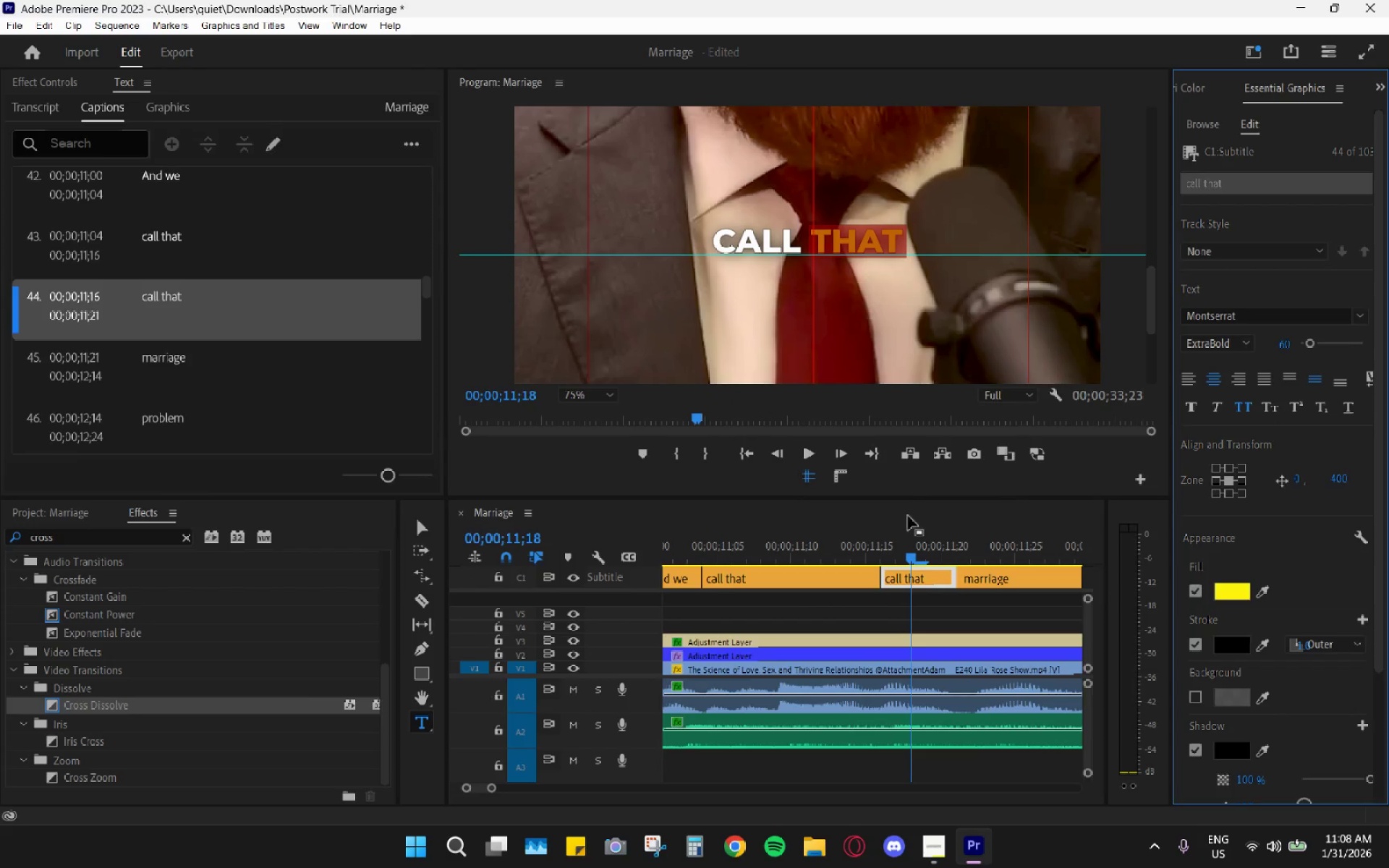 
left_click_drag(start_coordinate=[998, 559], to_coordinate=[1019, 561])
 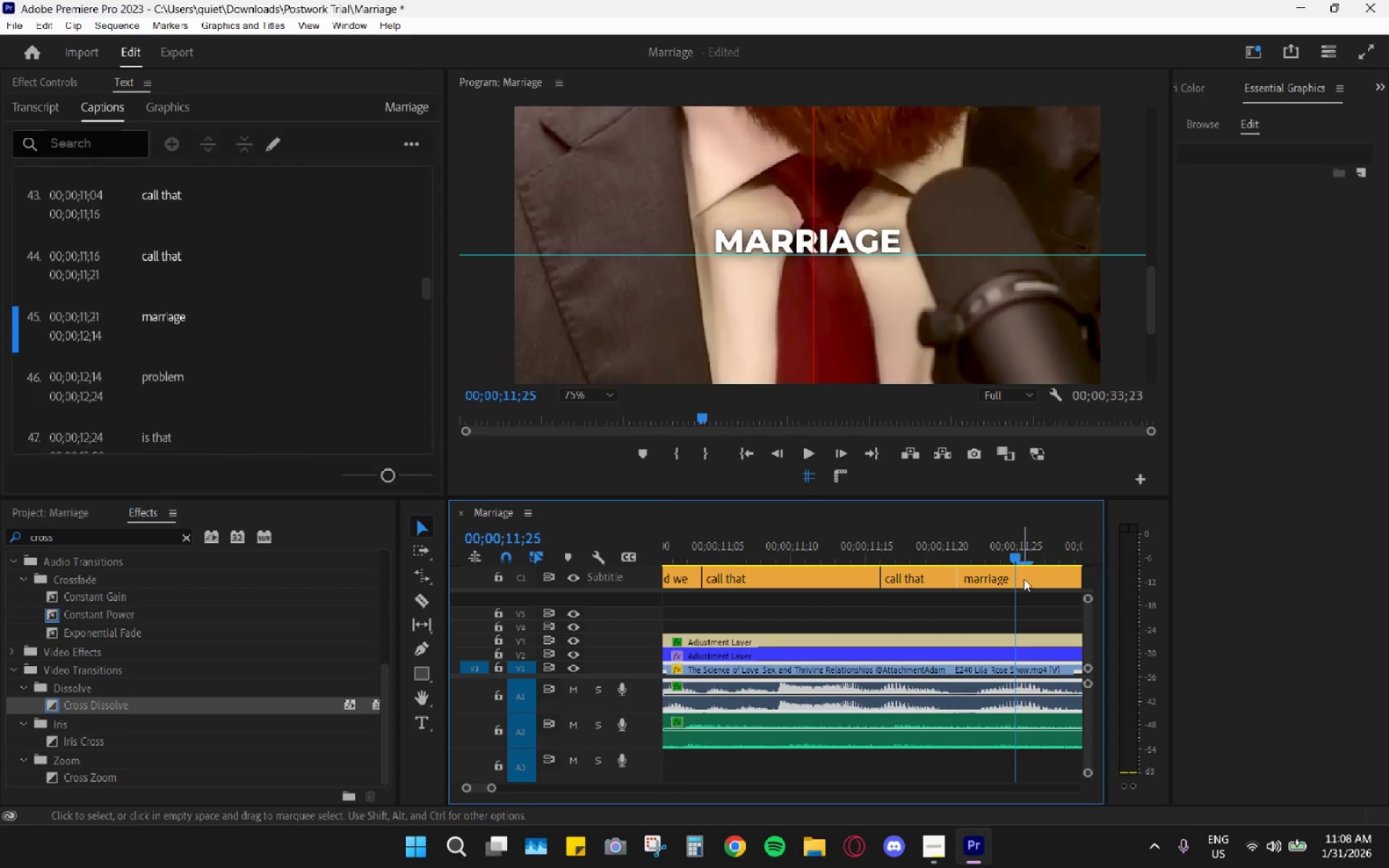 
left_click([1024, 579])
 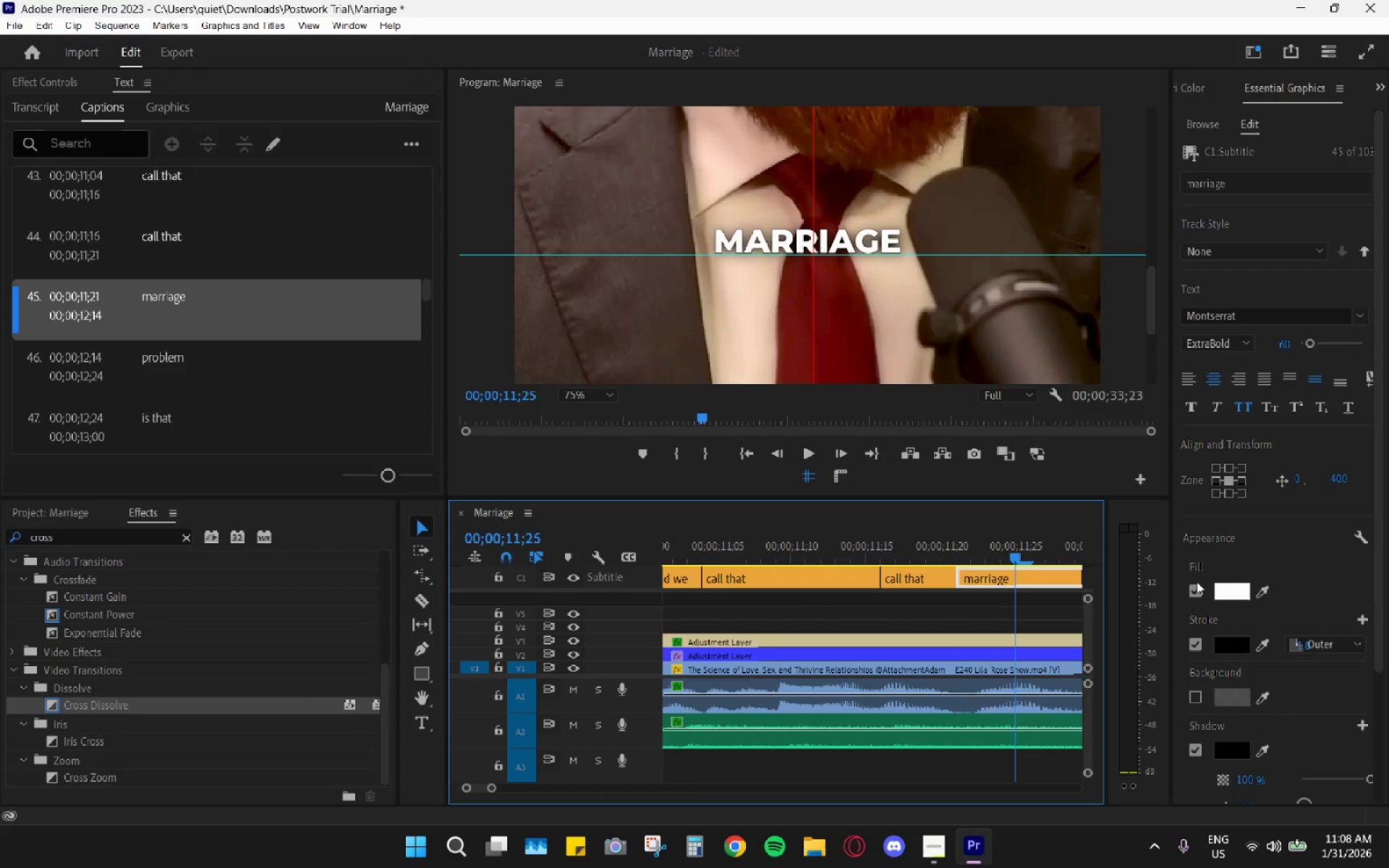 
left_click([1234, 588])
 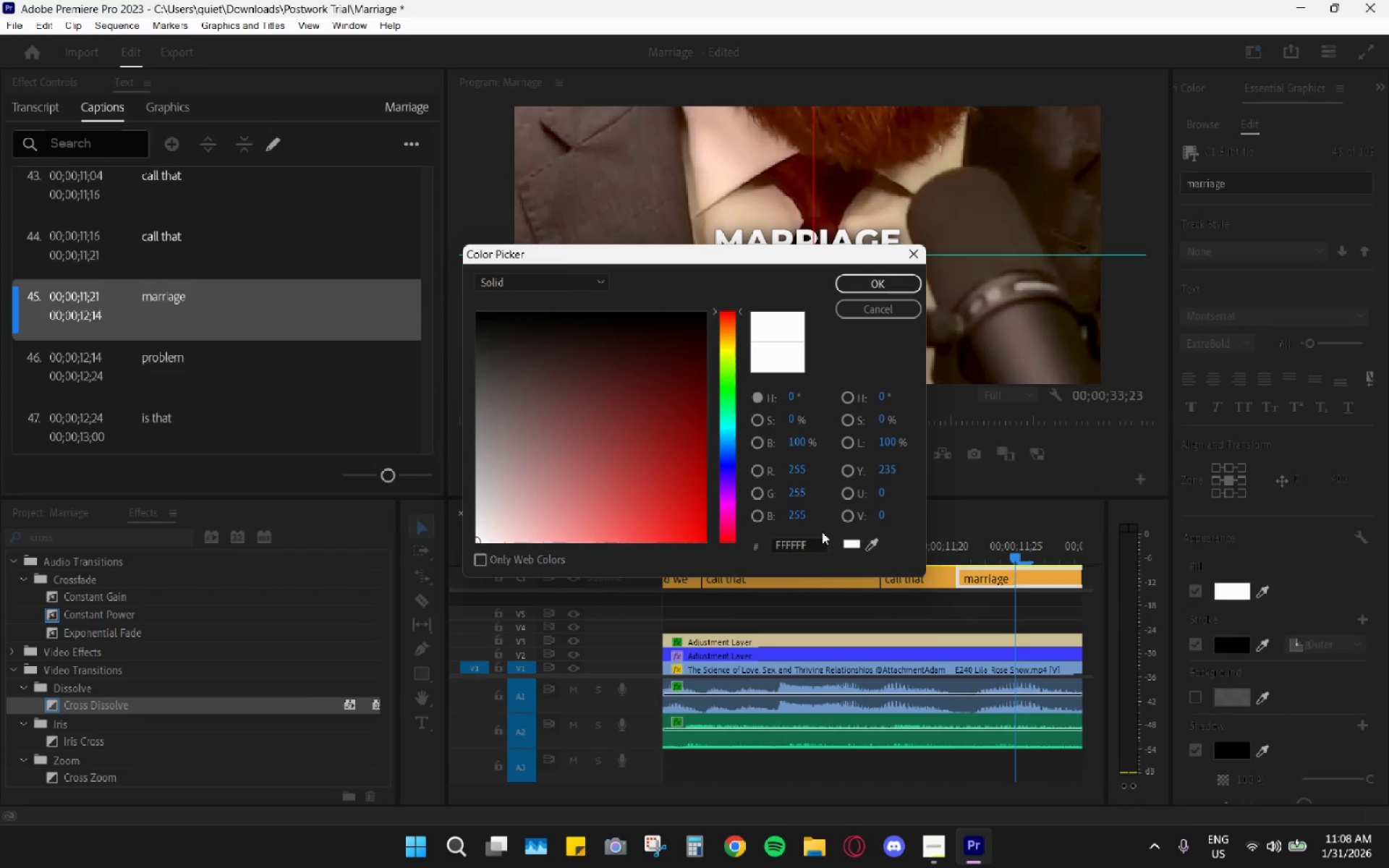 
left_click_drag(start_coordinate=[818, 553], to_coordinate=[747, 553])
 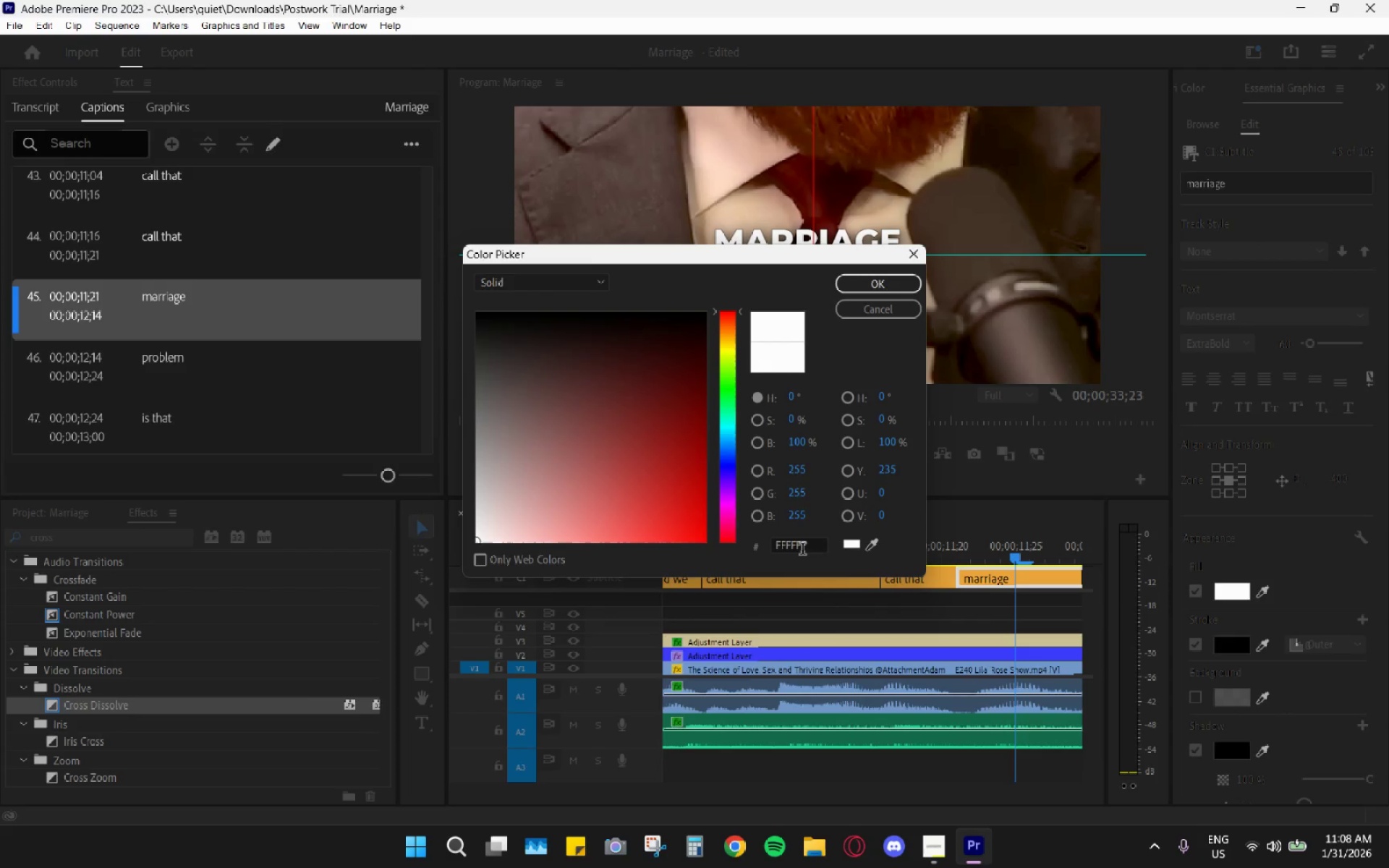 
left_click_drag(start_coordinate=[802, 550], to_coordinate=[769, 544])
 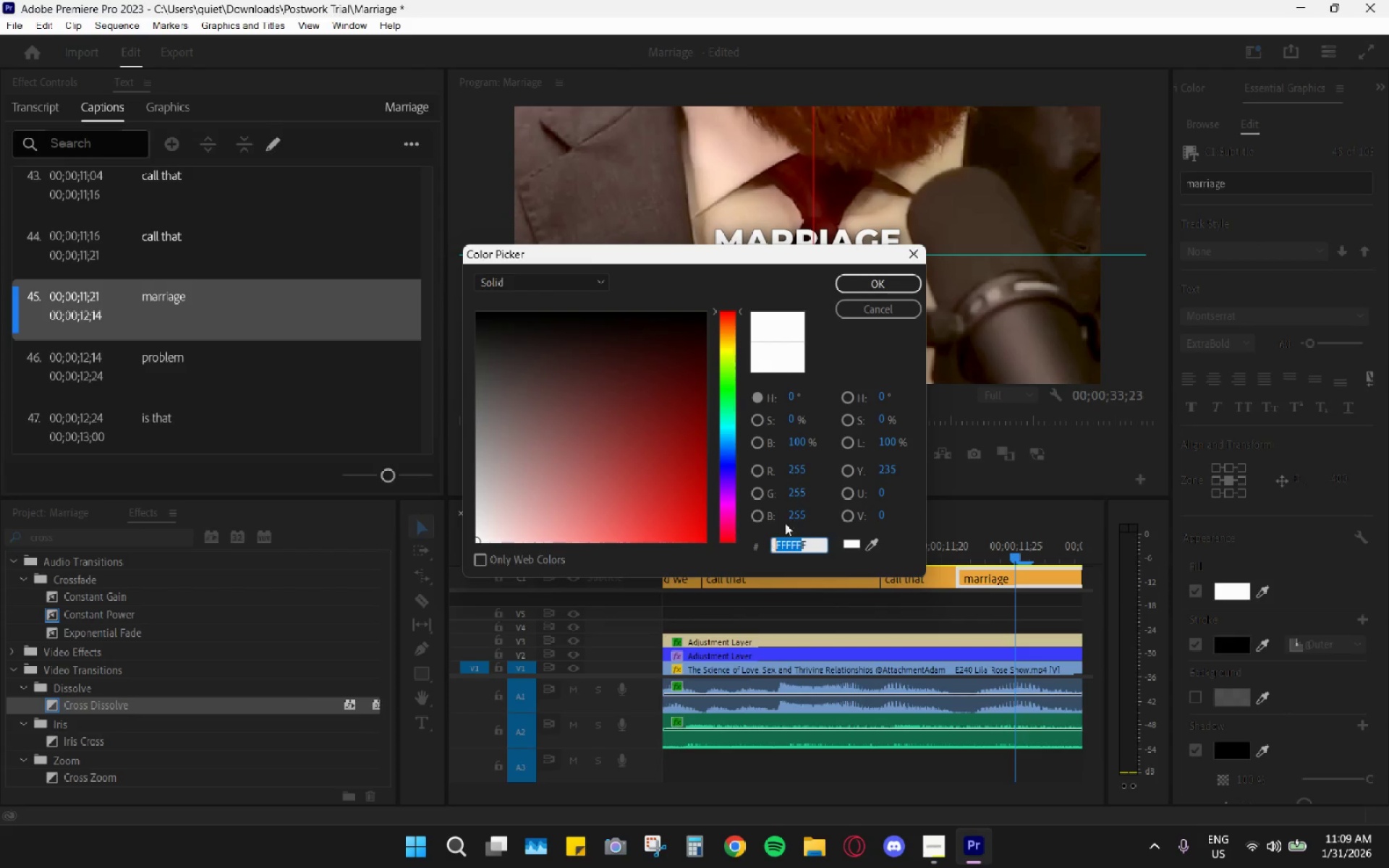 
key(Control+ControlLeft)
 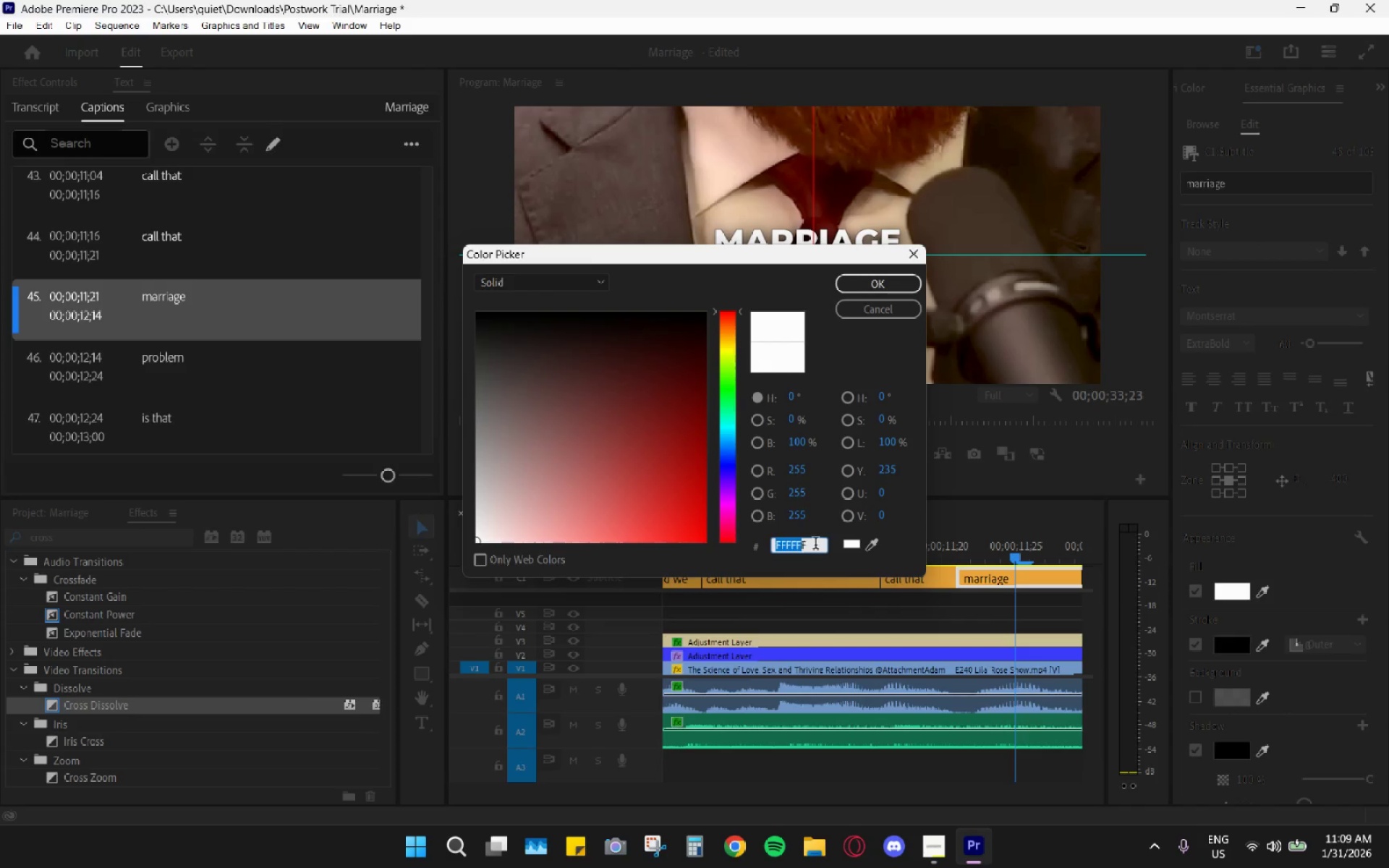 
left_click_drag(start_coordinate=[815, 544], to_coordinate=[749, 542])
 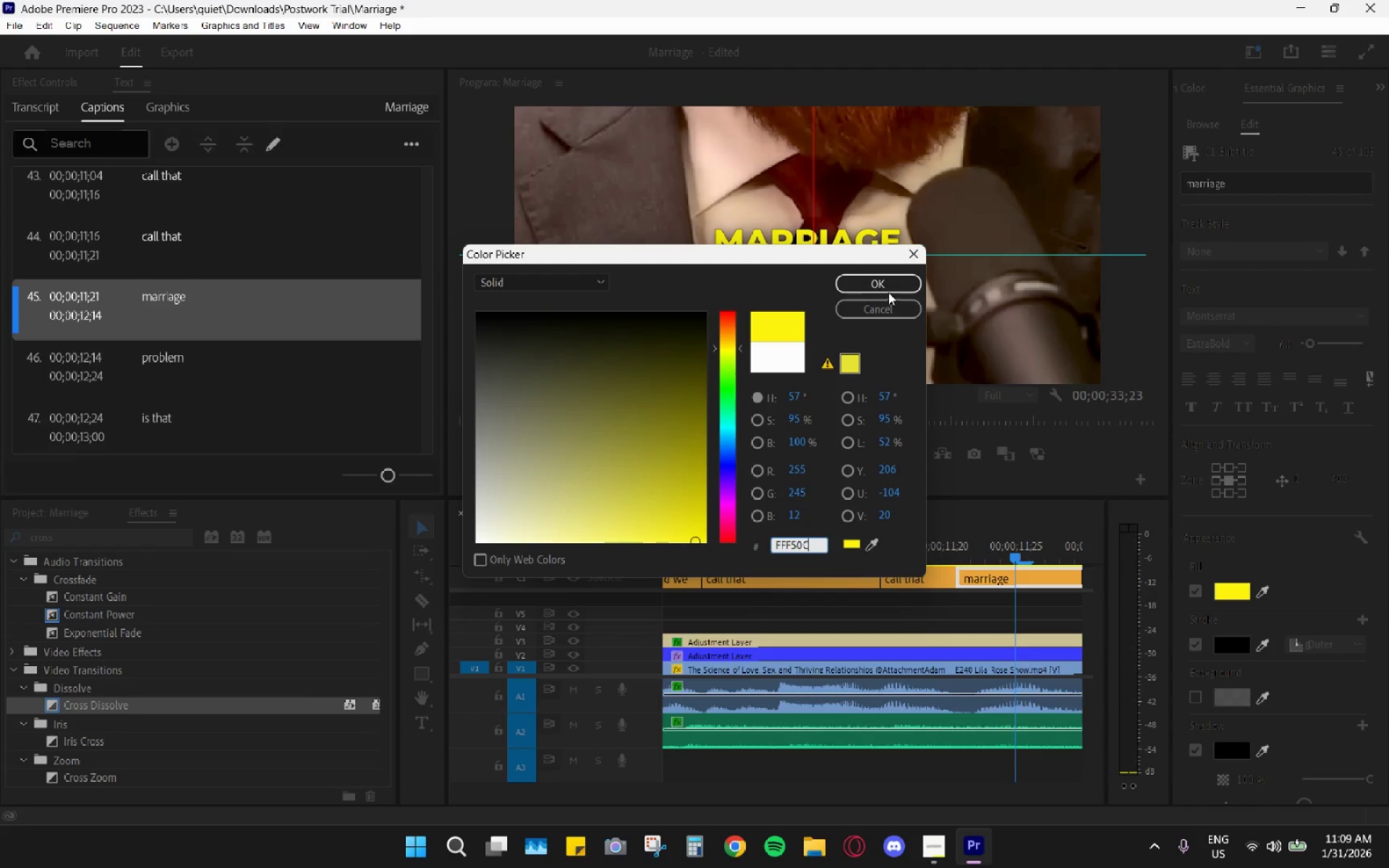 
key(Control+ControlLeft)
 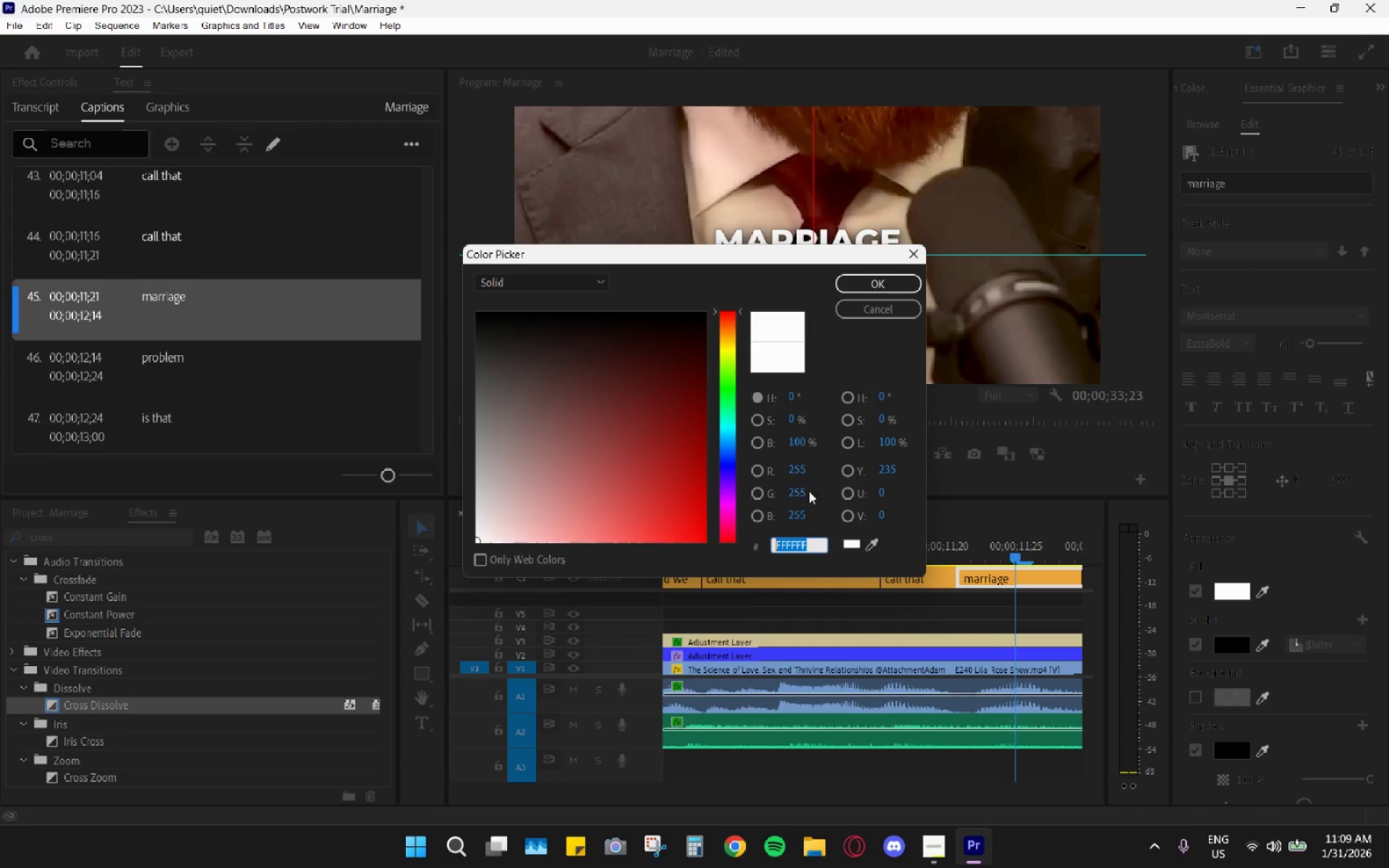 
key(Control+V)
 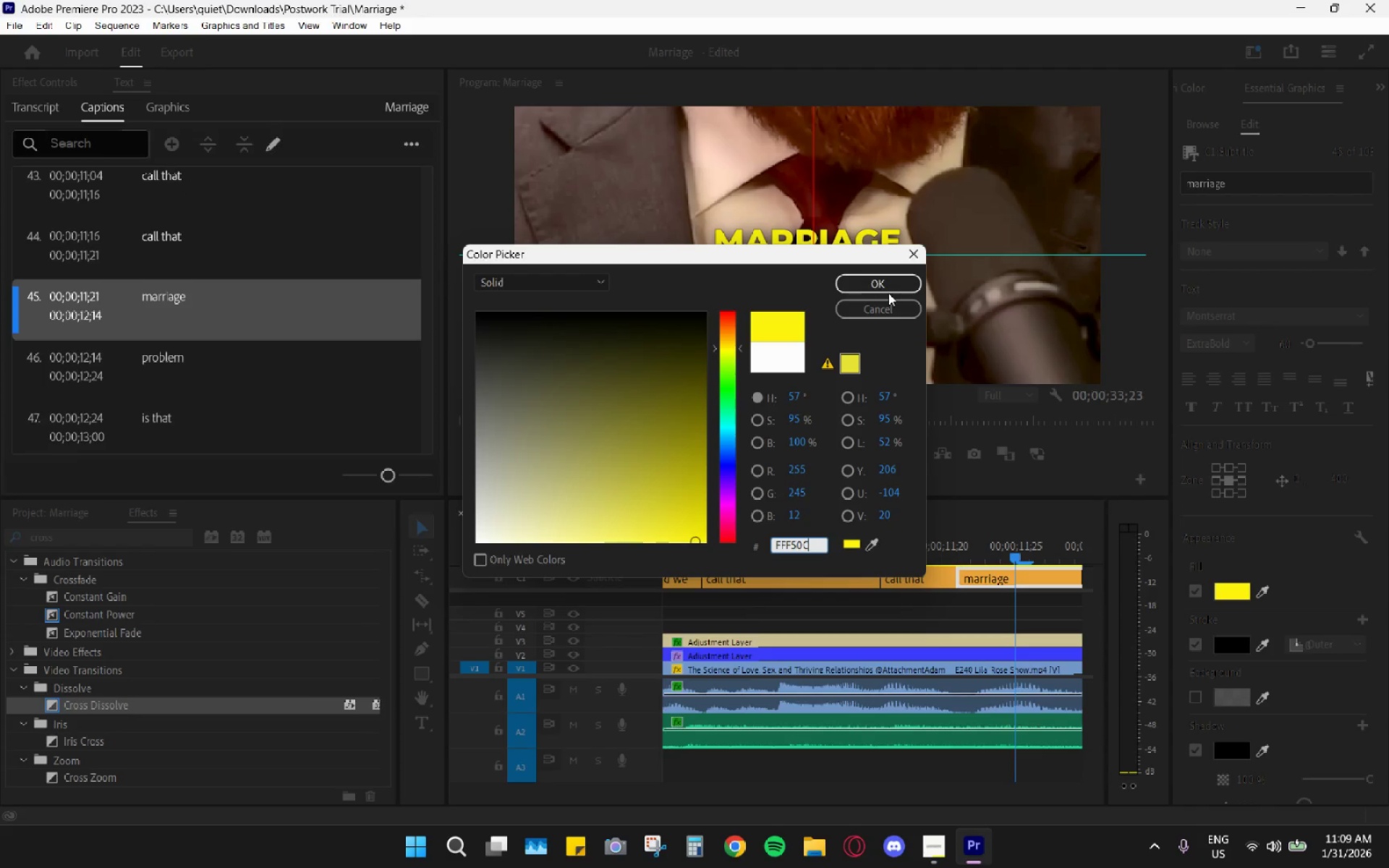 
left_click([888, 288])
 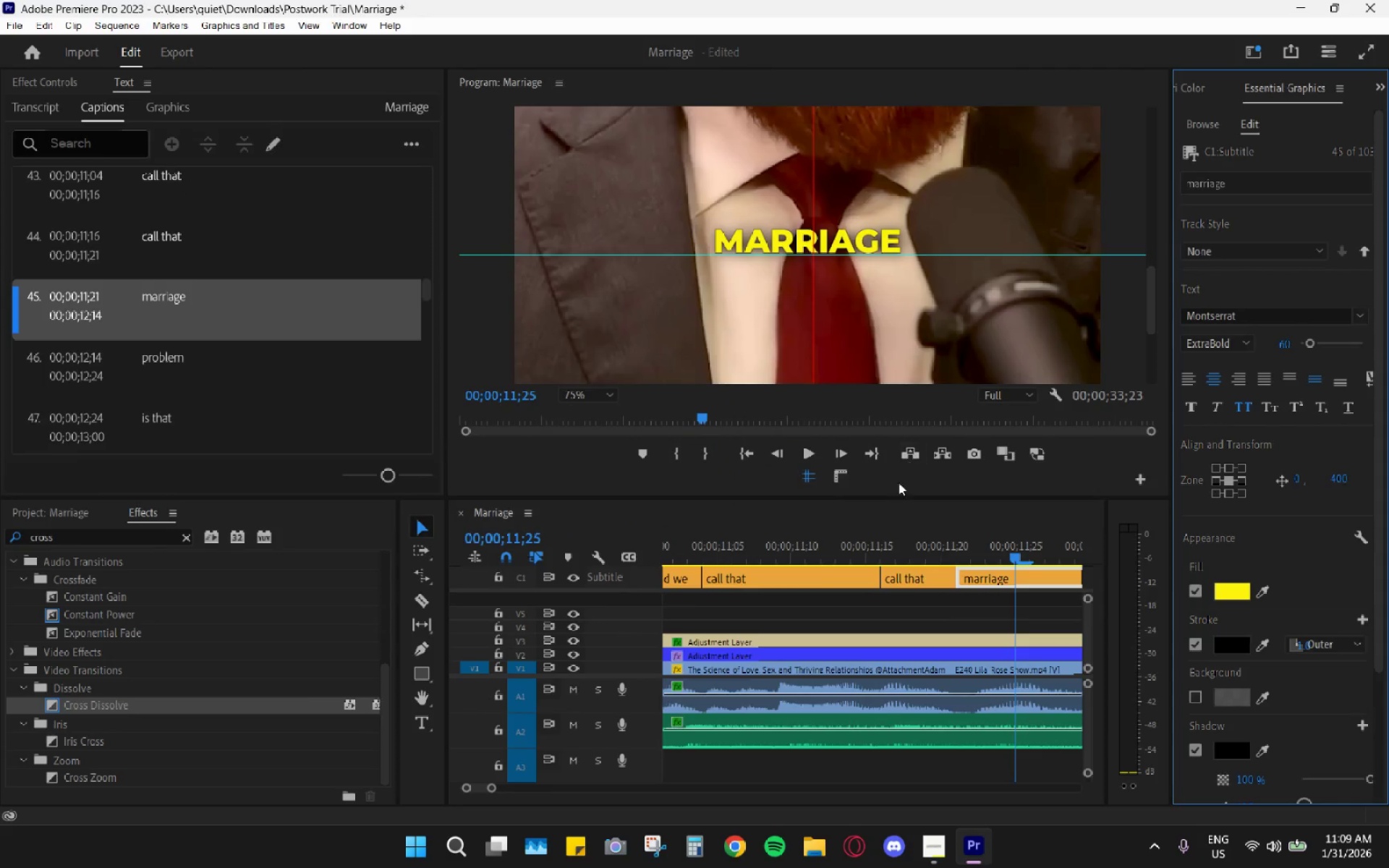 
scroll: coordinate [891, 598], scroll_direction: down, amount: 17.0
 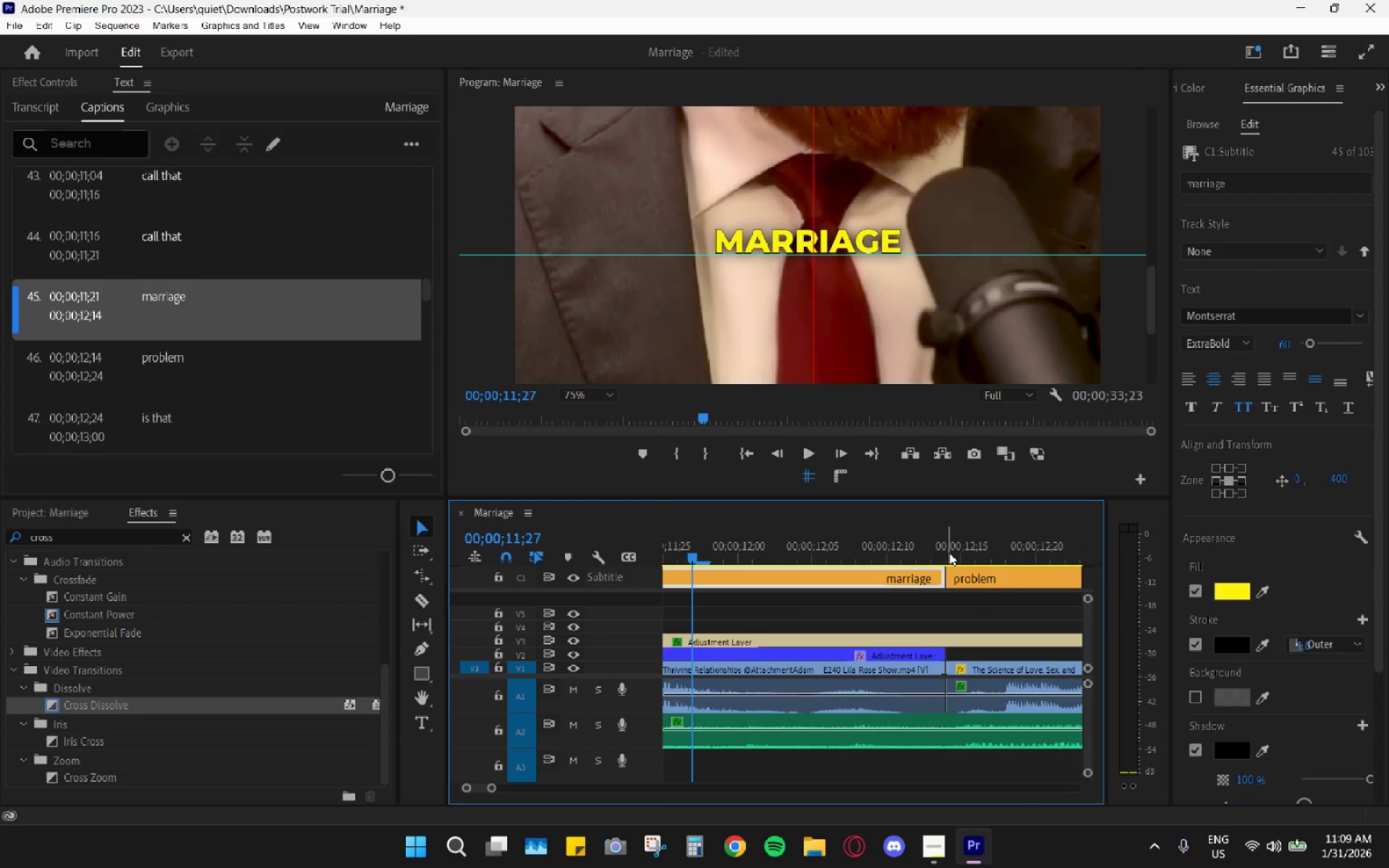 
left_click_drag(start_coordinate=[950, 553], to_coordinate=[959, 554])
 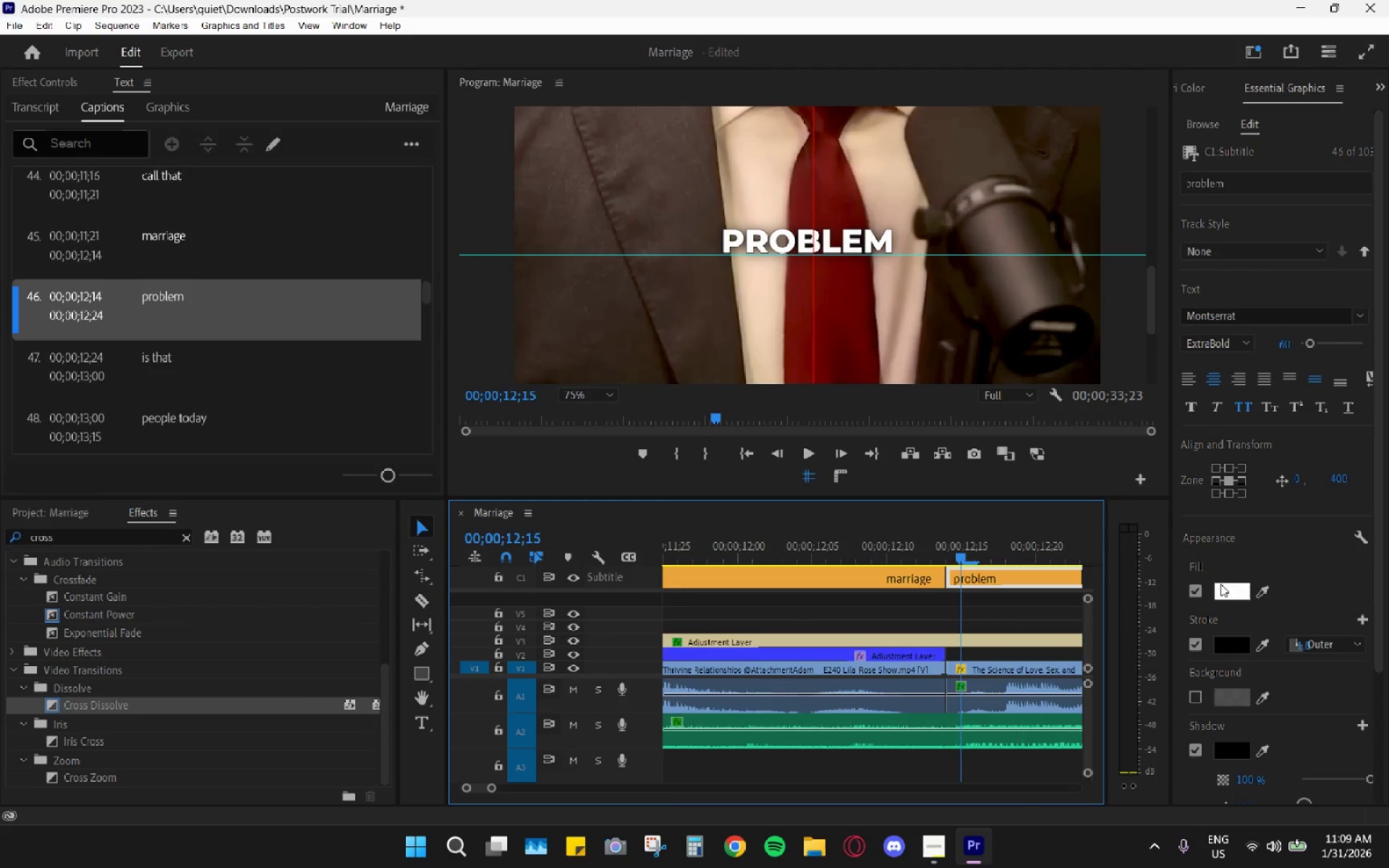 
left_click([1243, 592])
 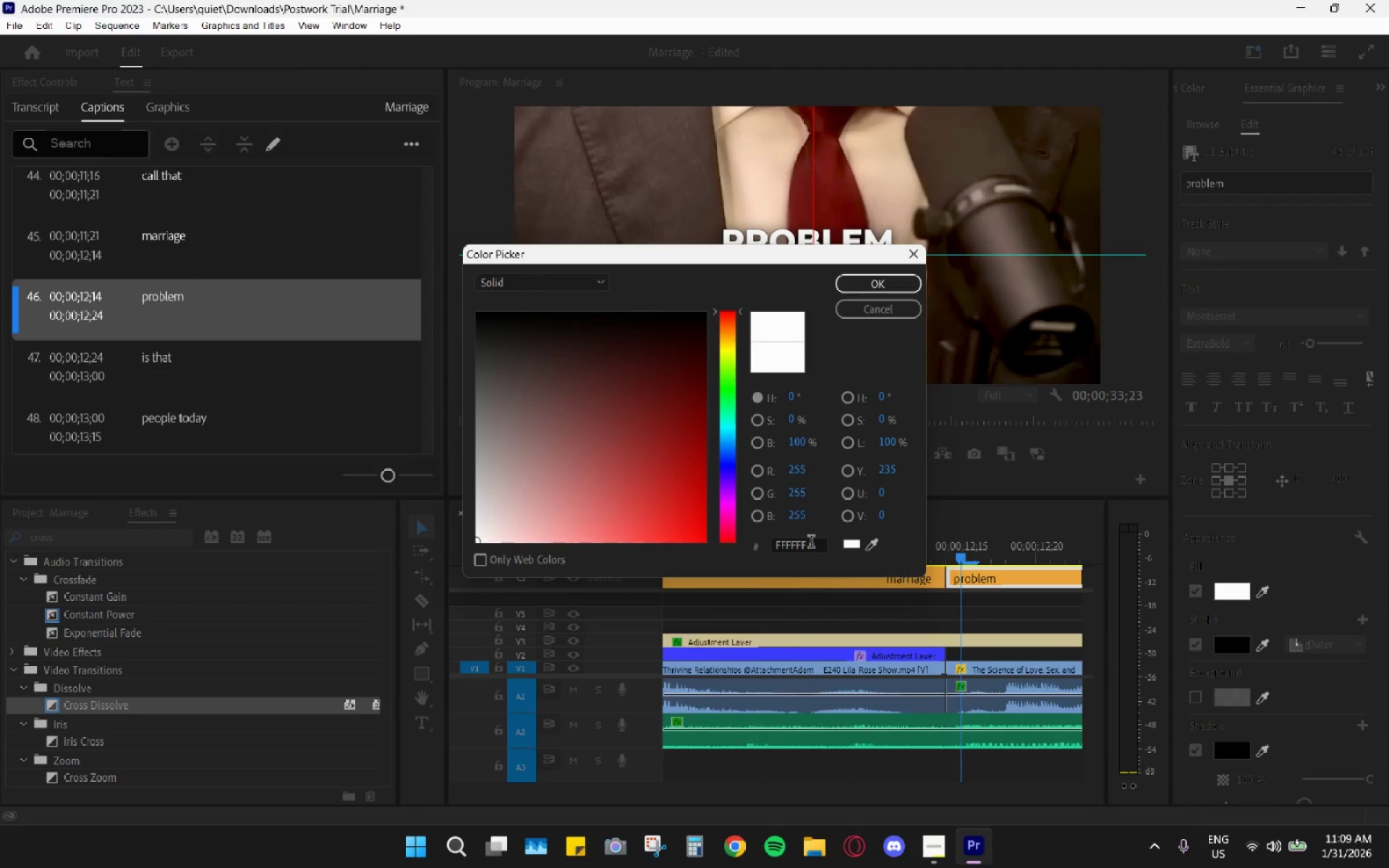 
left_click_drag(start_coordinate=[811, 543], to_coordinate=[688, 547])
 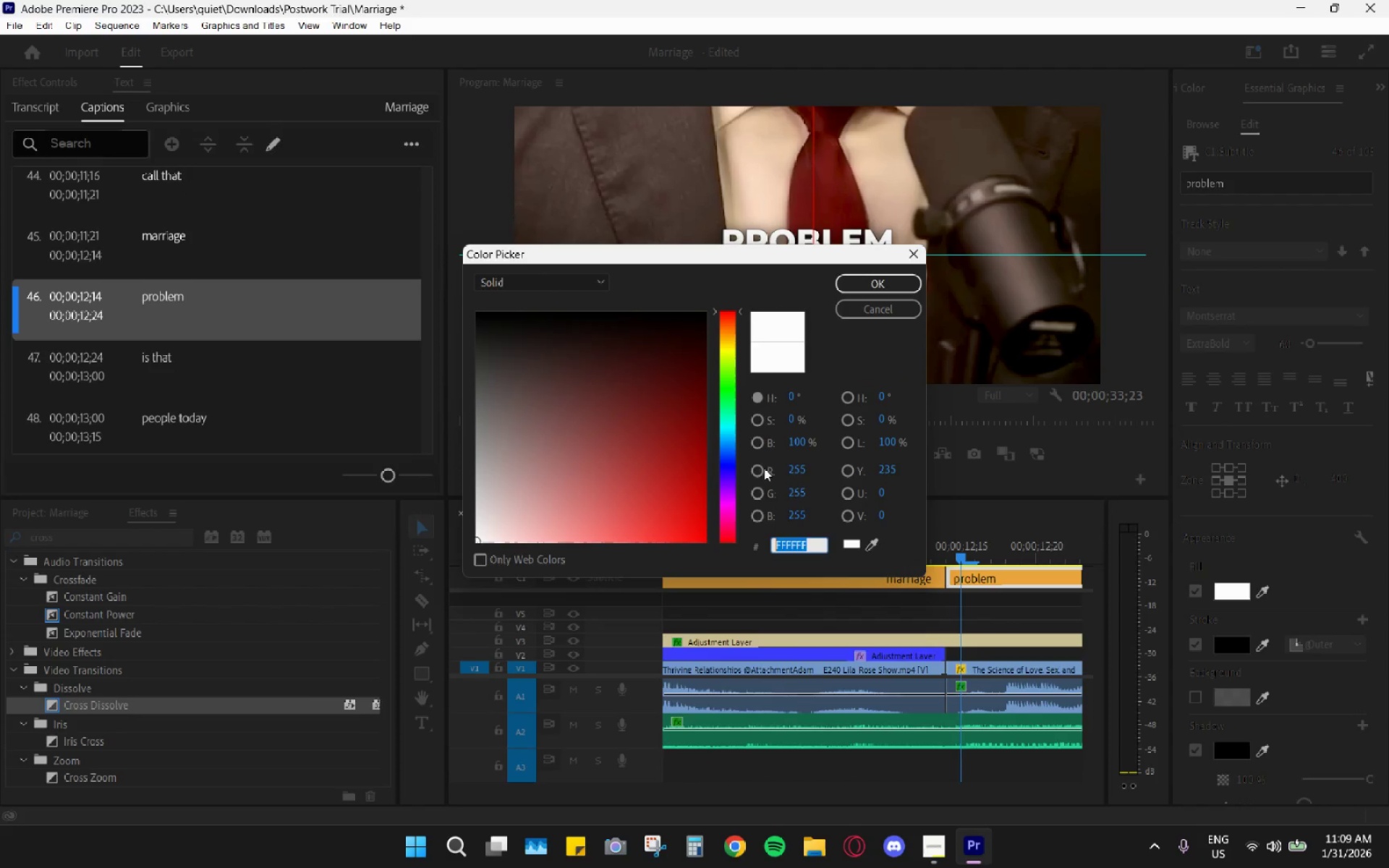 
key(Control+ControlLeft)
 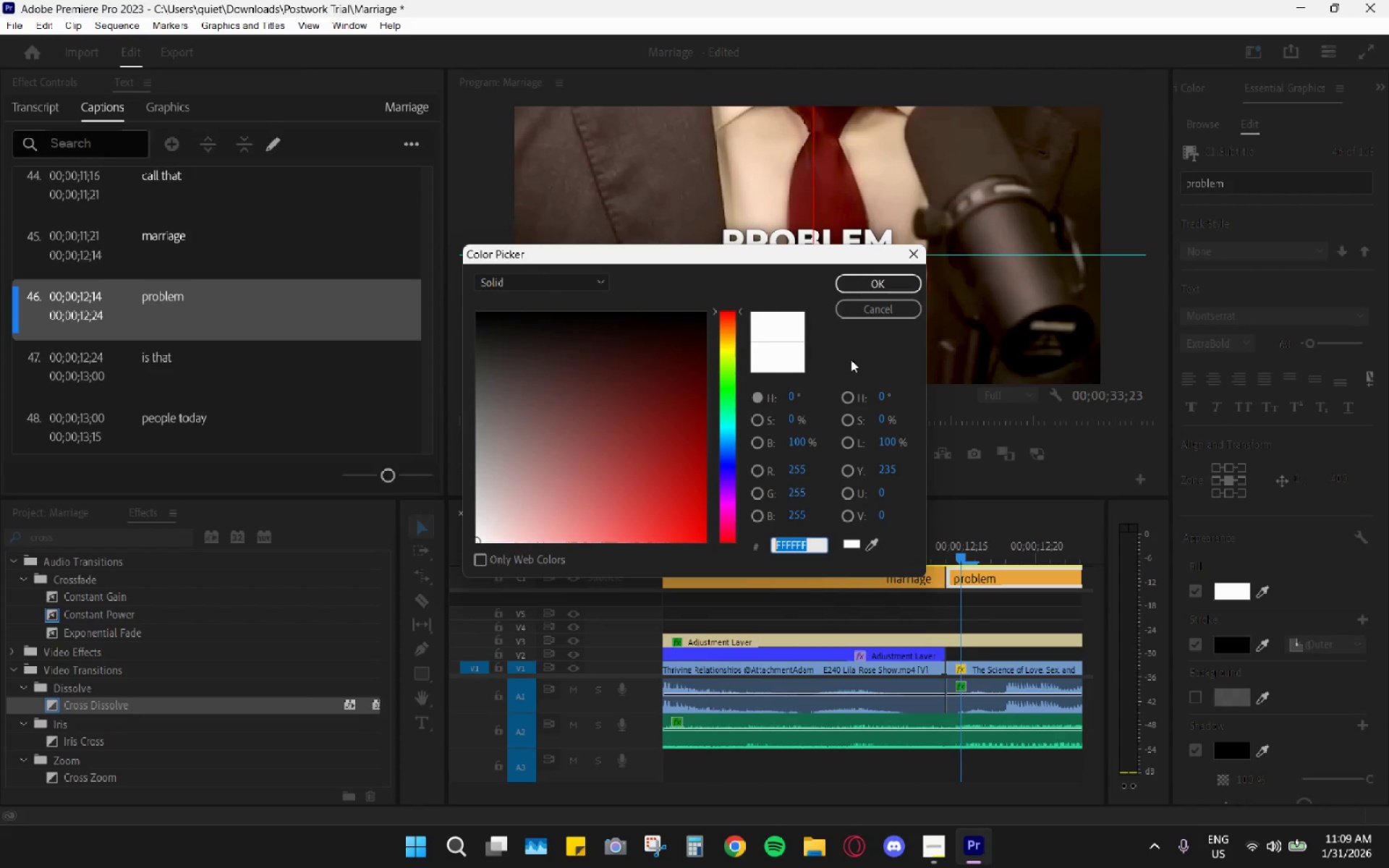 
key(Control+V)
 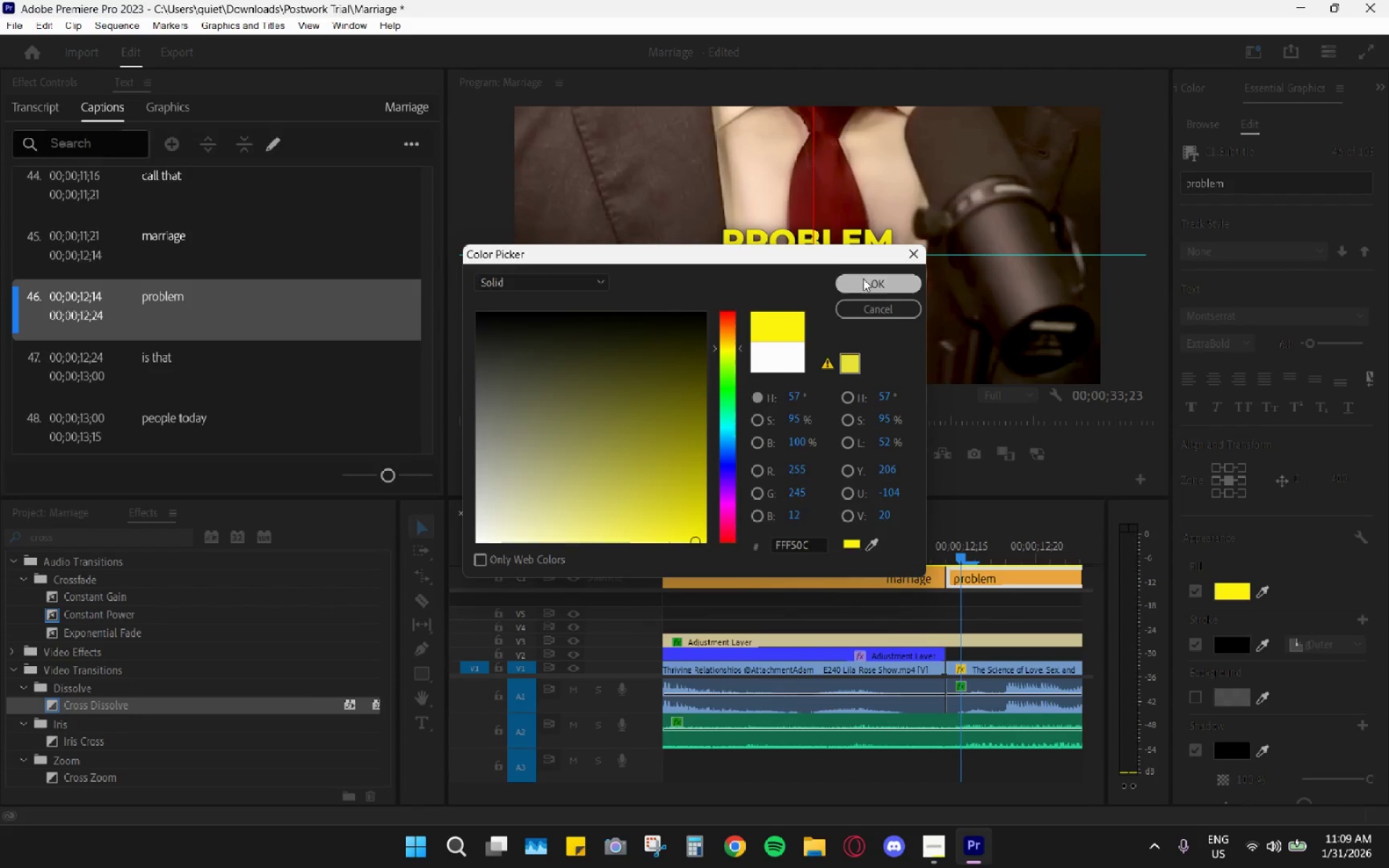 
scroll: coordinate [870, 627], scroll_direction: down, amount: 9.0
 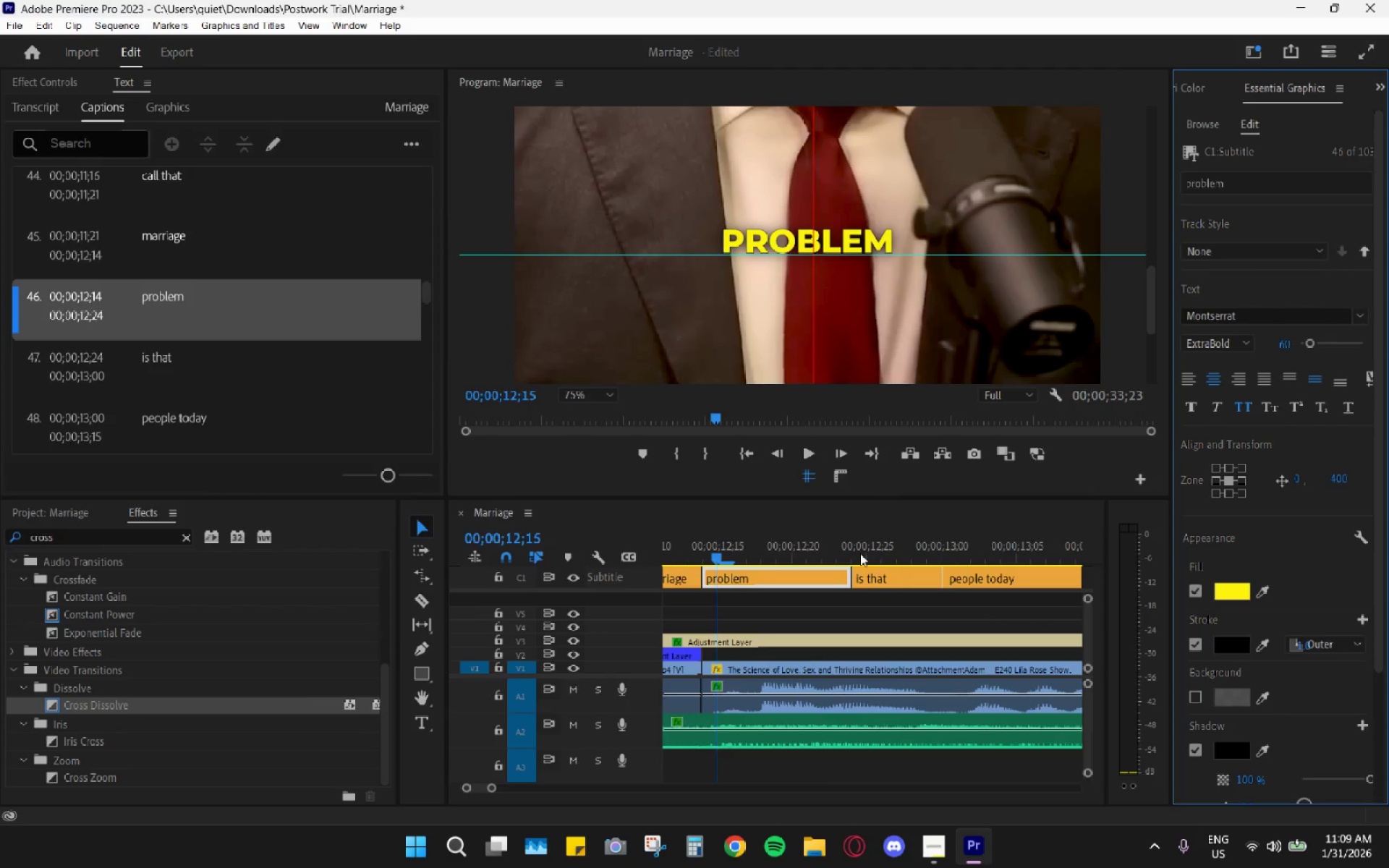 
left_click_drag(start_coordinate=[859, 553], to_coordinate=[862, 558])
 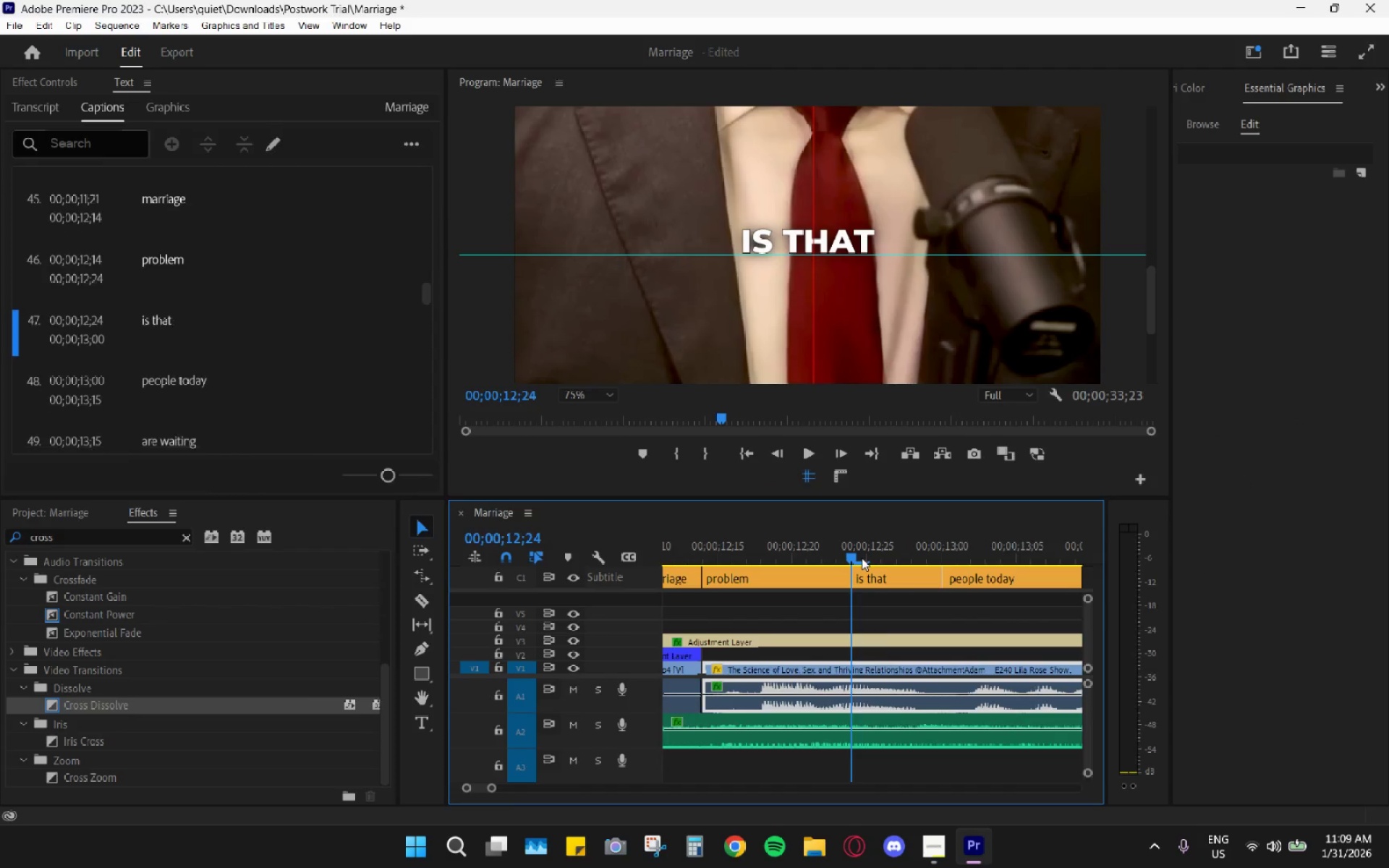 
key(Space)
 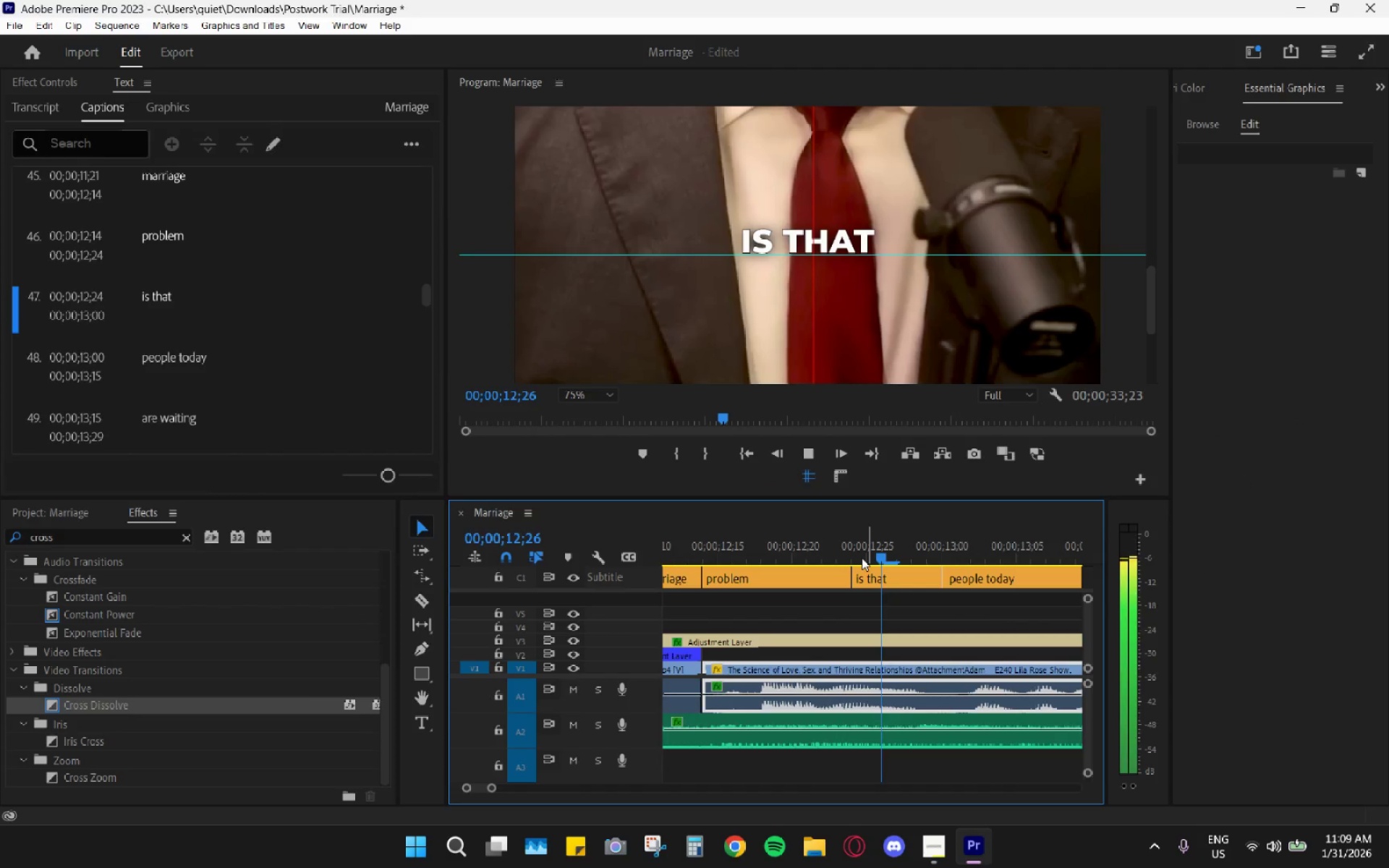 
key(Space)
 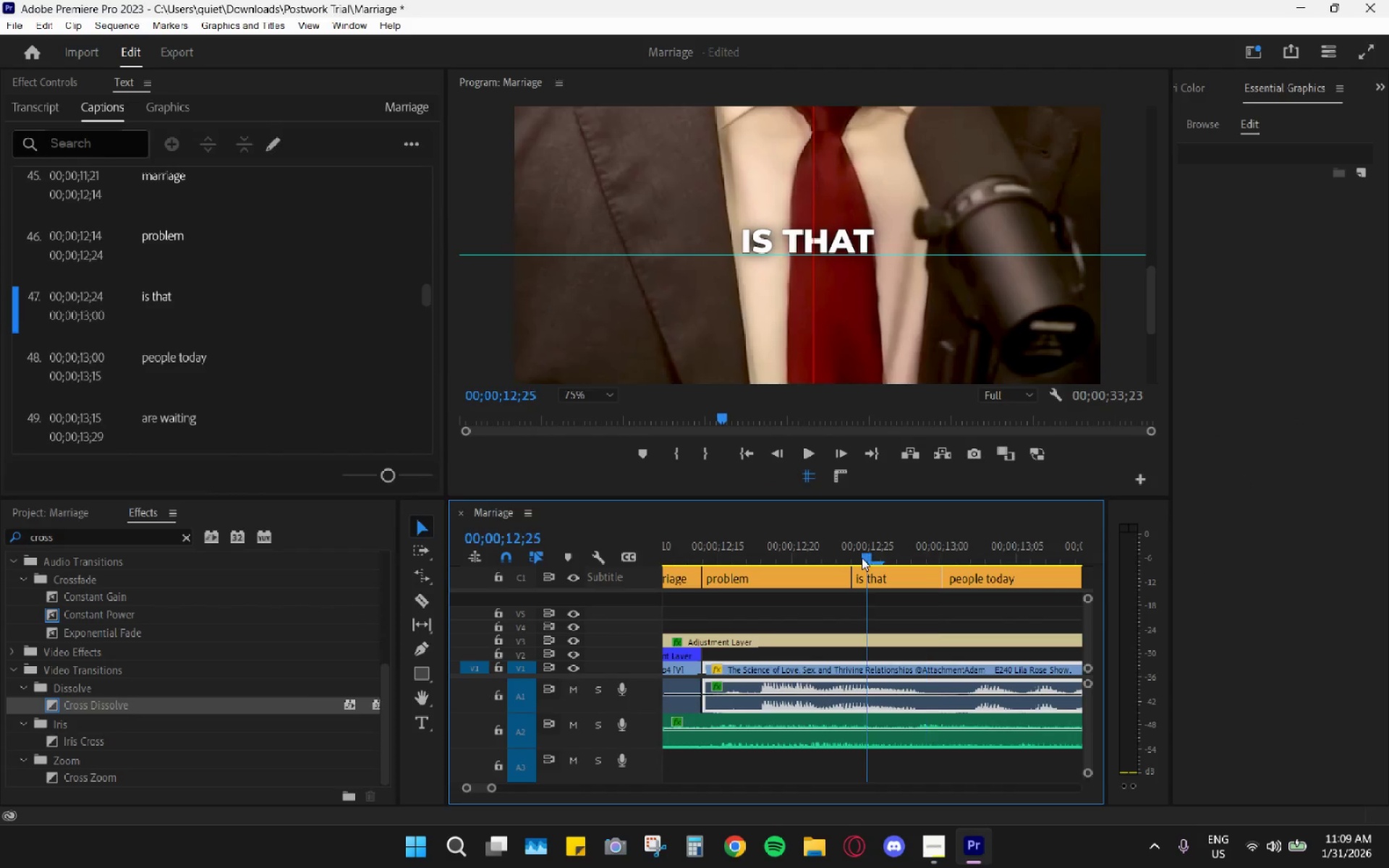 
left_click_drag(start_coordinate=[862, 558], to_coordinate=[883, 572])
 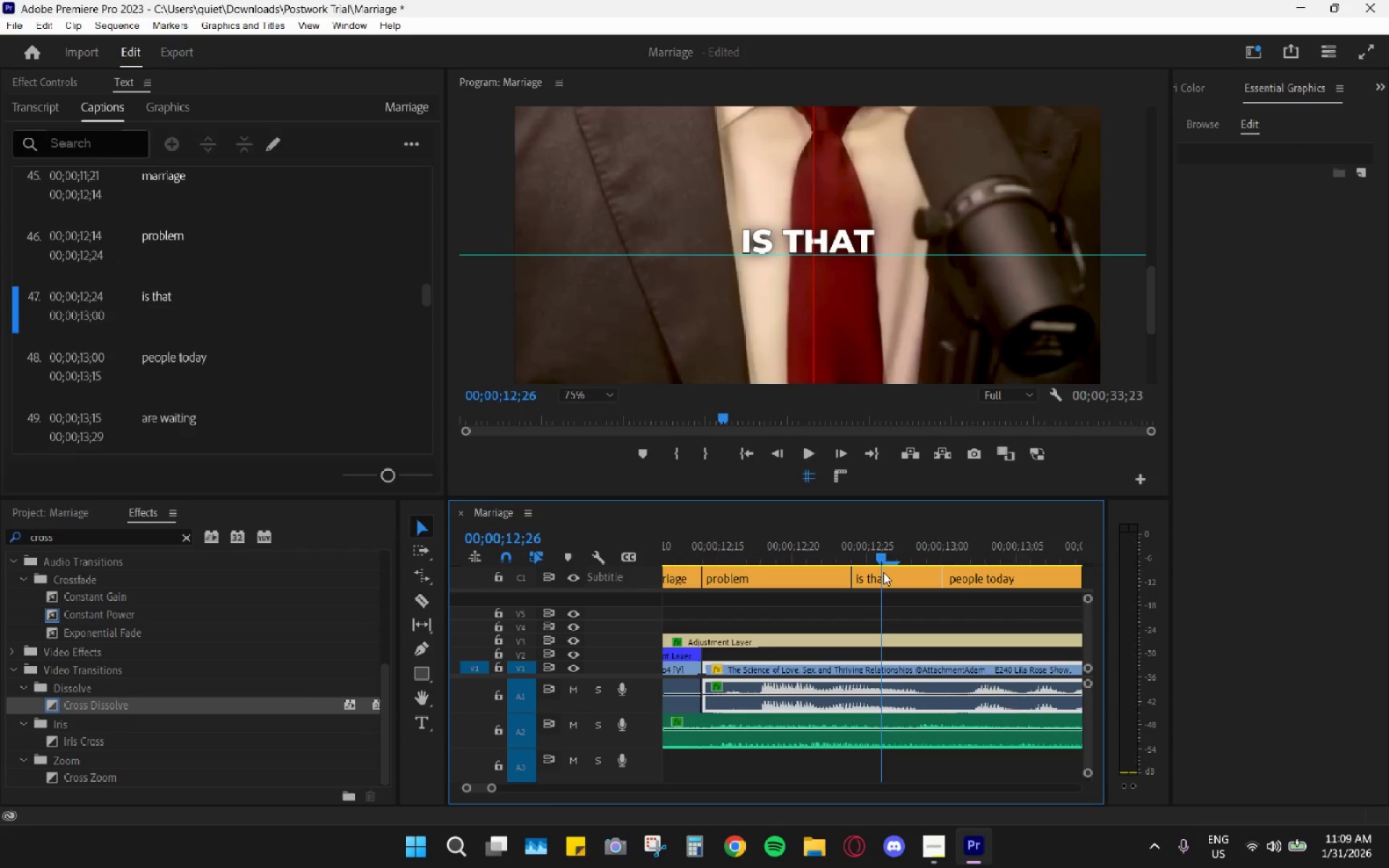 
key(Space)
 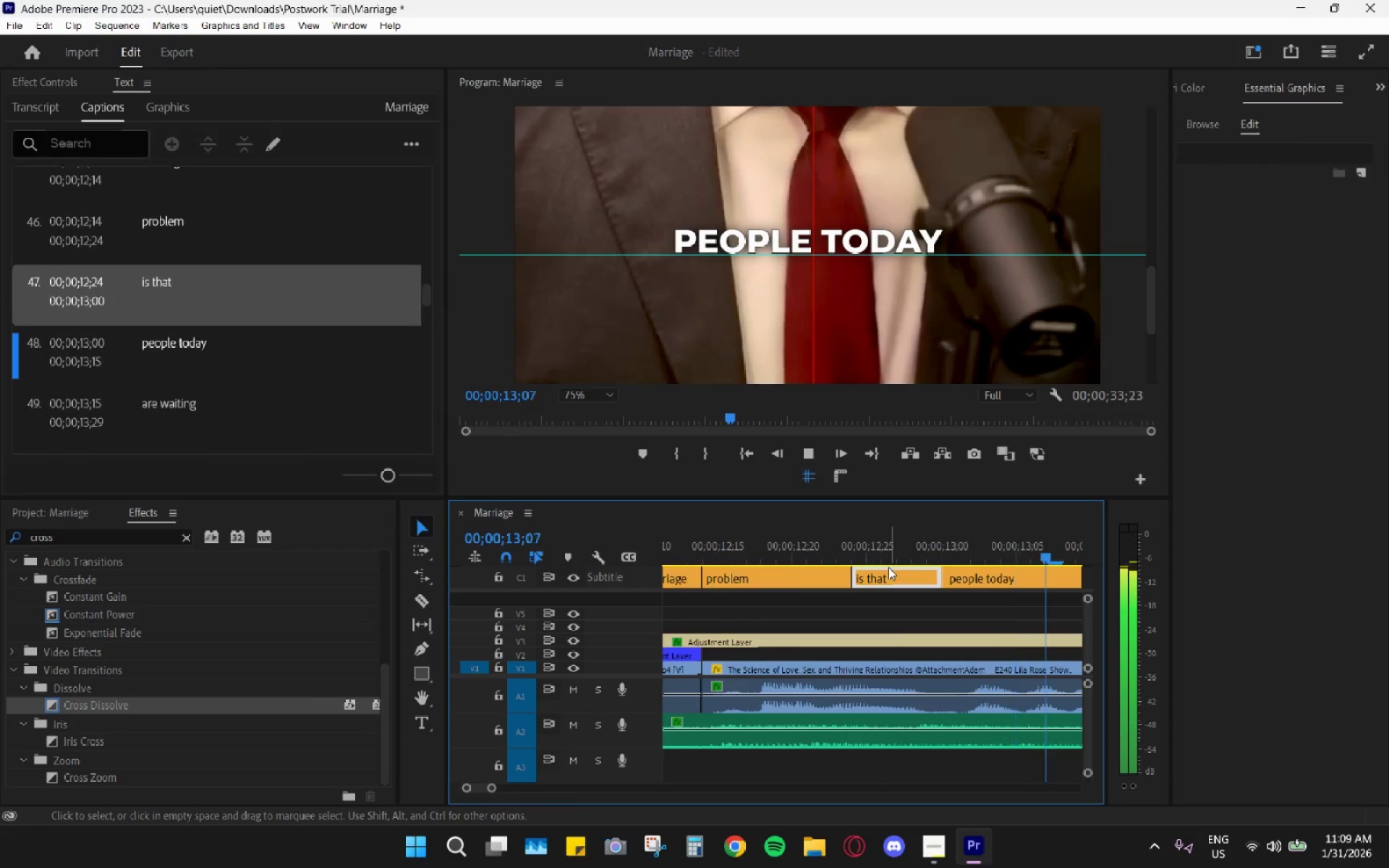 
key(Space)
 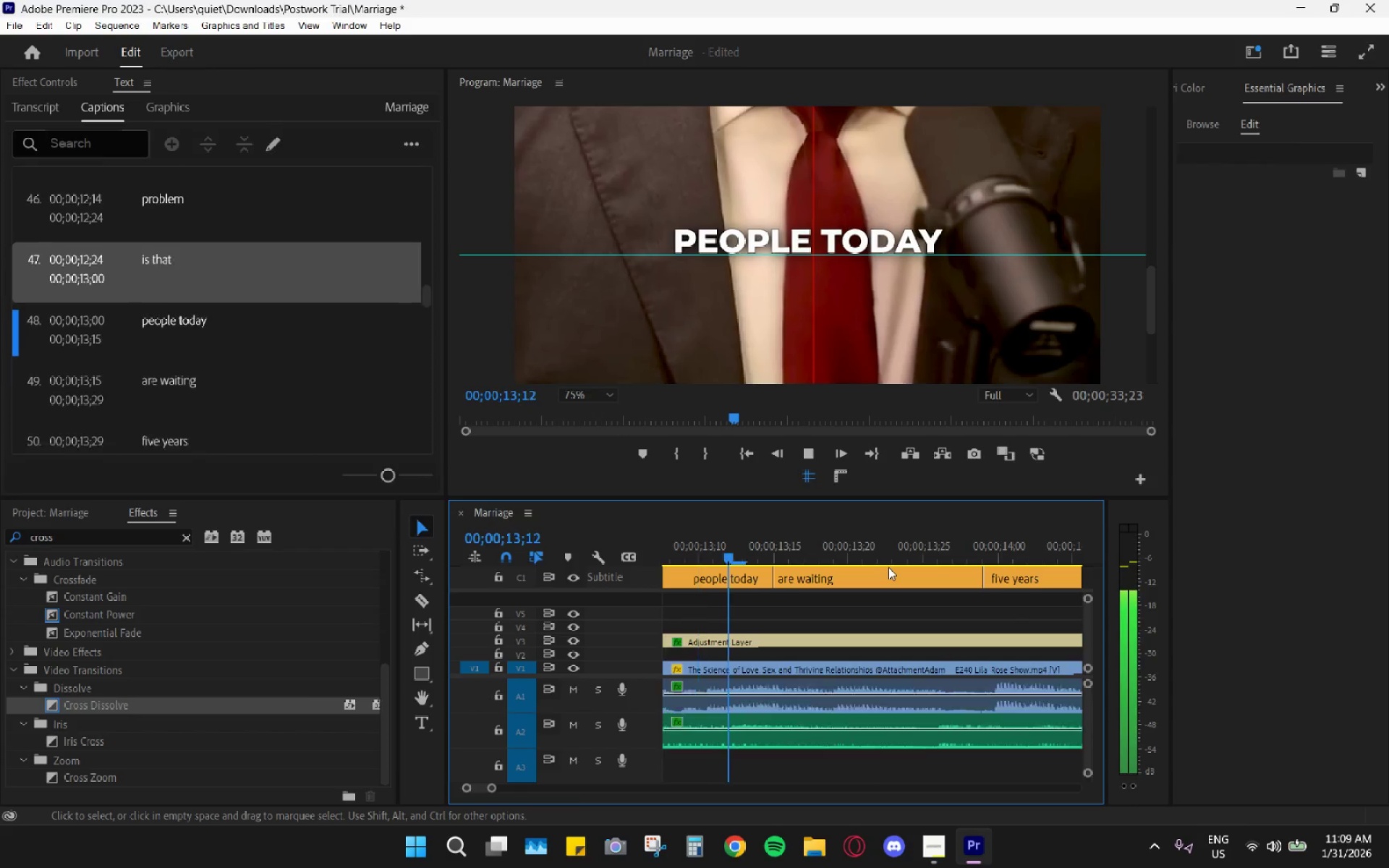 
left_click([888, 567])
 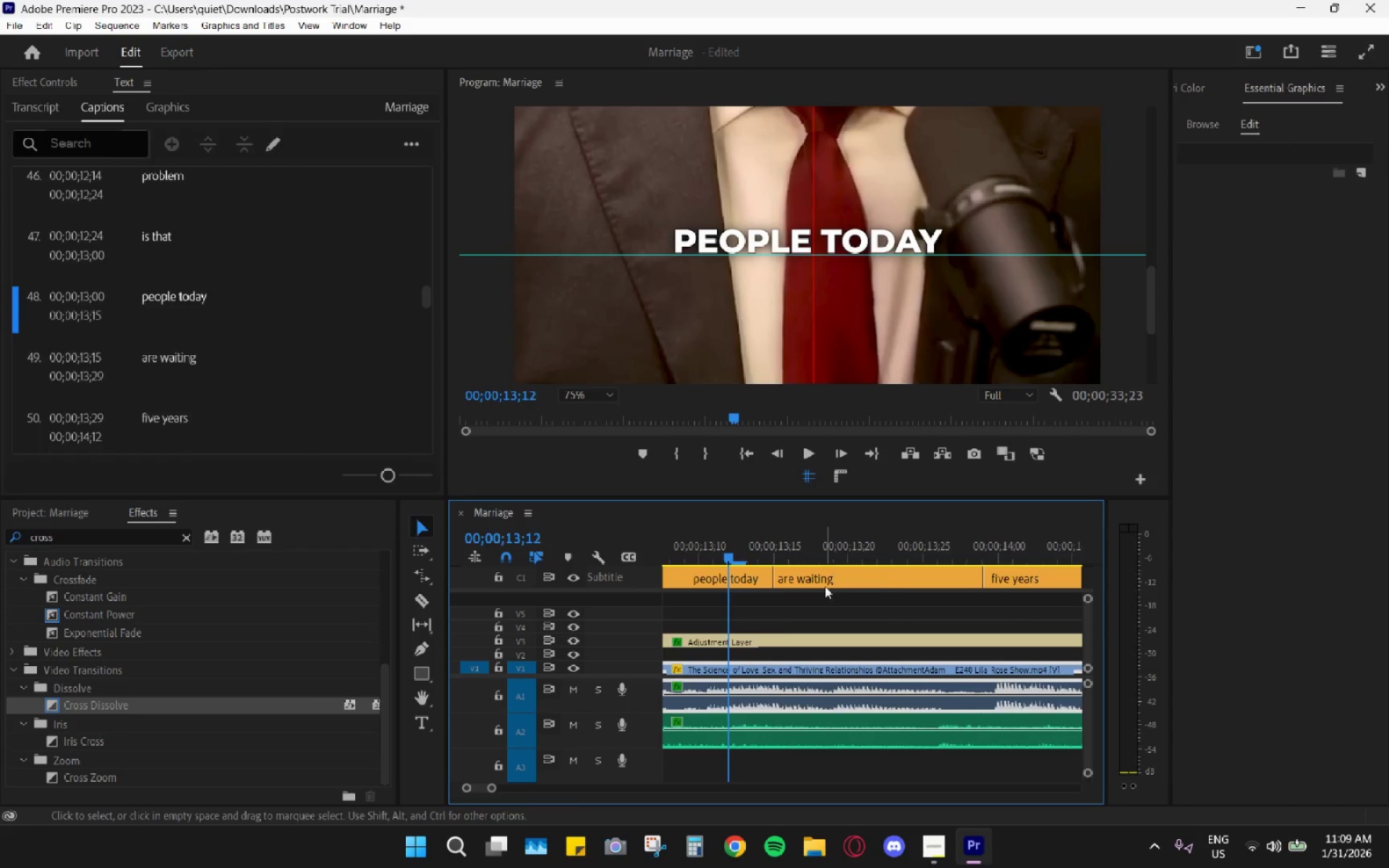 
scroll: coordinate [822, 600], scroll_direction: up, amount: 12.0
 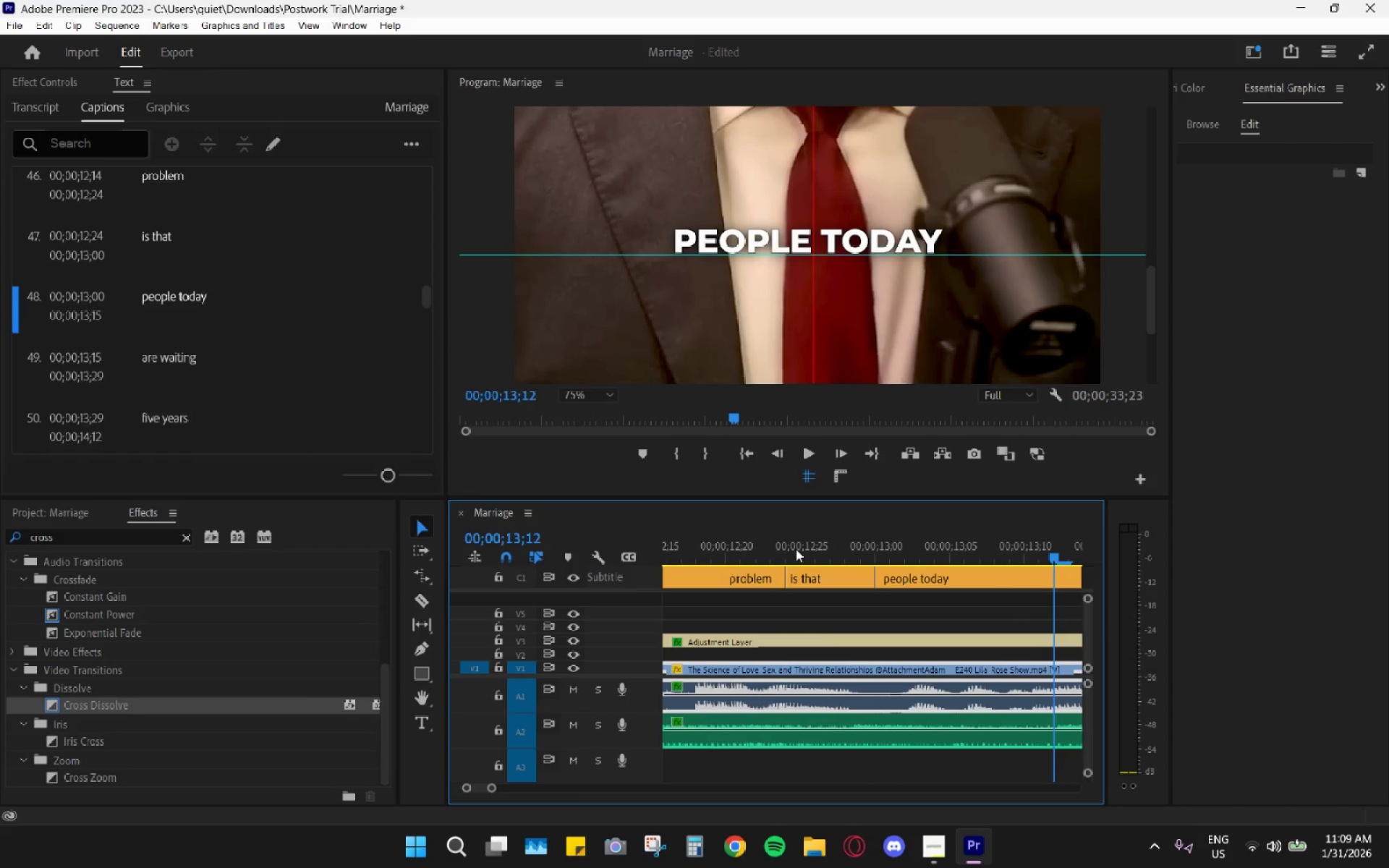 
left_click([788, 556])
 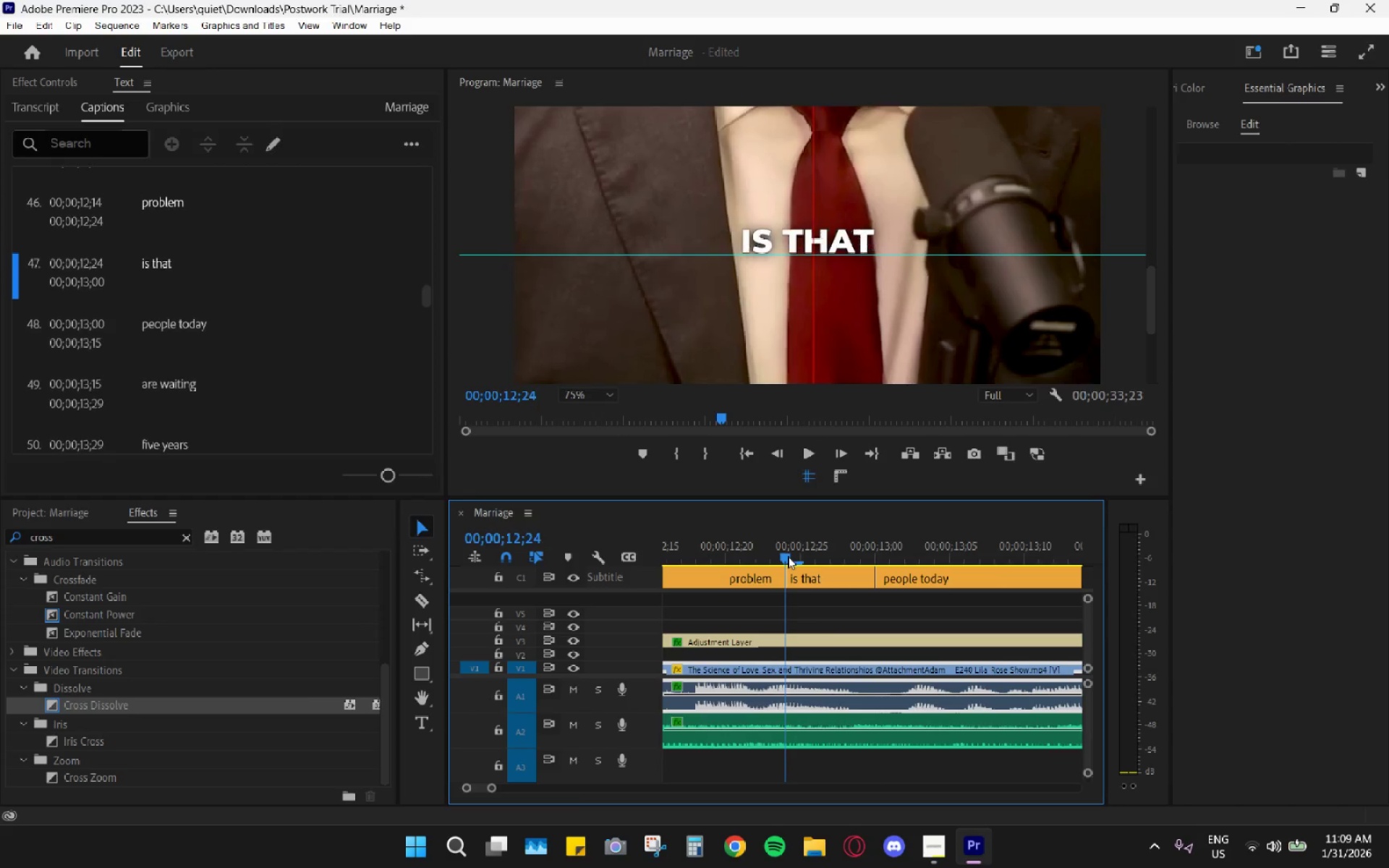 
key(Space)
 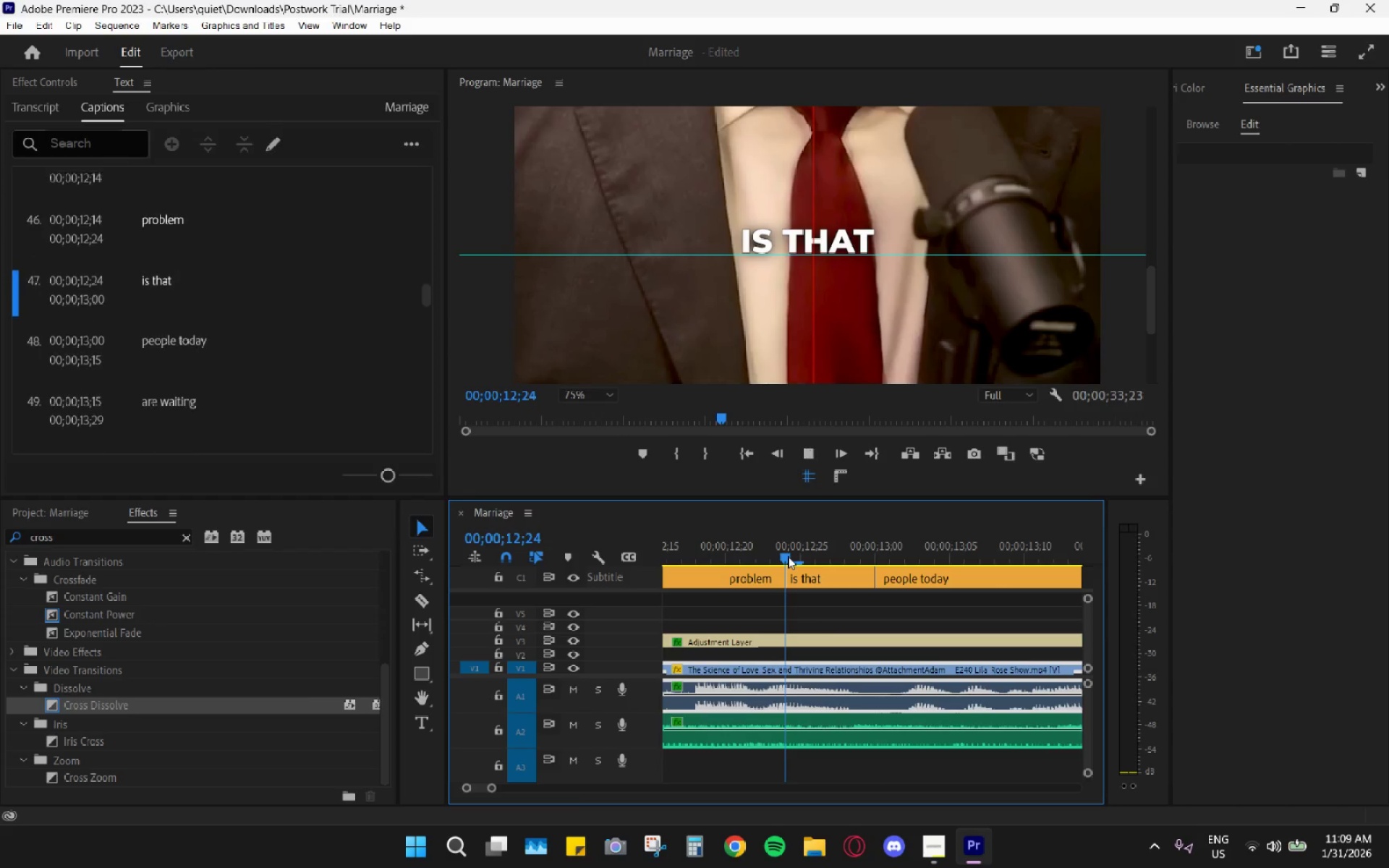 
key(Space)
 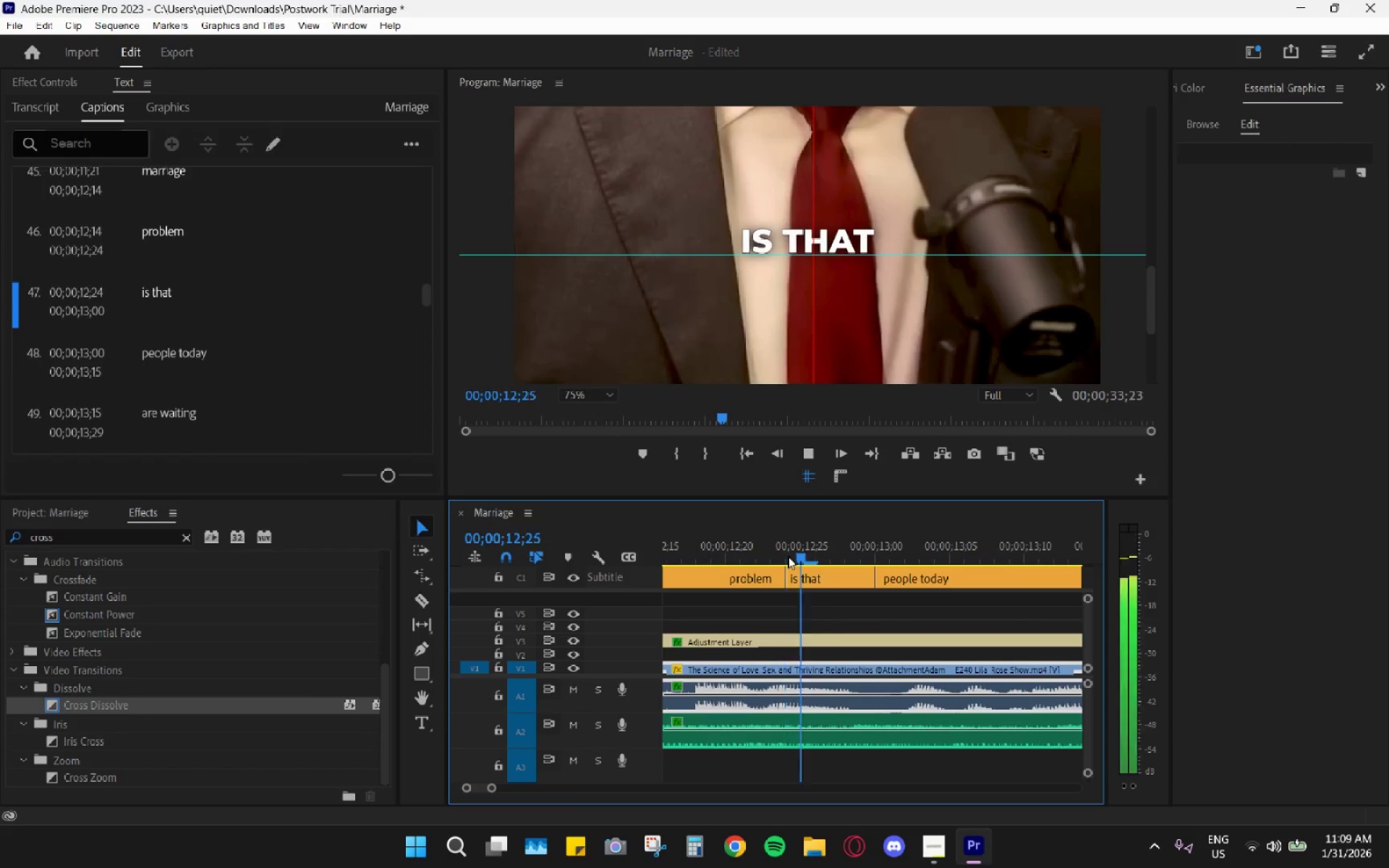 
left_click_drag(start_coordinate=[788, 556], to_coordinate=[813, 566])
 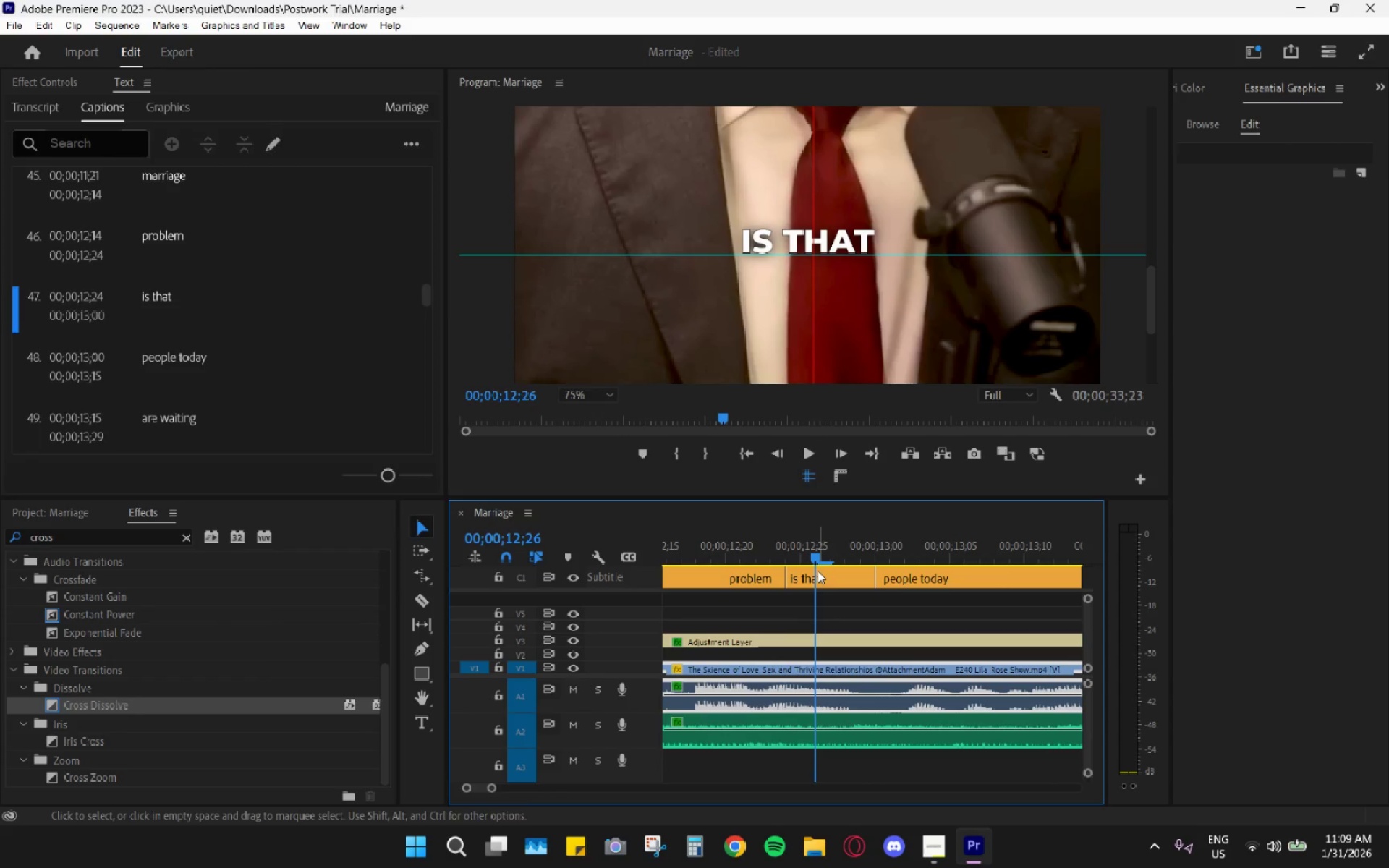 
key(C)
 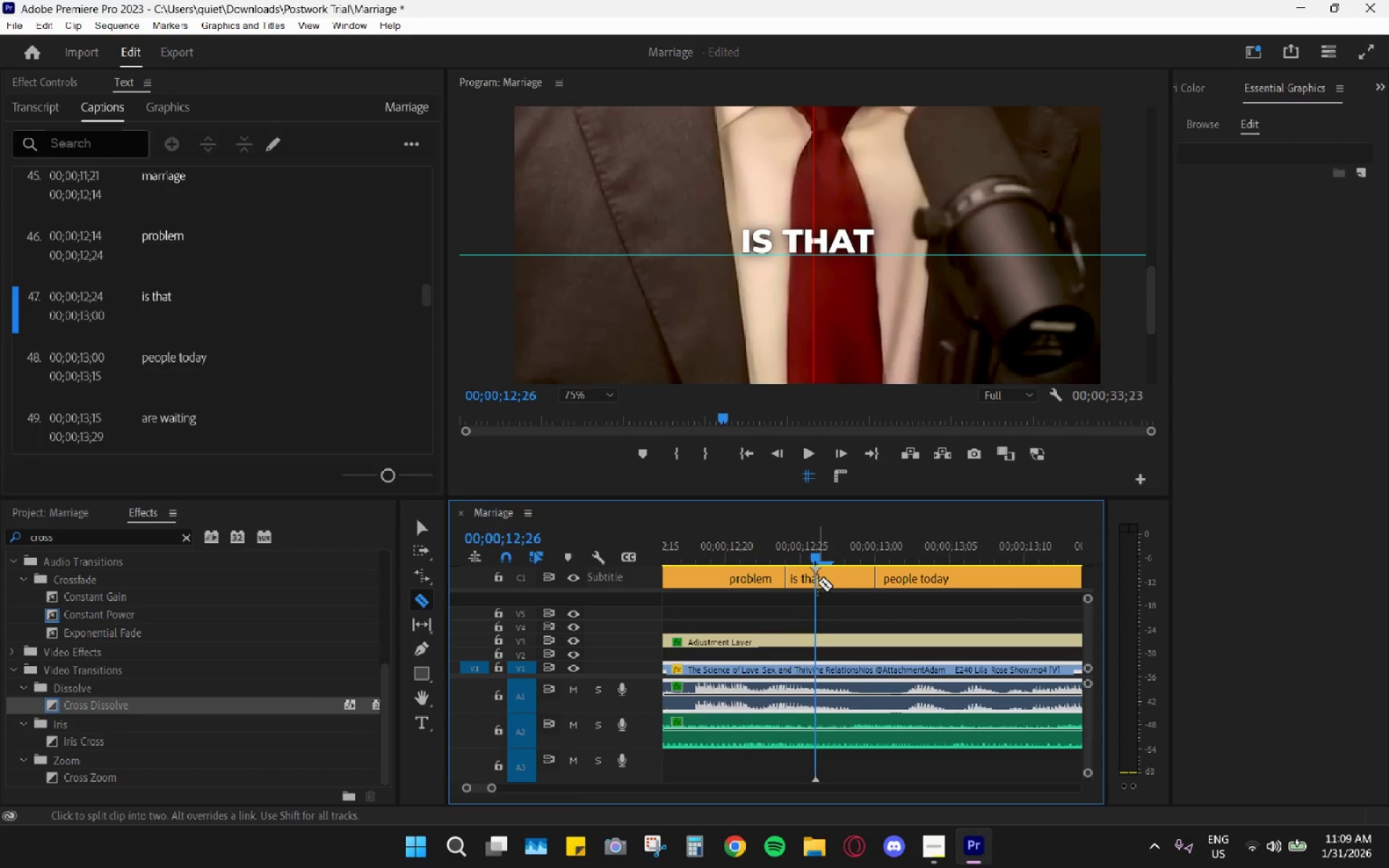 
left_click([817, 582])
 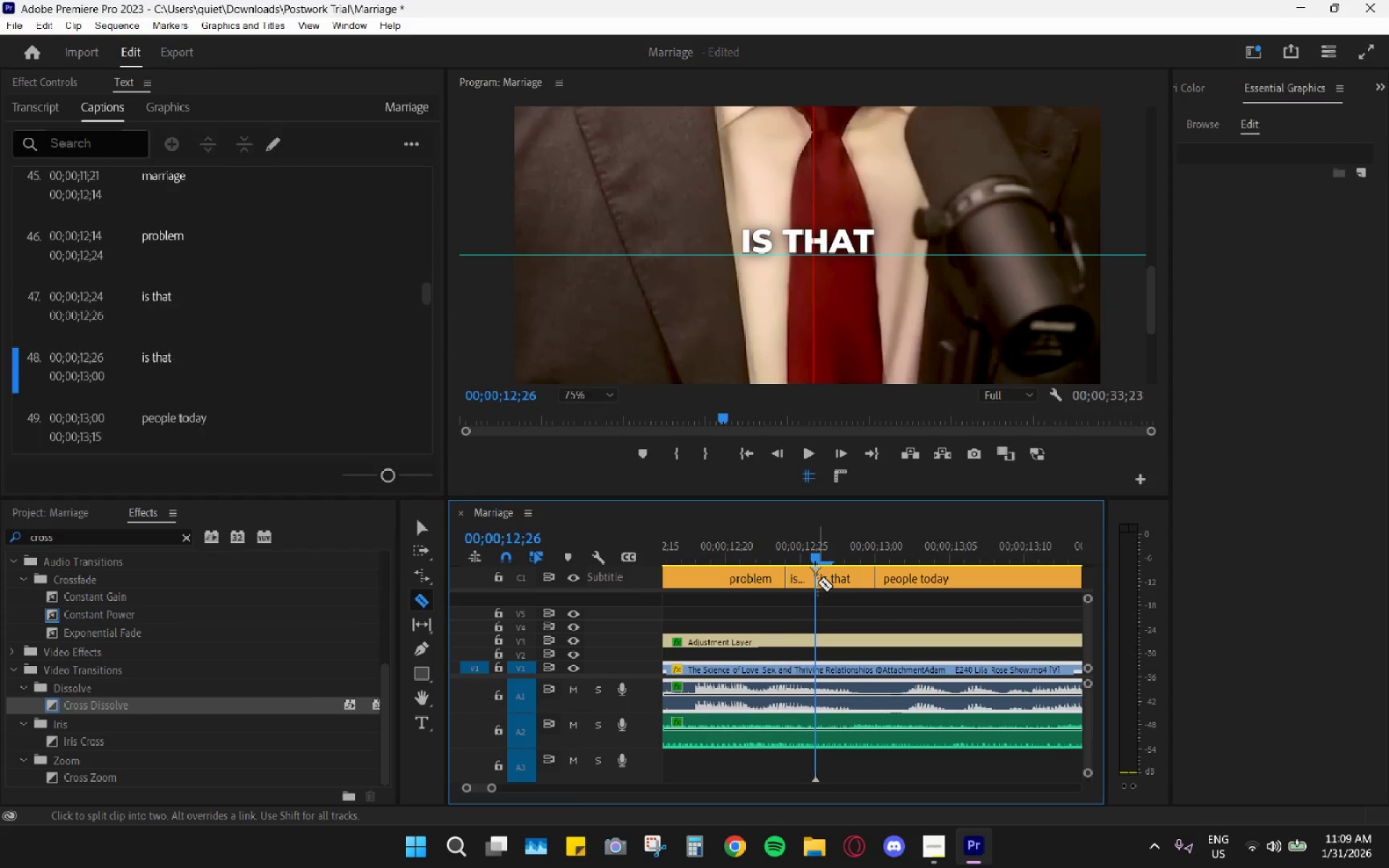 
key(V)
 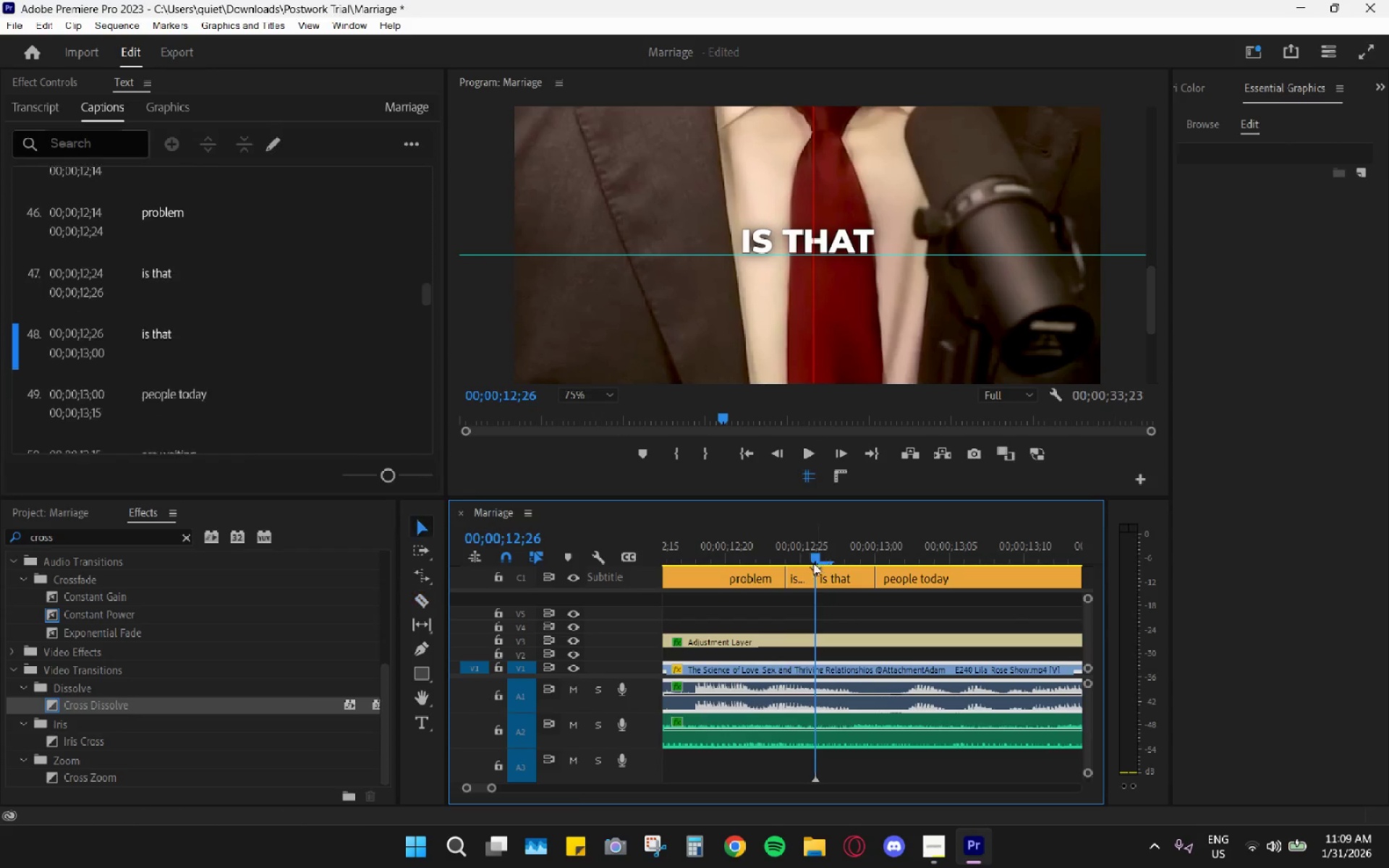 
left_click_drag(start_coordinate=[813, 561], to_coordinate=[802, 555])
 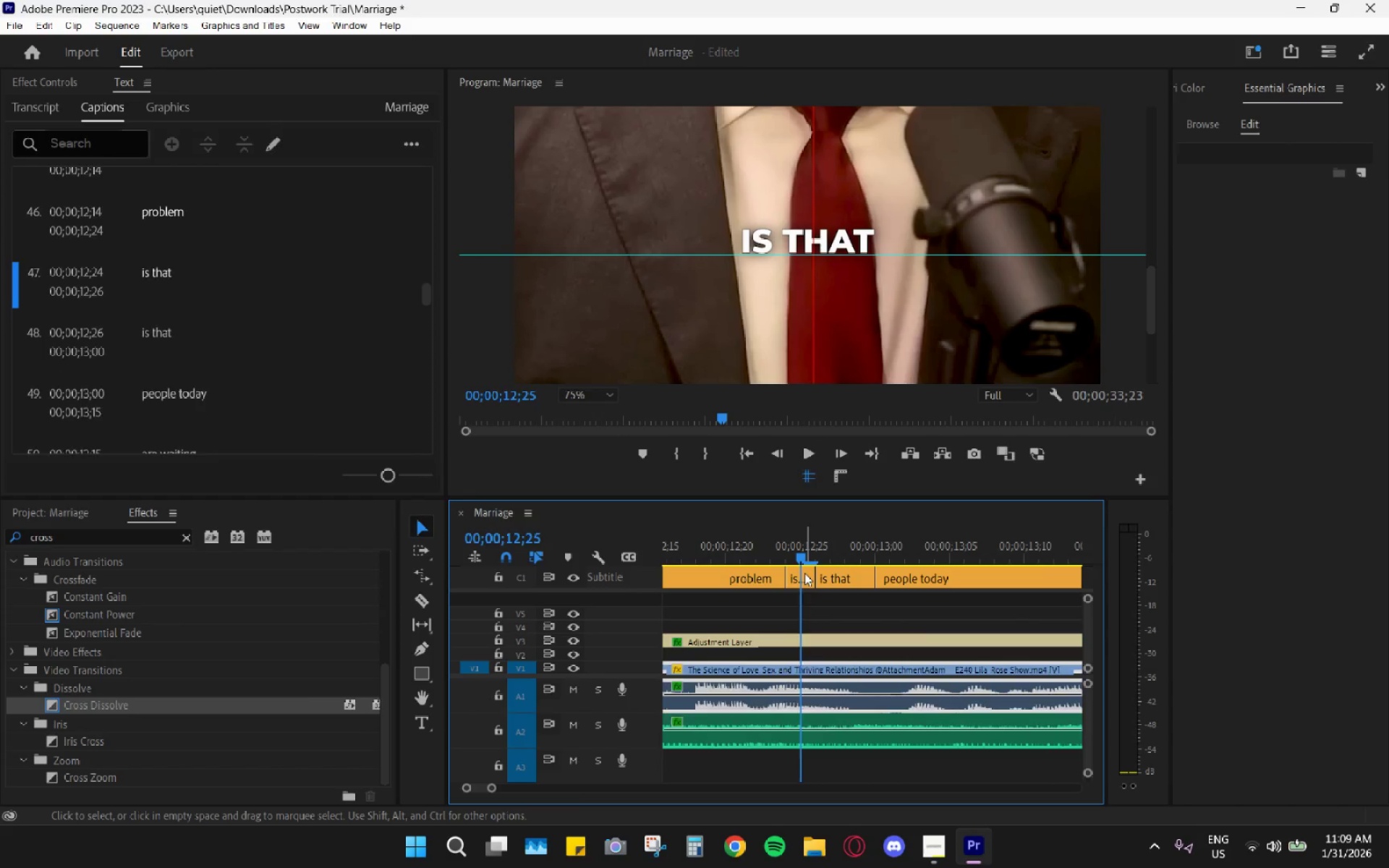 
left_click([804, 574])
 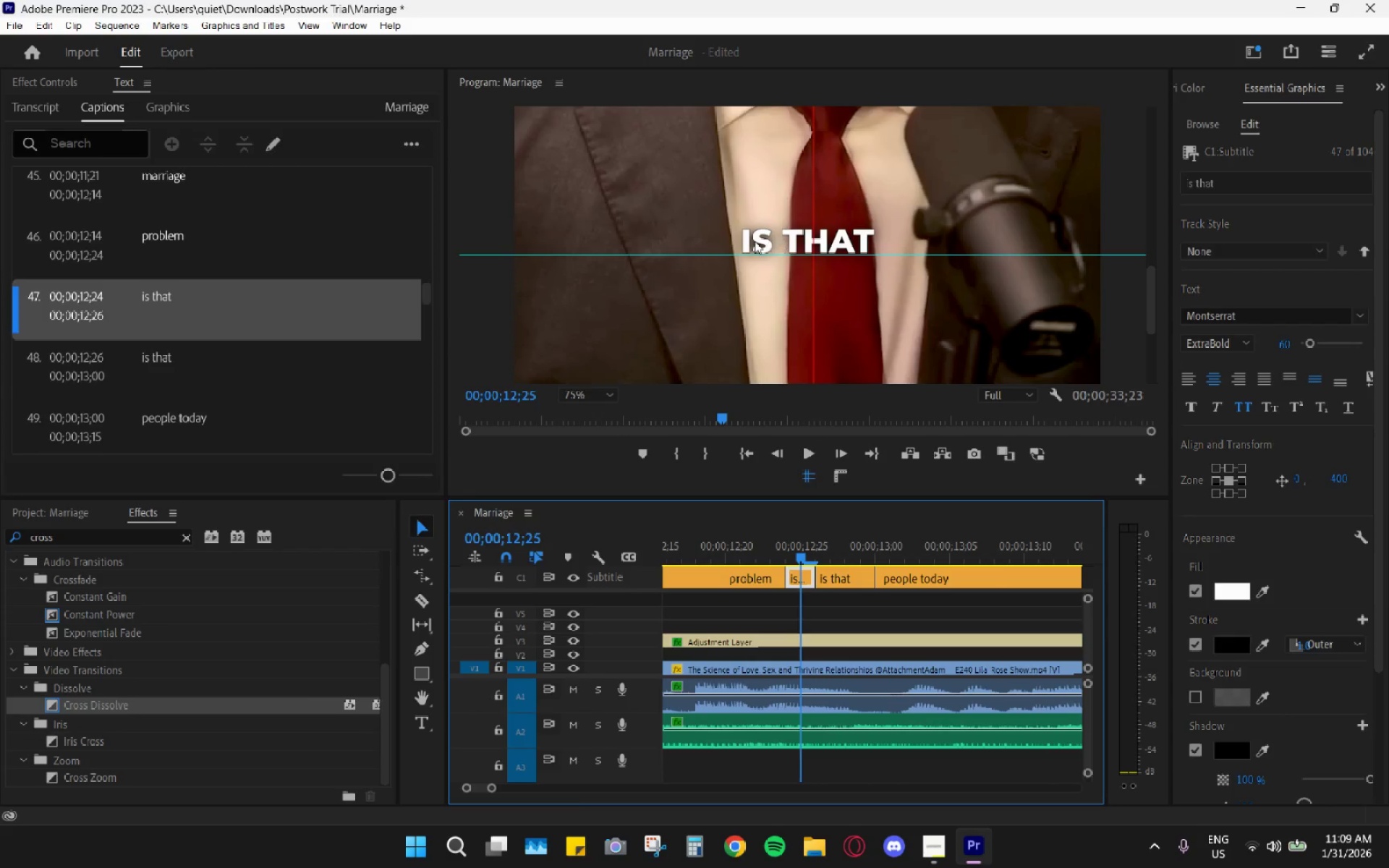 
double_click([755, 241])
 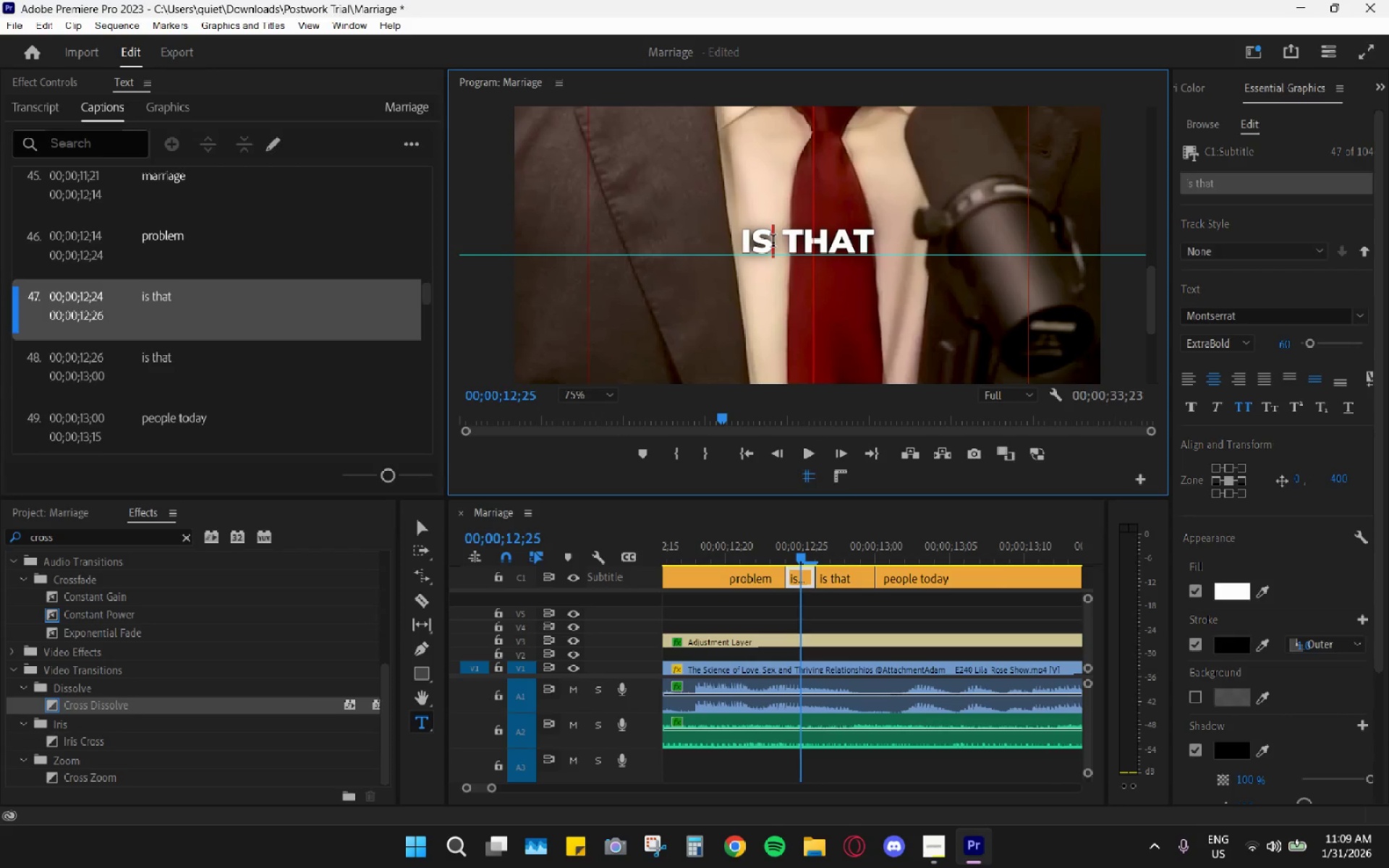 
left_click_drag(start_coordinate=[773, 242], to_coordinate=[731, 247])
 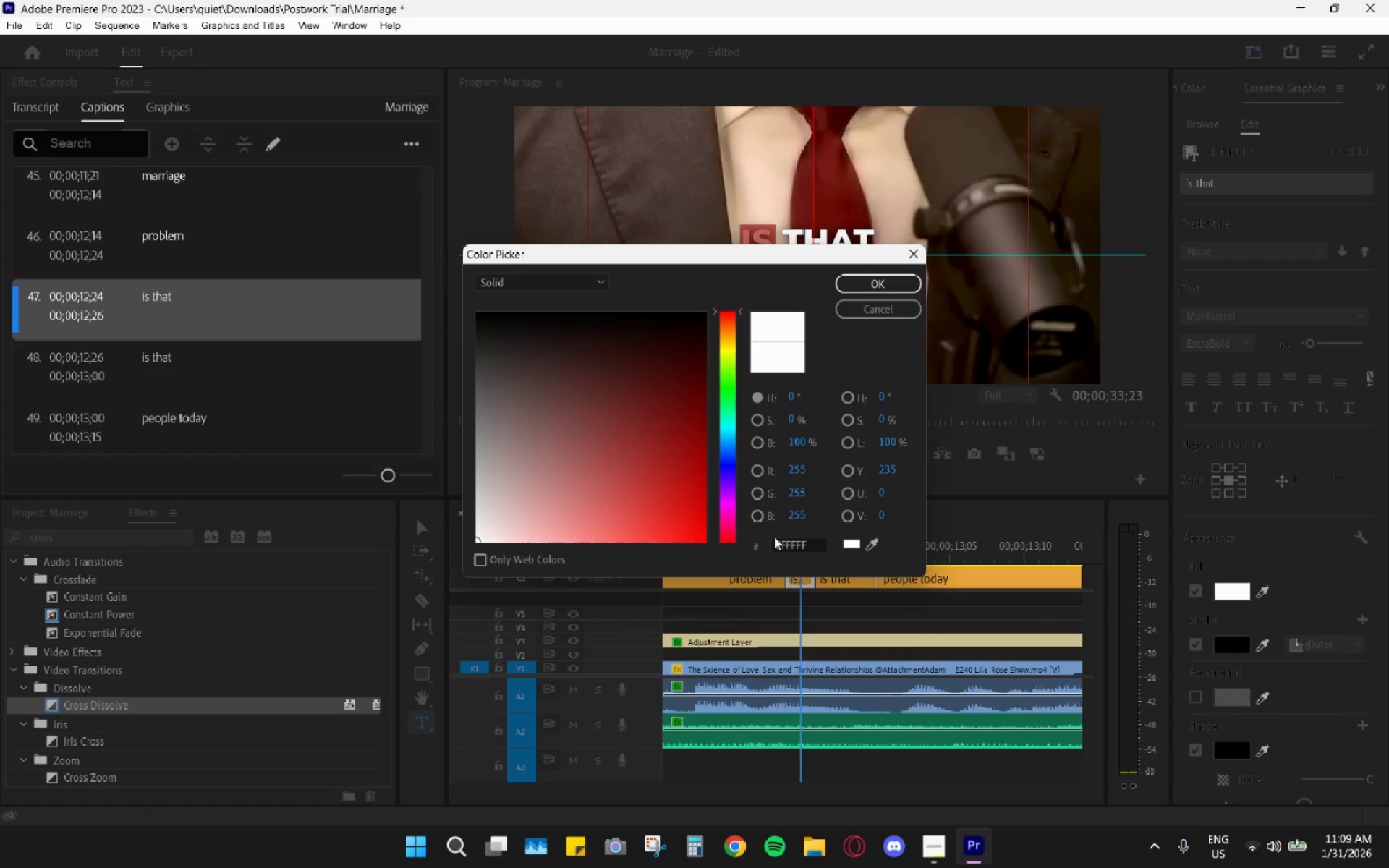 
double_click([794, 546])
 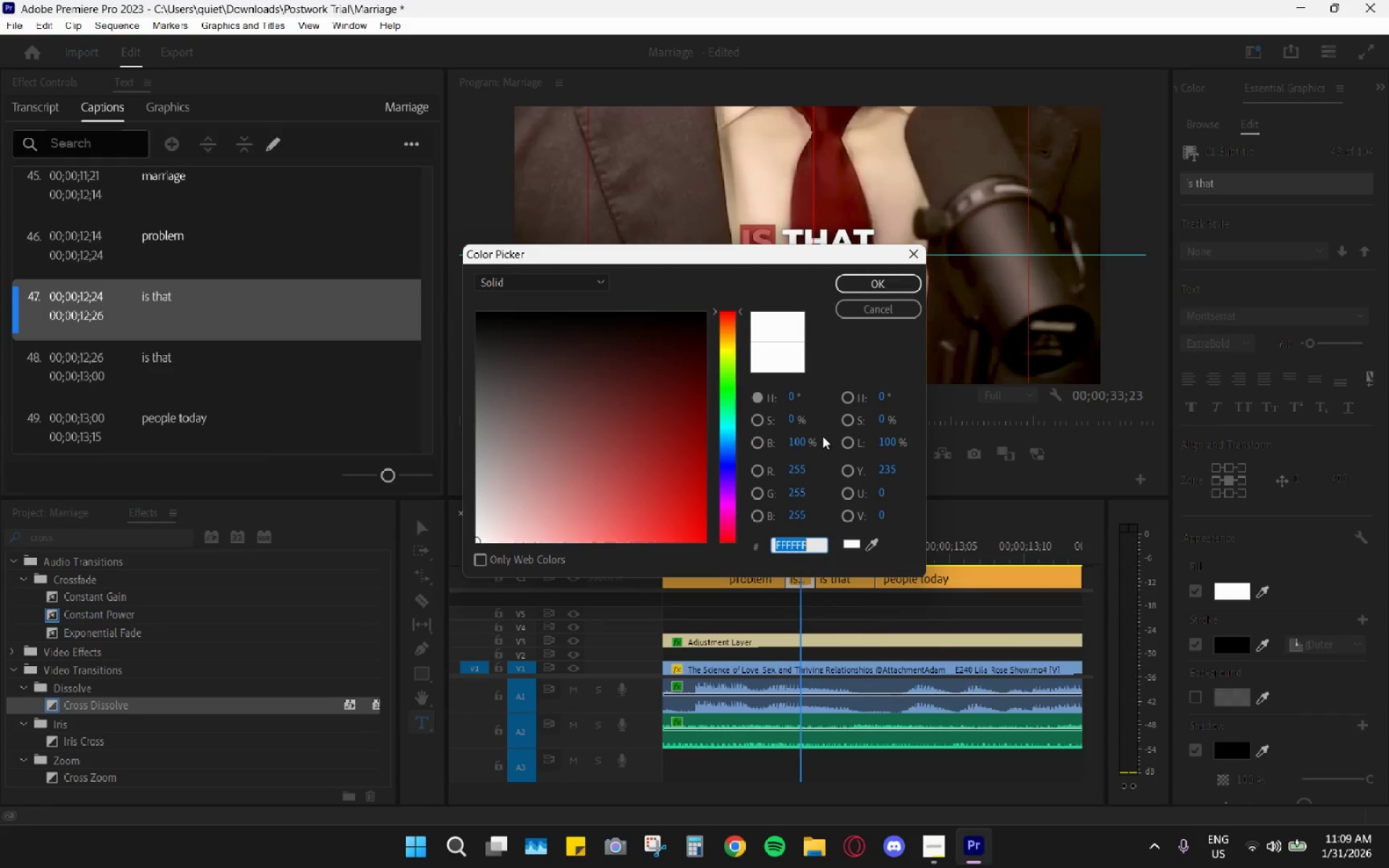 
key(Control+ControlLeft)
 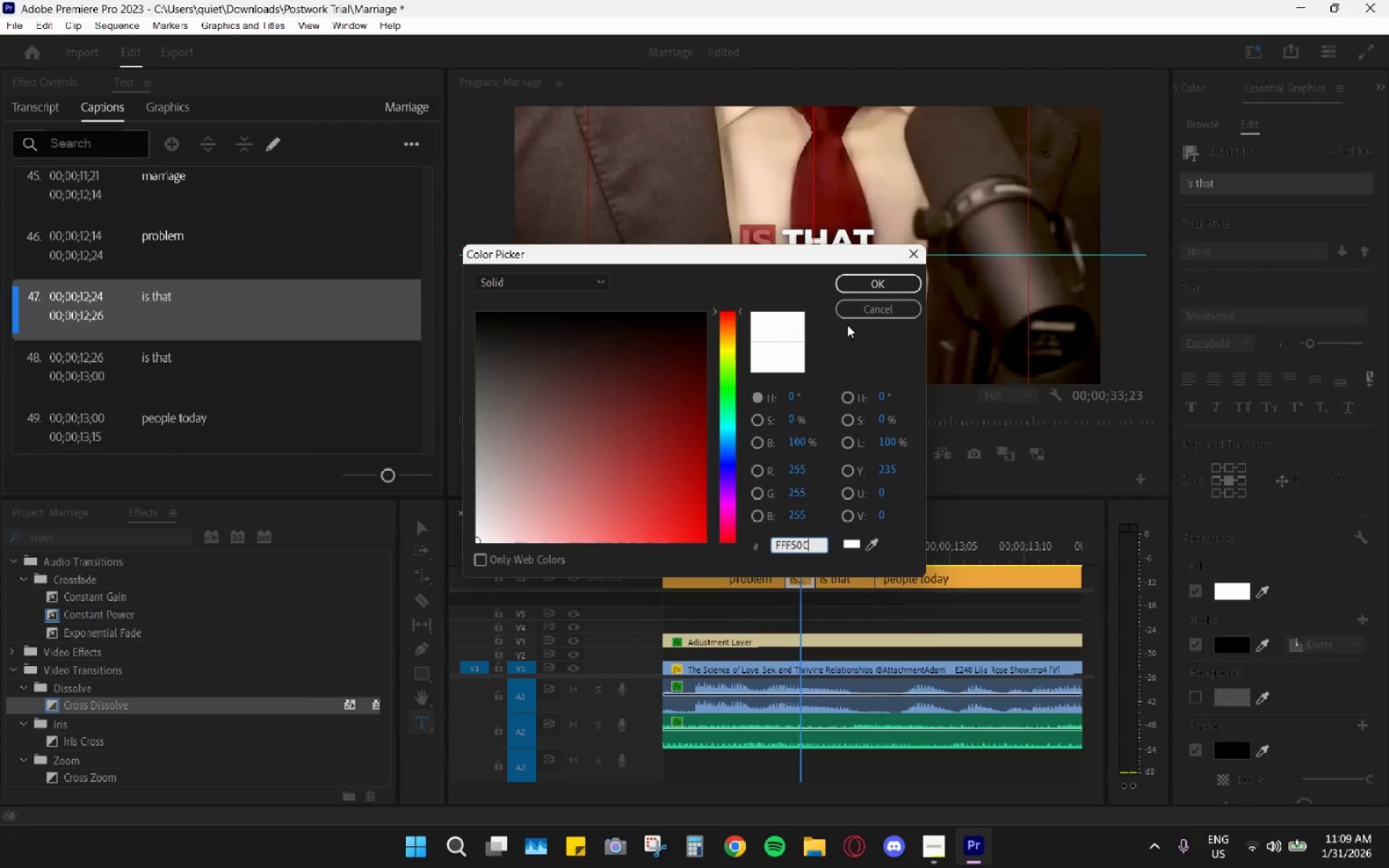 
key(Control+V)
 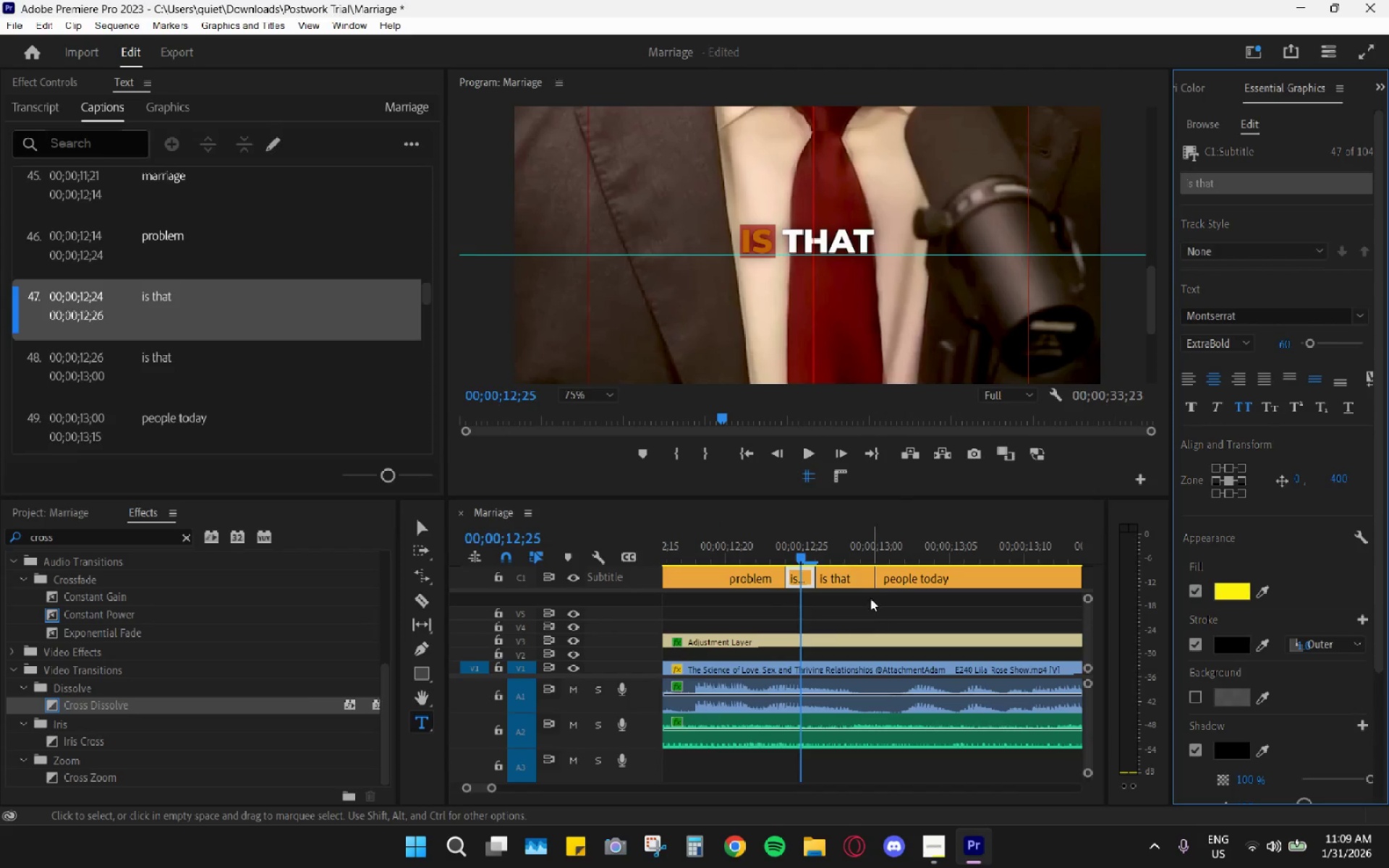 
left_click([839, 553])
 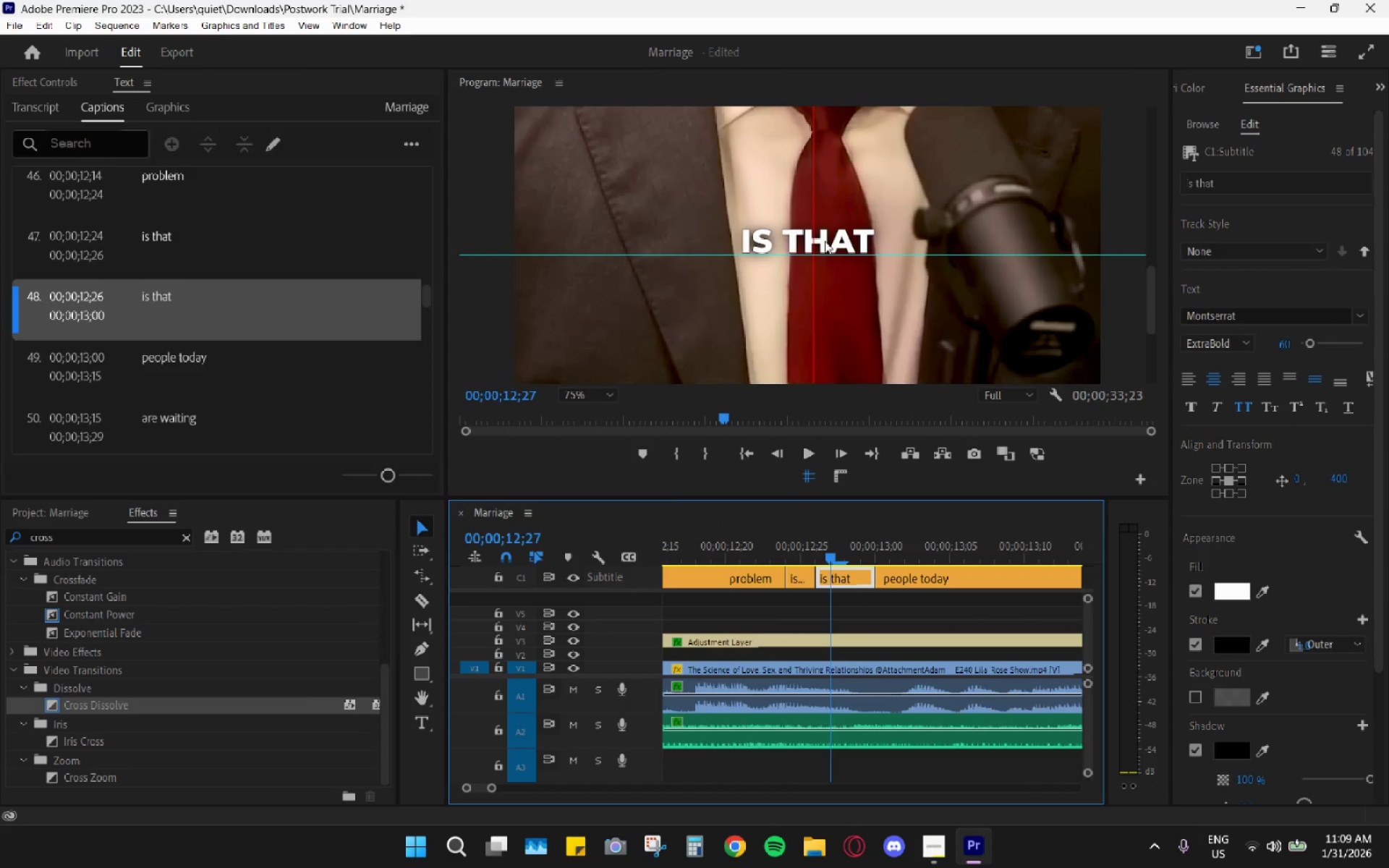 
double_click([825, 239])
 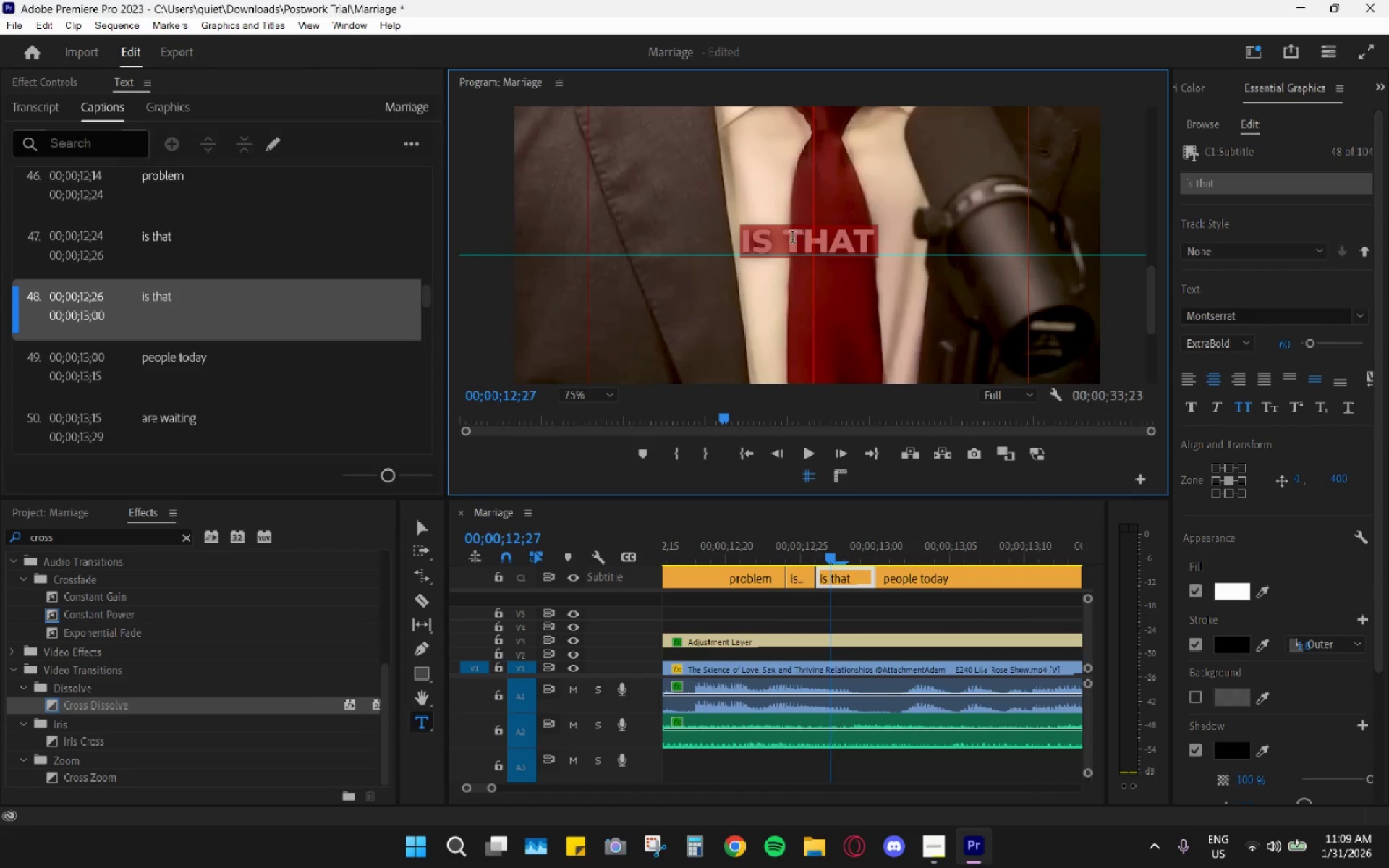 
left_click_drag(start_coordinate=[789, 239], to_coordinate=[896, 242])
 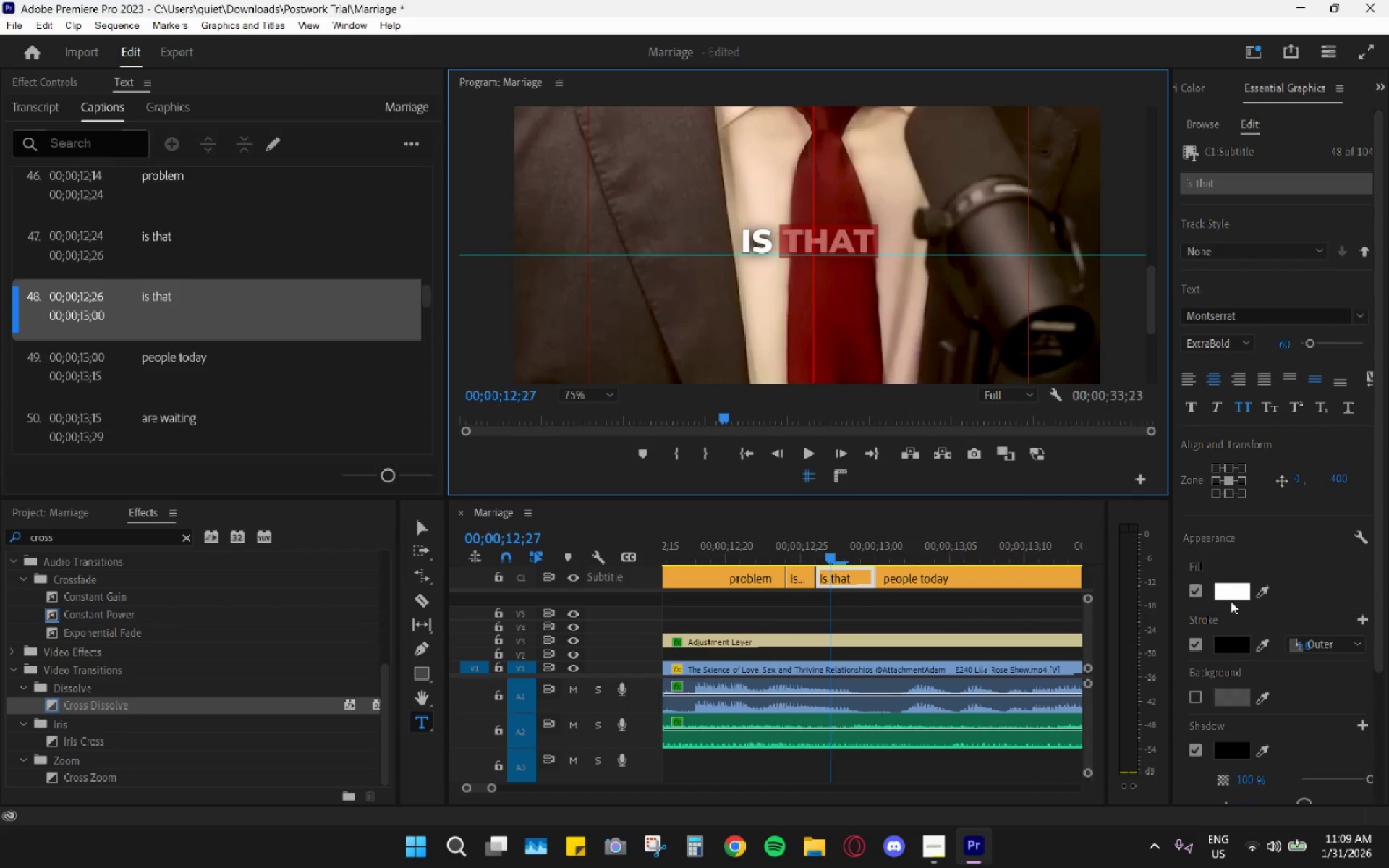 
left_click([1240, 594])
 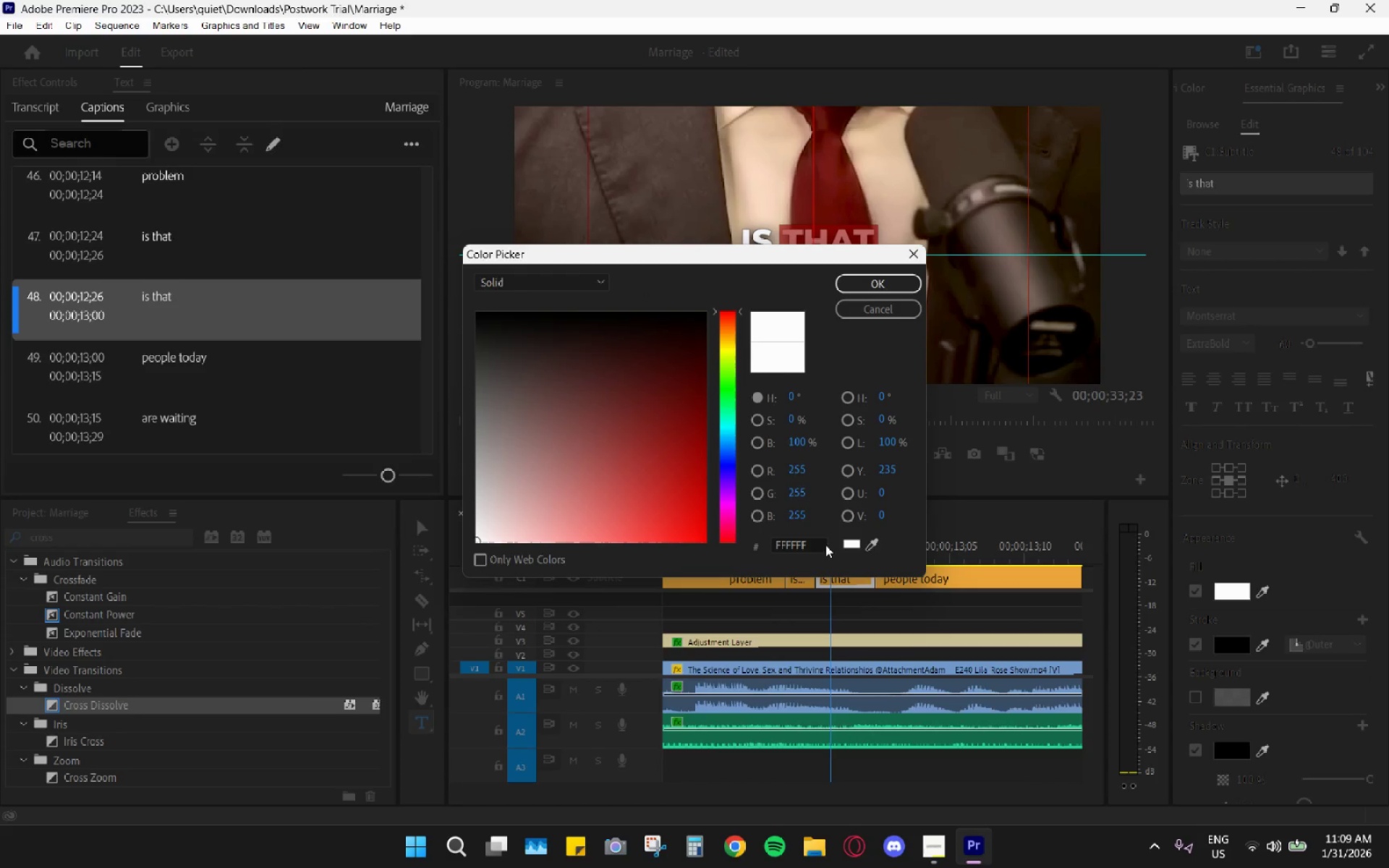 
left_click_drag(start_coordinate=[812, 540], to_coordinate=[627, 525])
 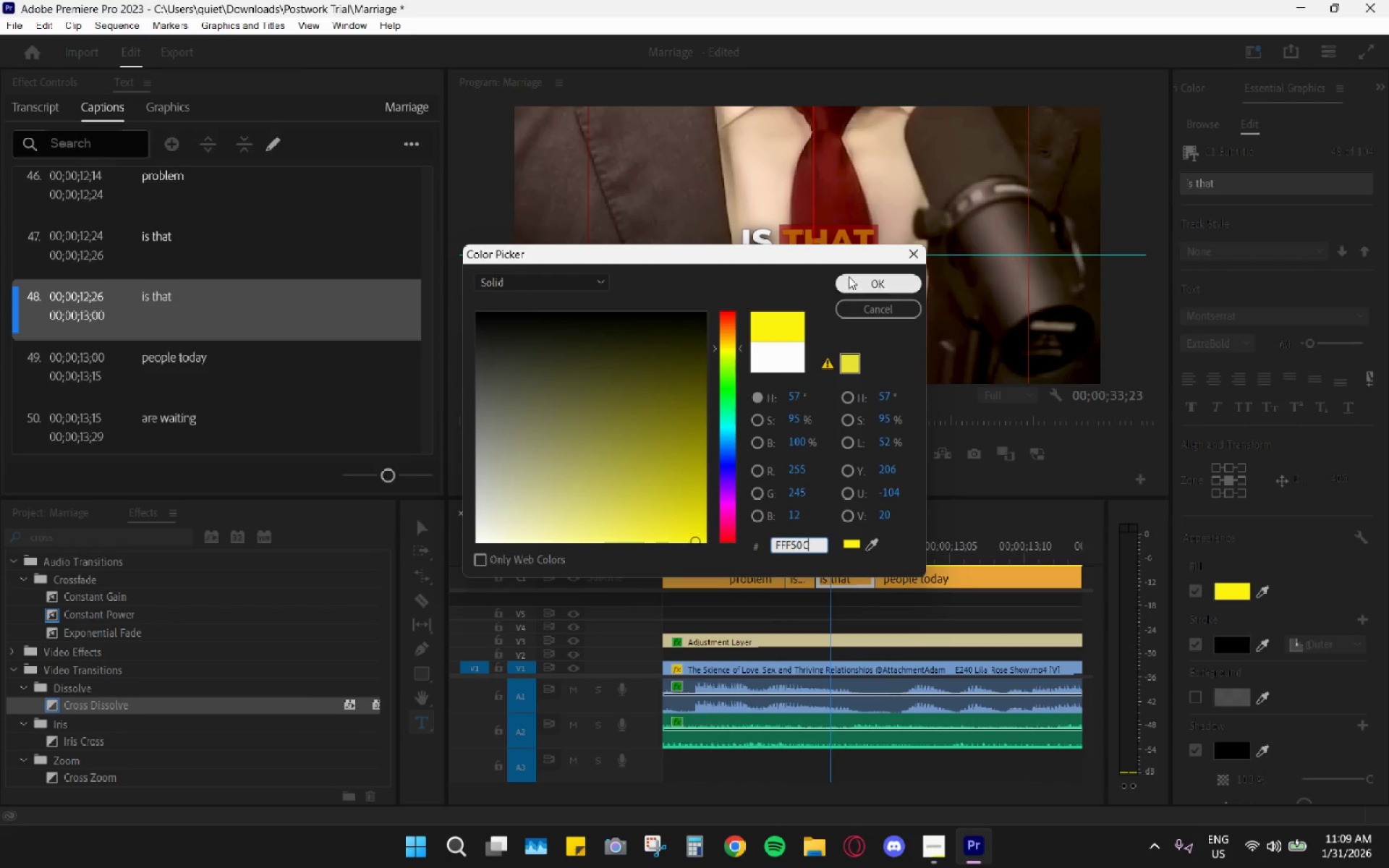 
key(Control+ControlLeft)
 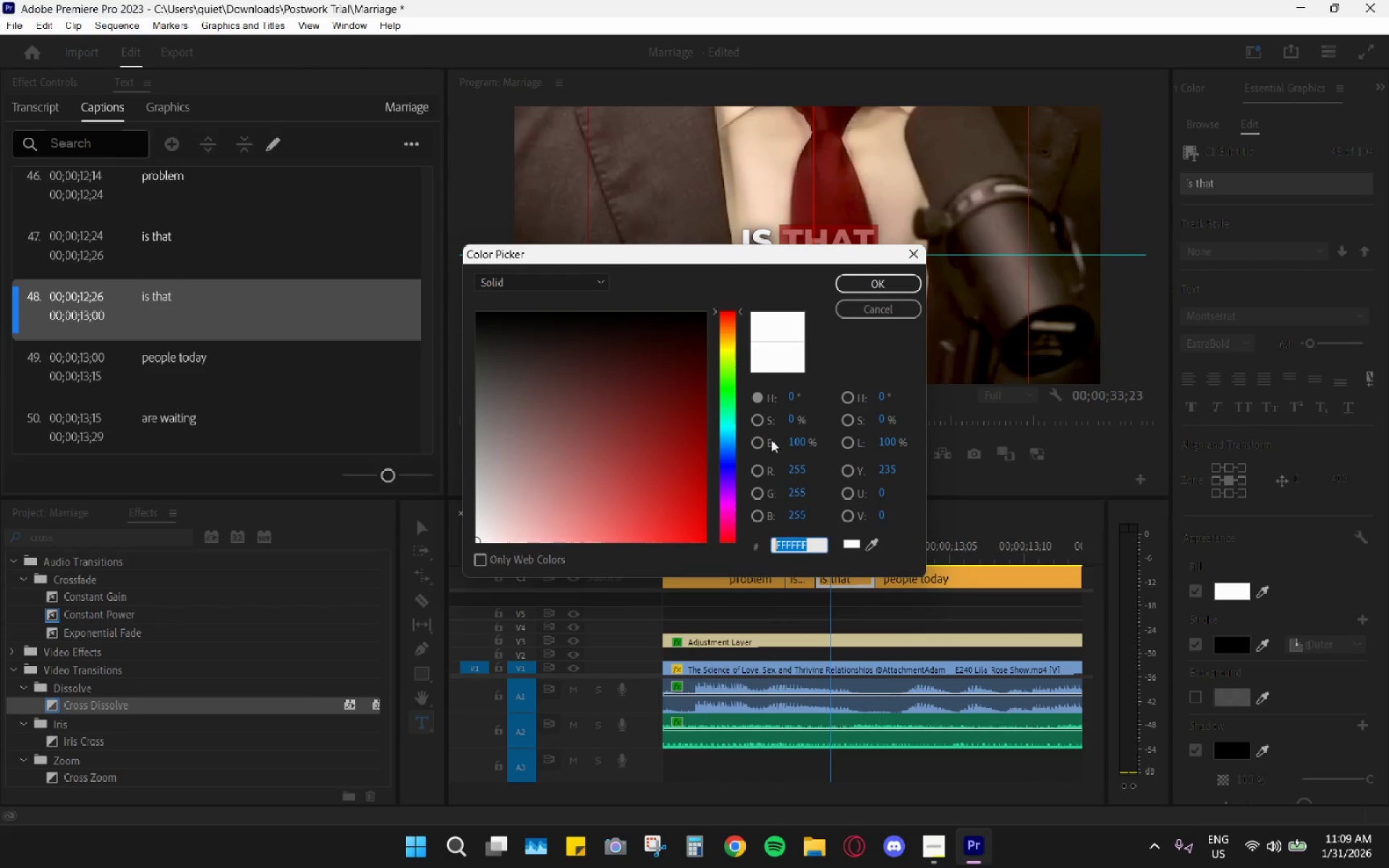 
key(Control+V)
 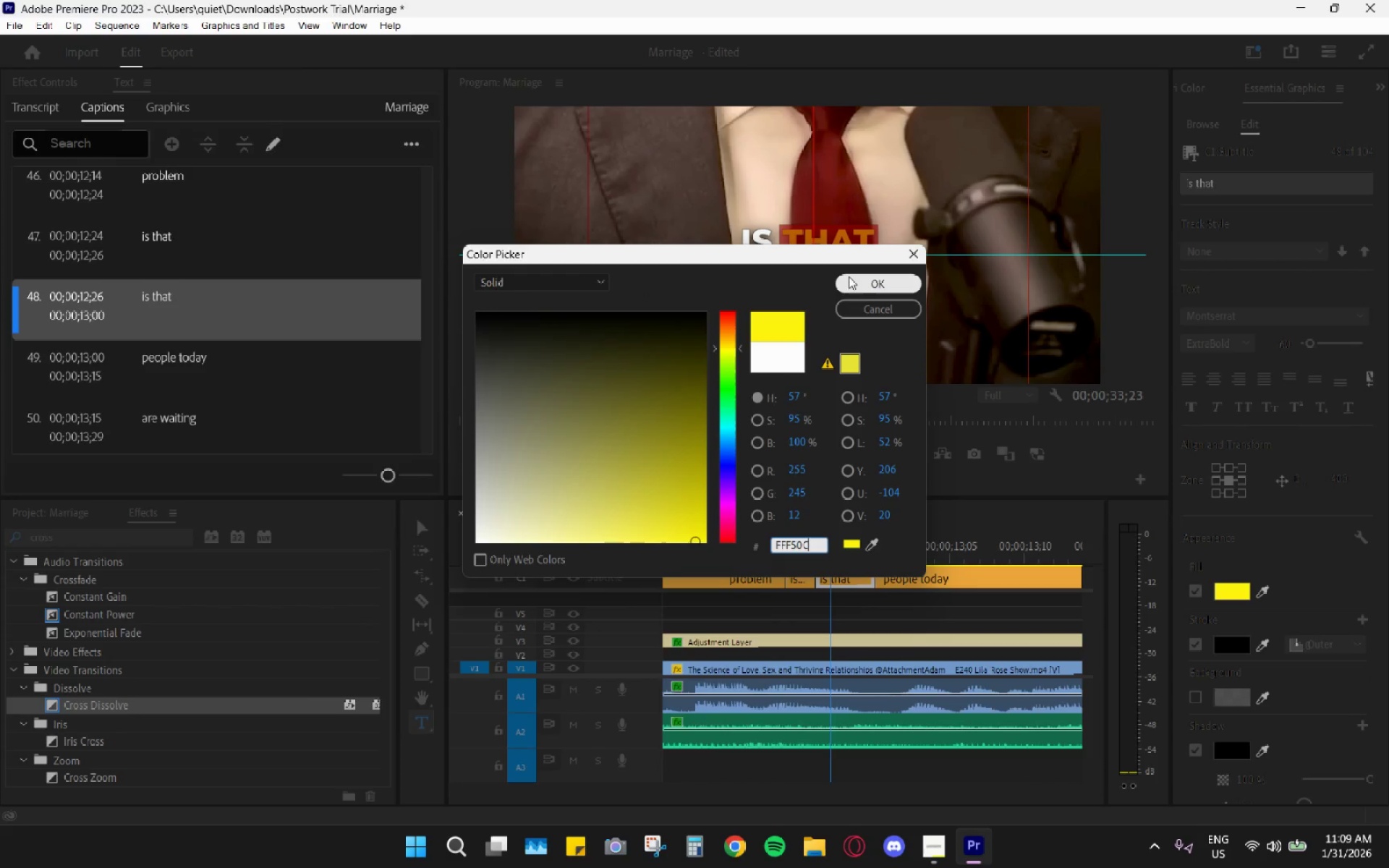 
left_click([861, 283])
 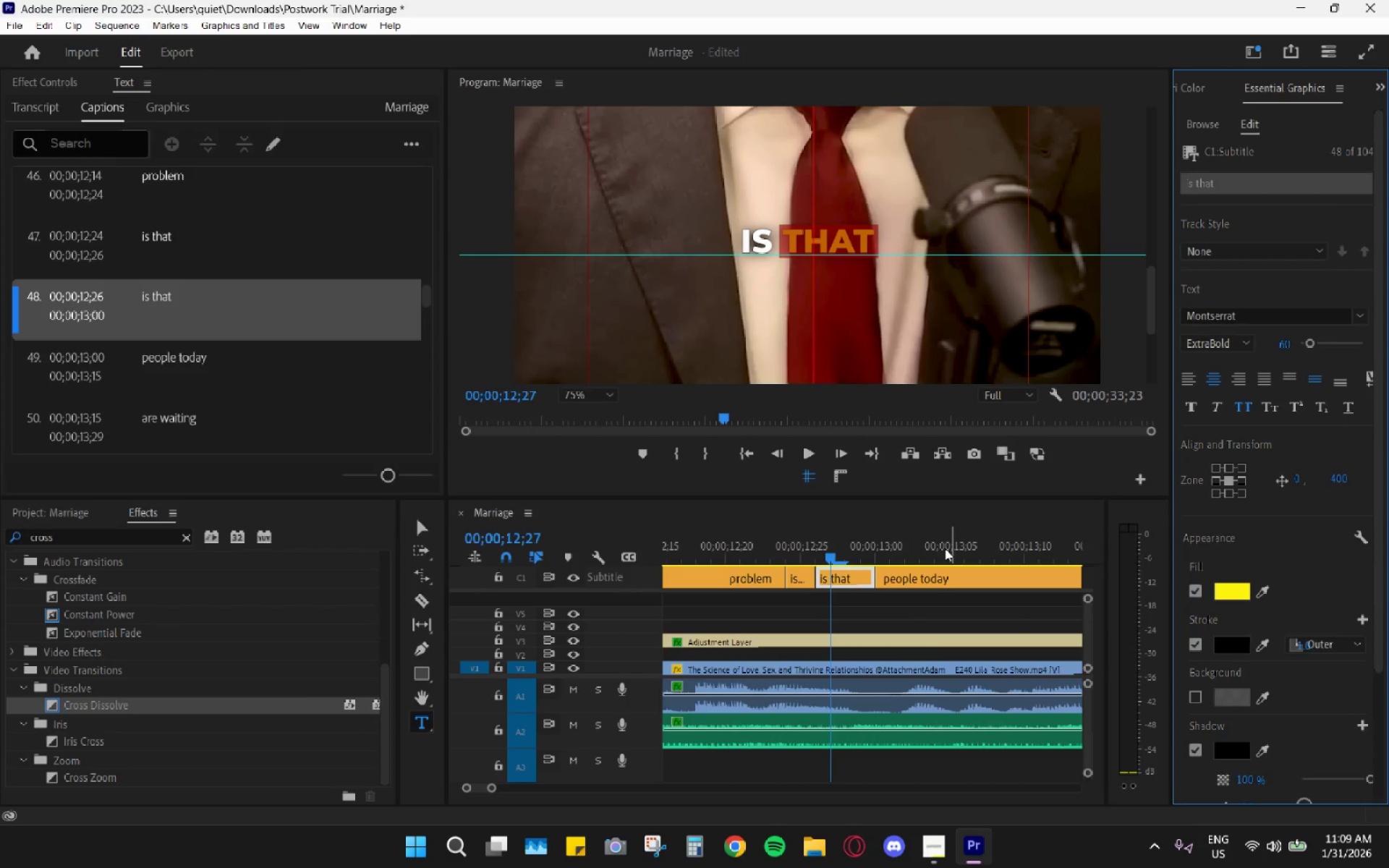 
left_click_drag(start_coordinate=[913, 541], to_coordinate=[875, 556])
 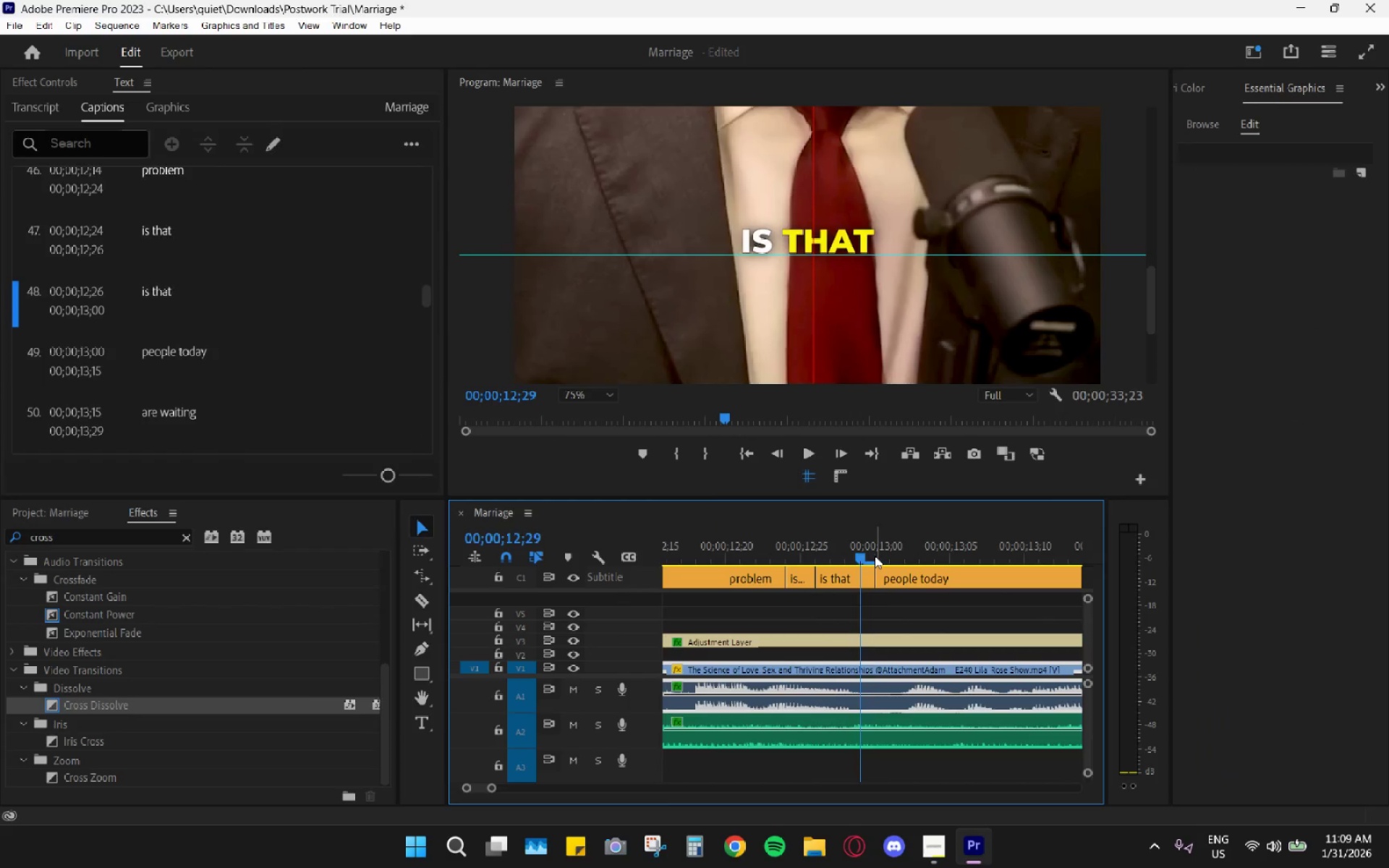 
left_click_drag(start_coordinate=[880, 558], to_coordinate=[1008, 585])
 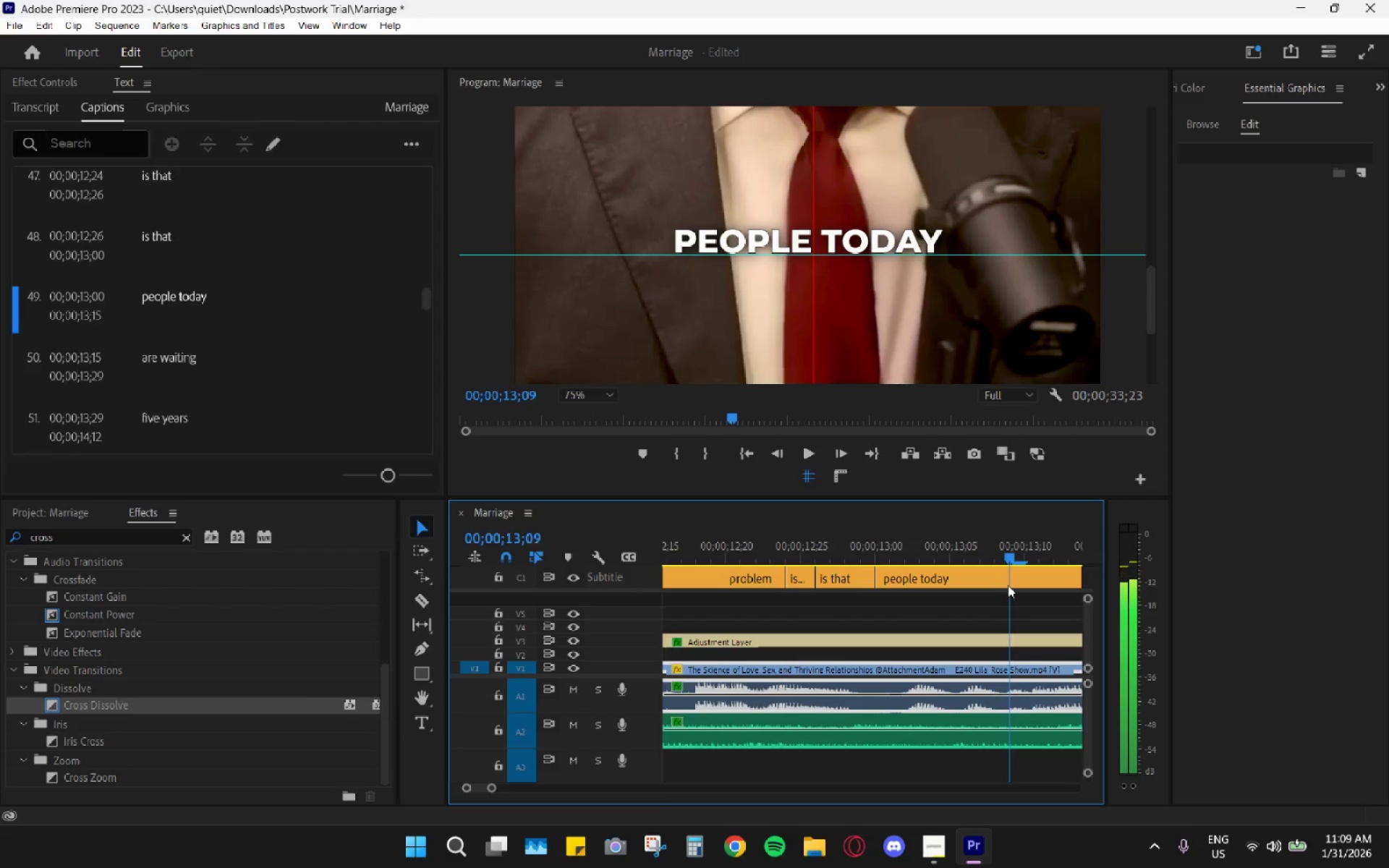 
key(C)
 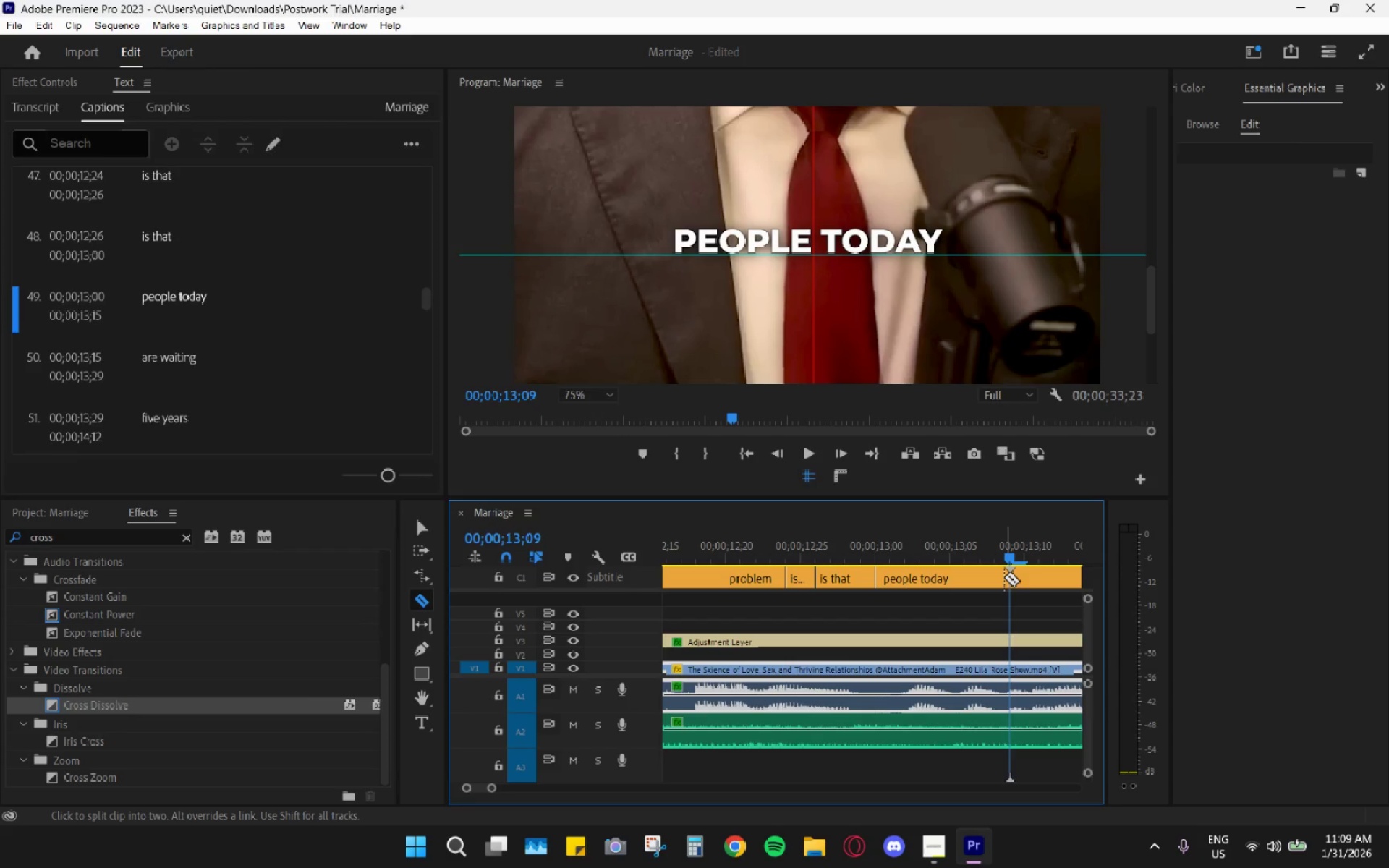 
left_click([1003, 575])
 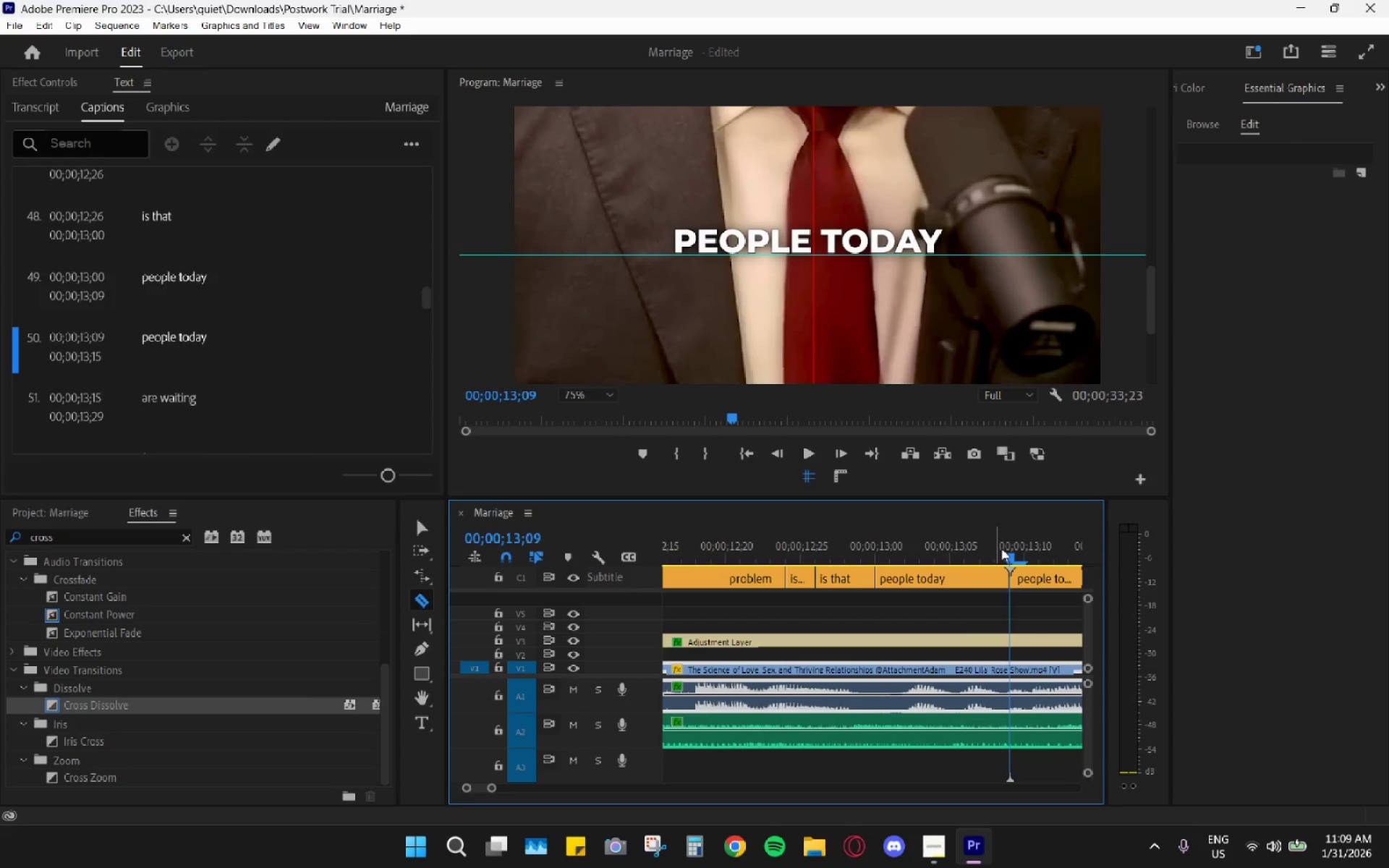 
left_click_drag(start_coordinate=[1000, 547], to_coordinate=[958, 546])
 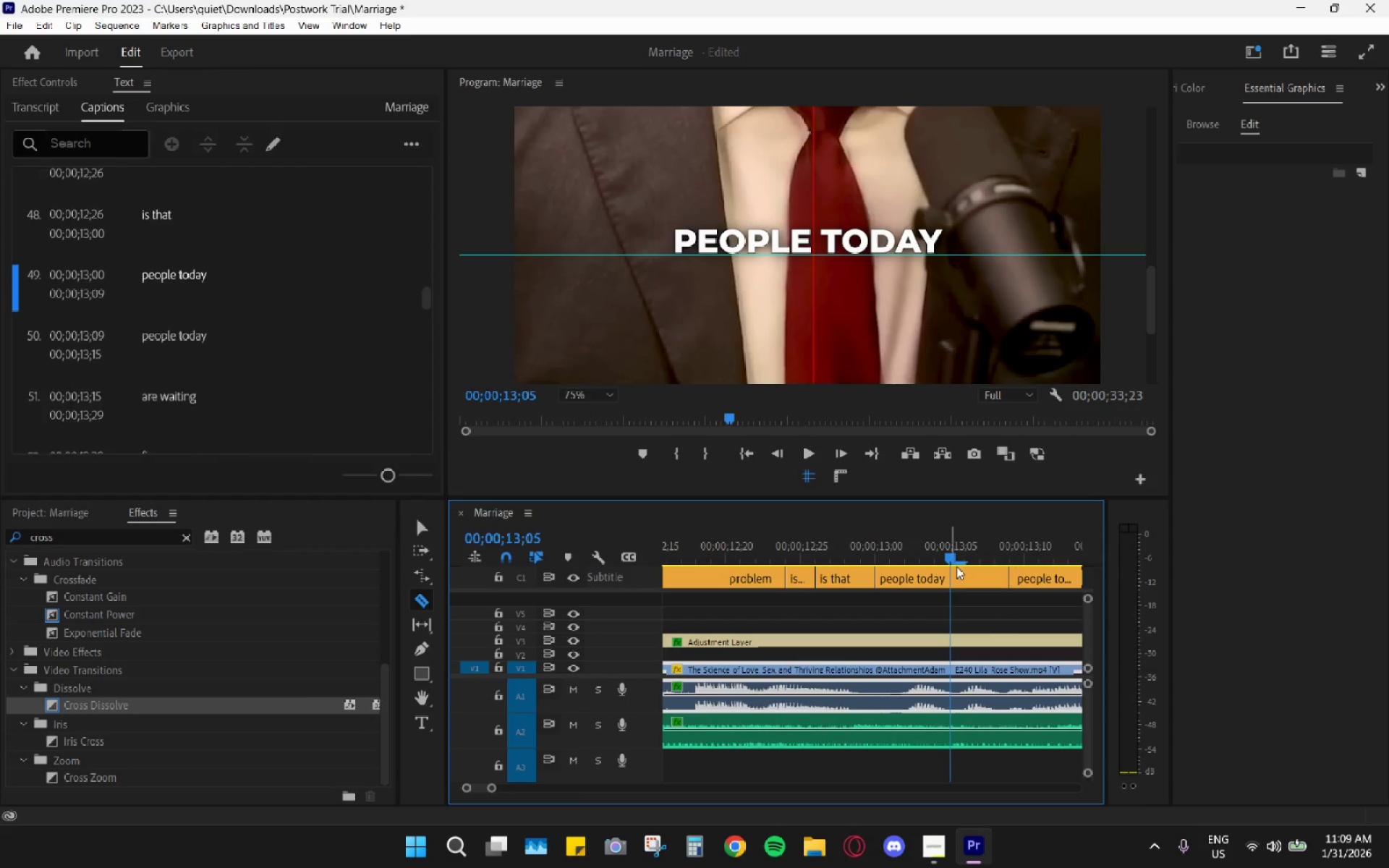 
key(V)
 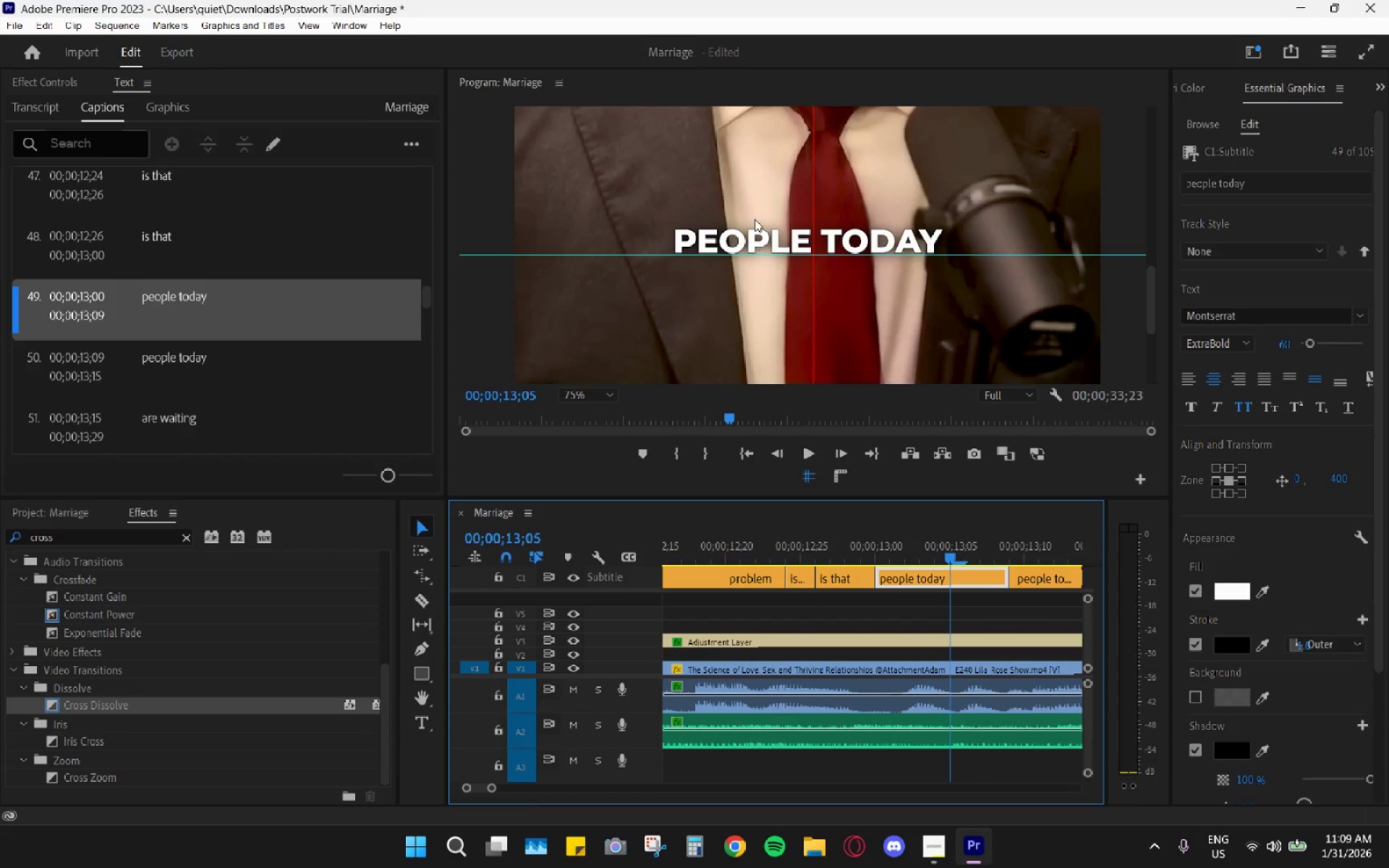 
left_click([756, 237])
 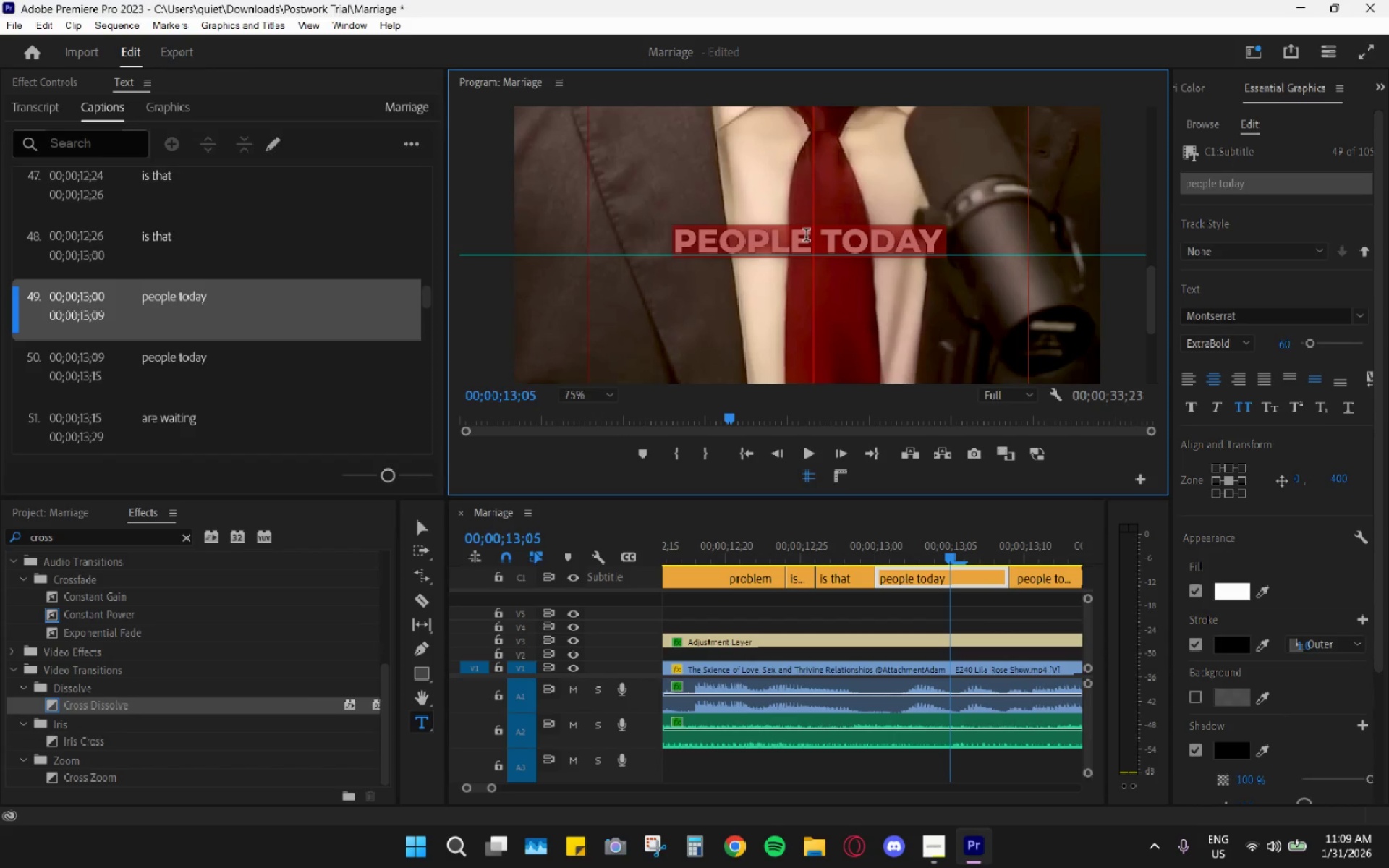 
double_click([813, 242])
 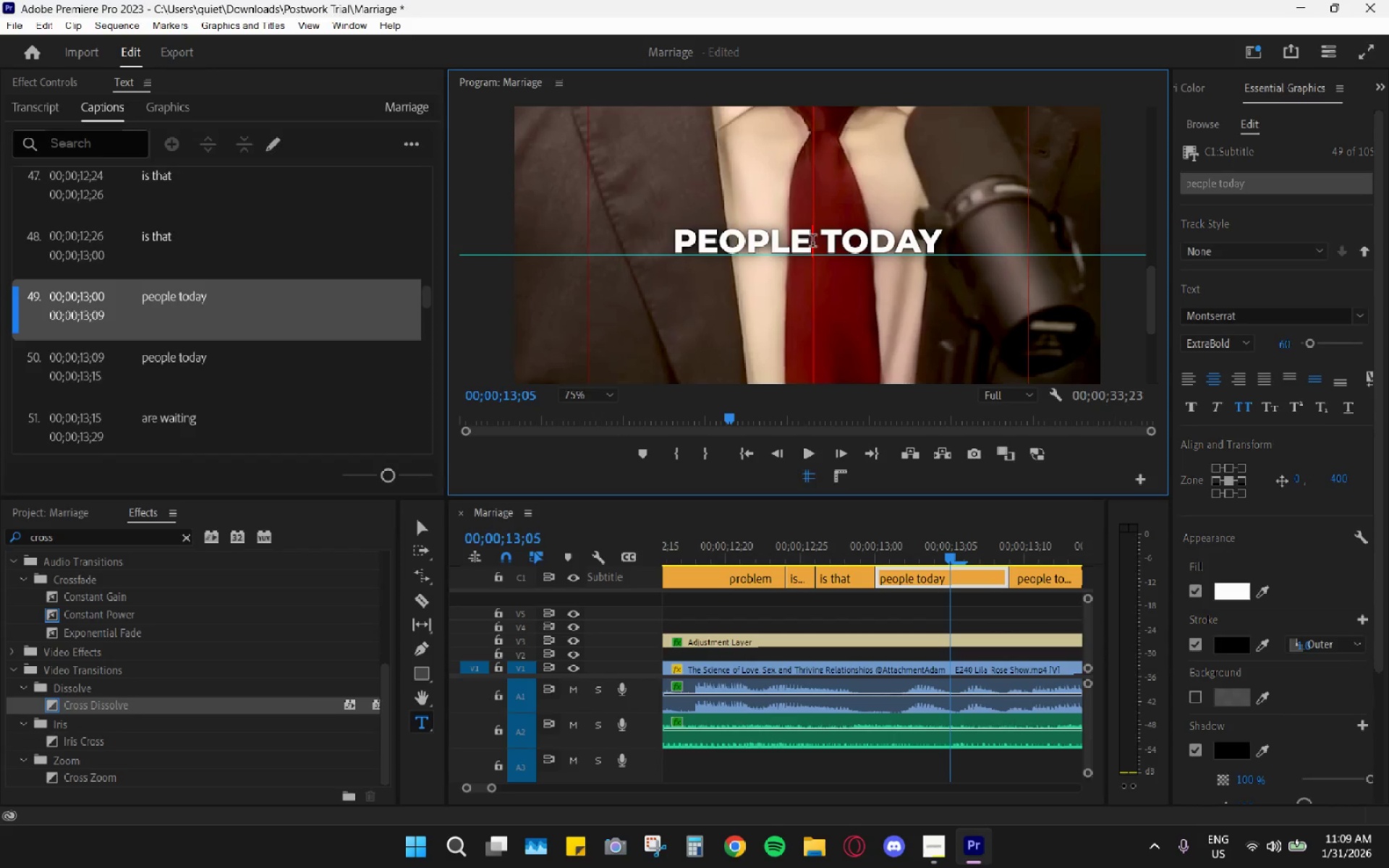 
left_click_drag(start_coordinate=[812, 242], to_coordinate=[667, 250])
 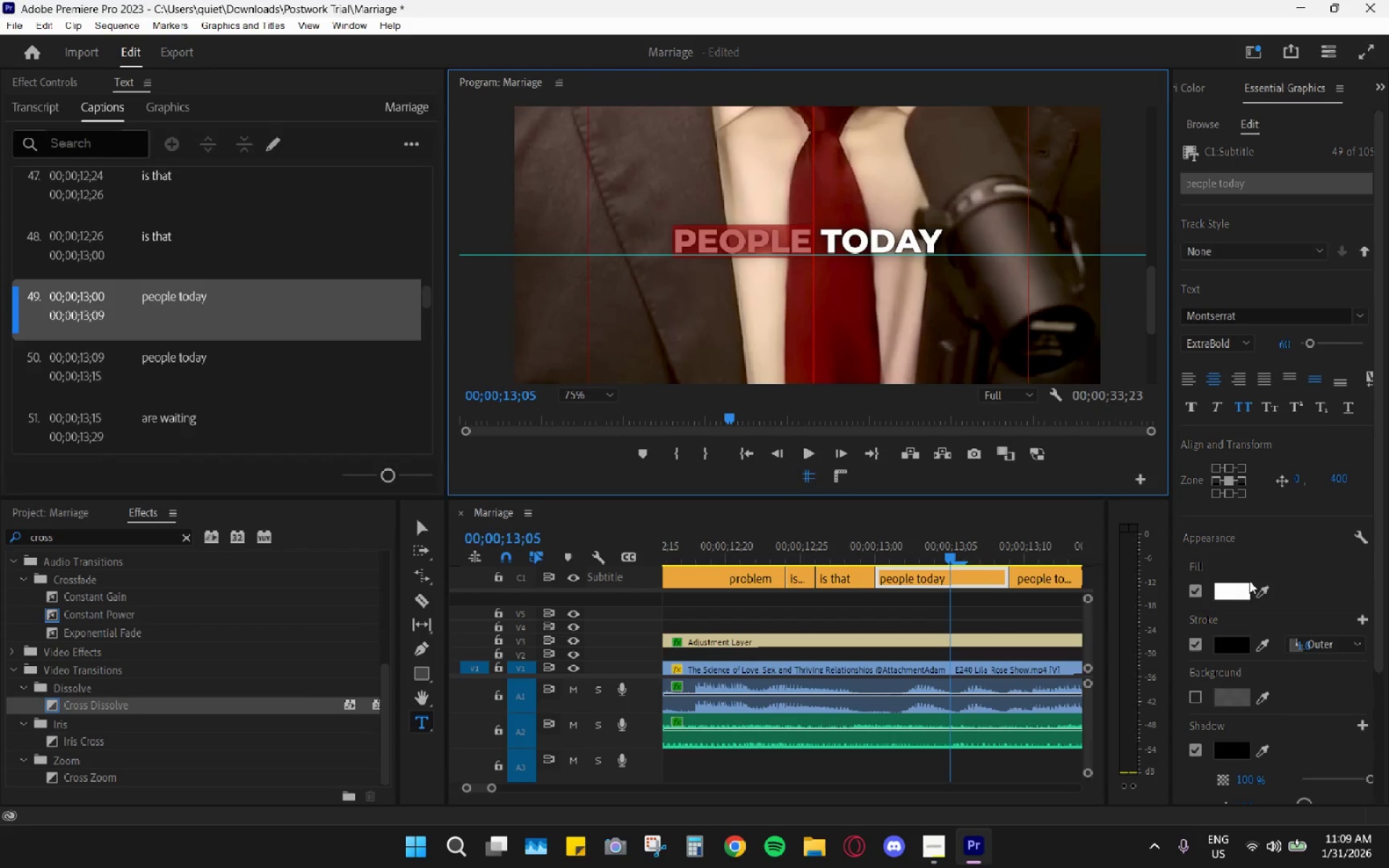 
left_click([1244, 594])
 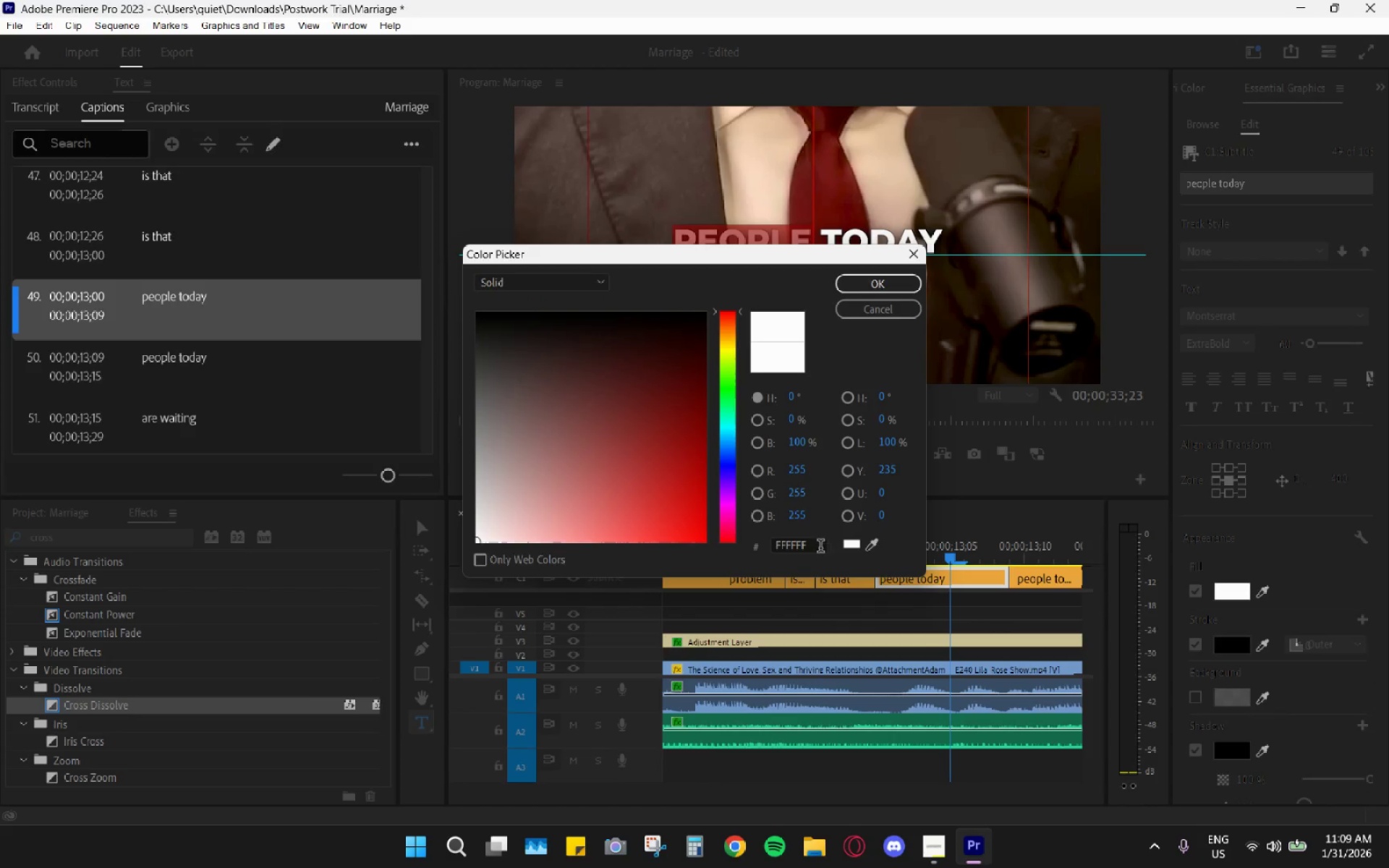 
left_click_drag(start_coordinate=[820, 549], to_coordinate=[728, 544])
 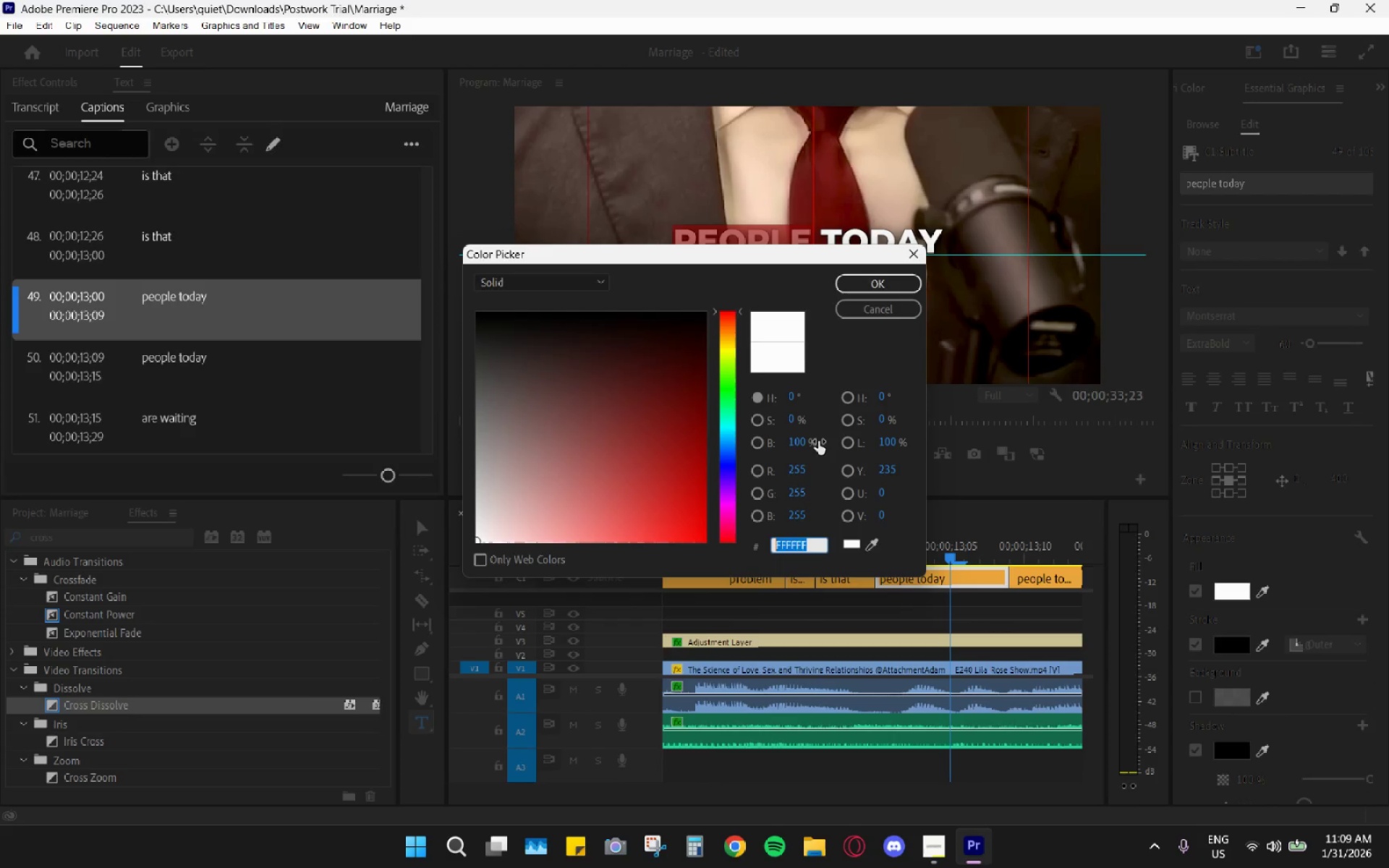 
key(Control+ControlLeft)
 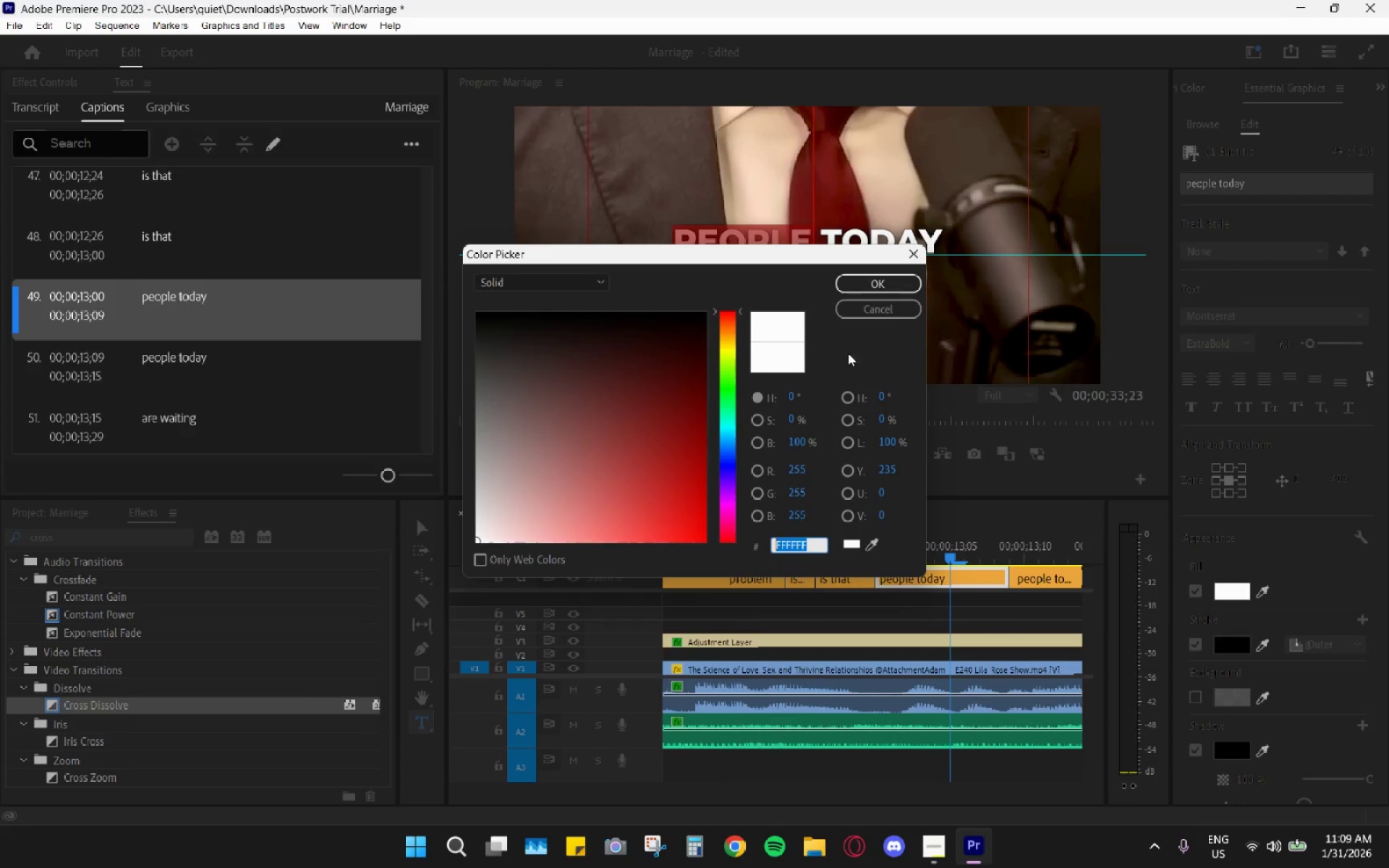 
key(Control+V)
 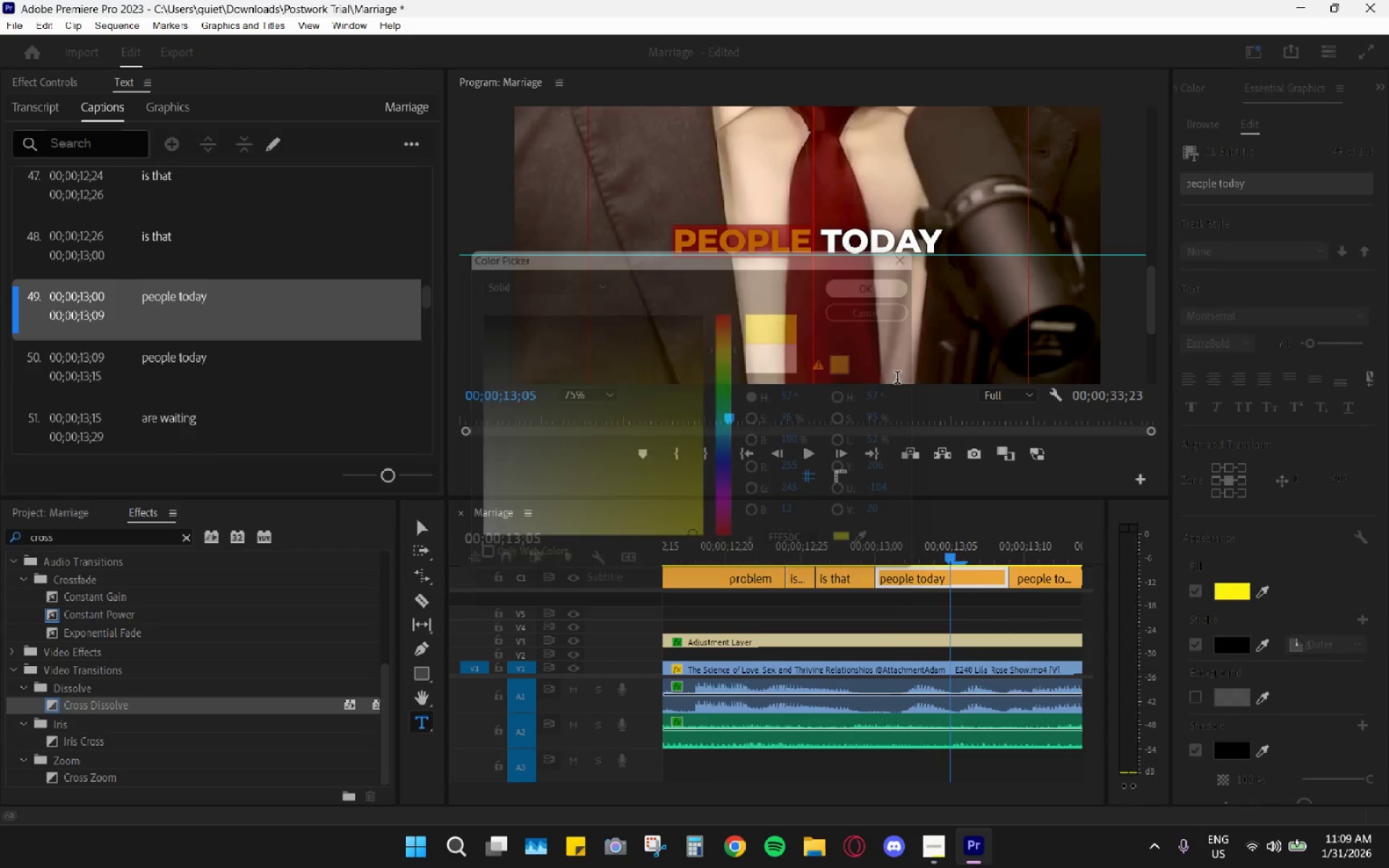 
left_click_drag(start_coordinate=[812, 548], to_coordinate=[834, 553])
 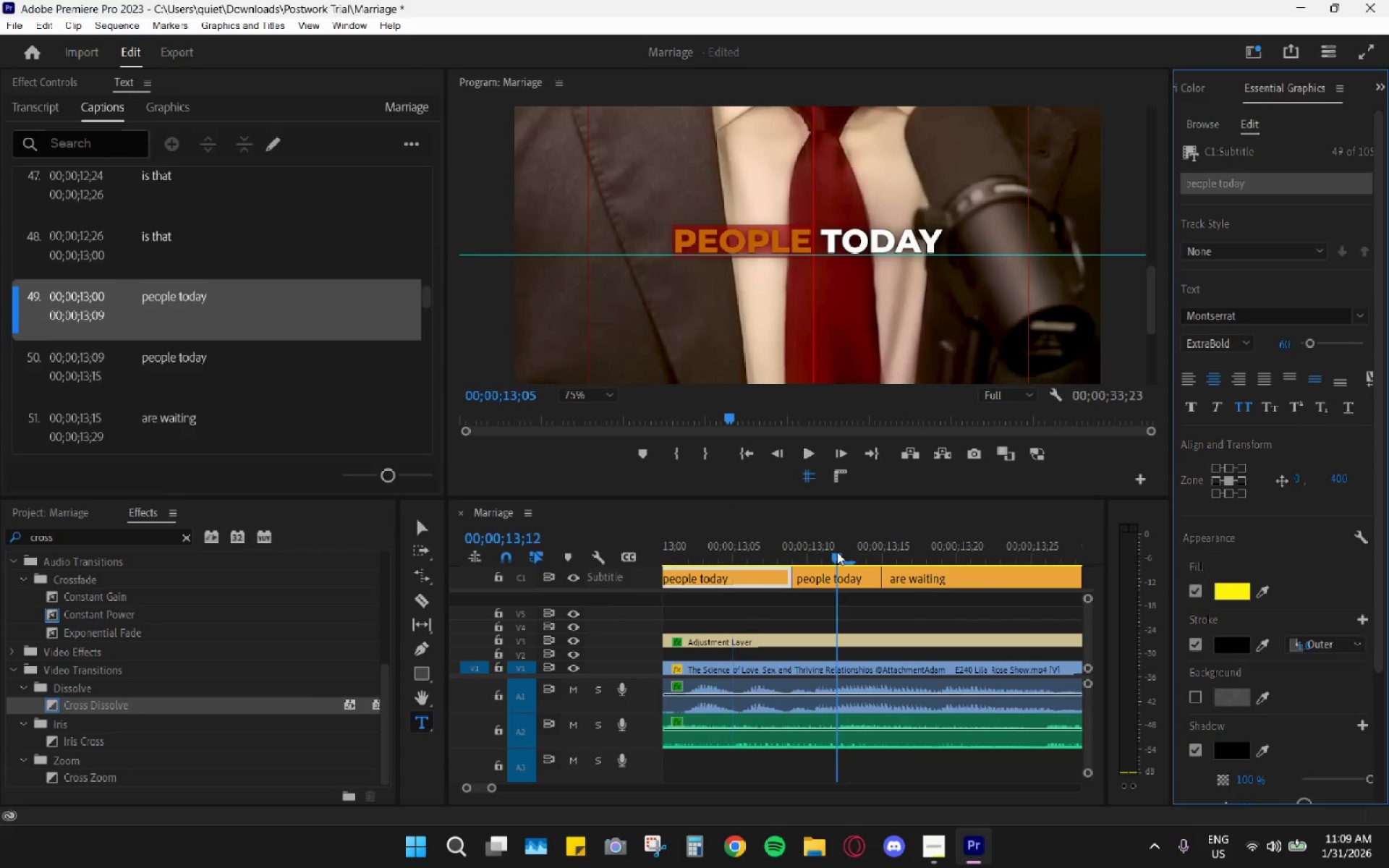 
scroll: coordinate [928, 609], scroll_direction: down, amount: 8.0
 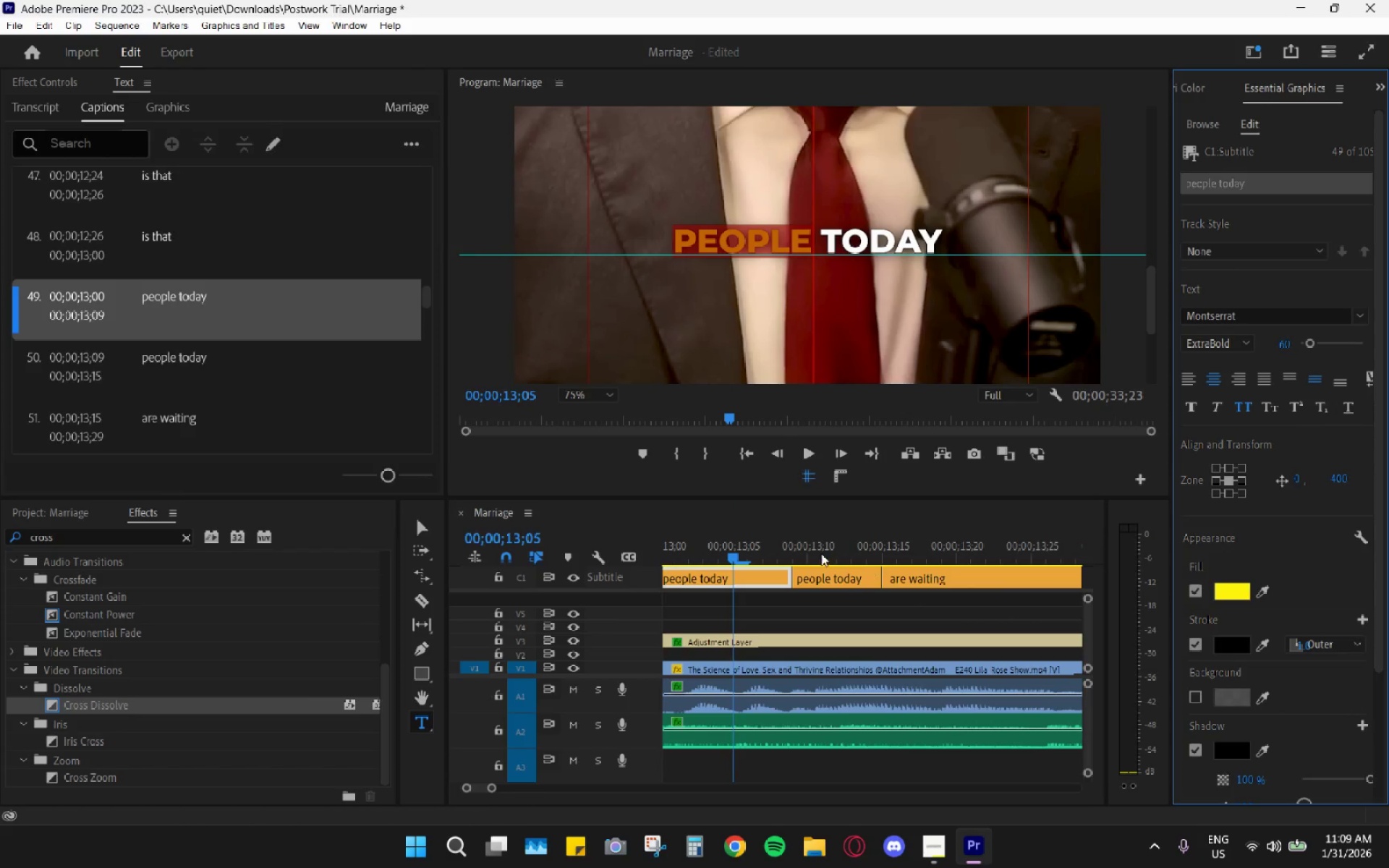 
double_click([846, 579])
 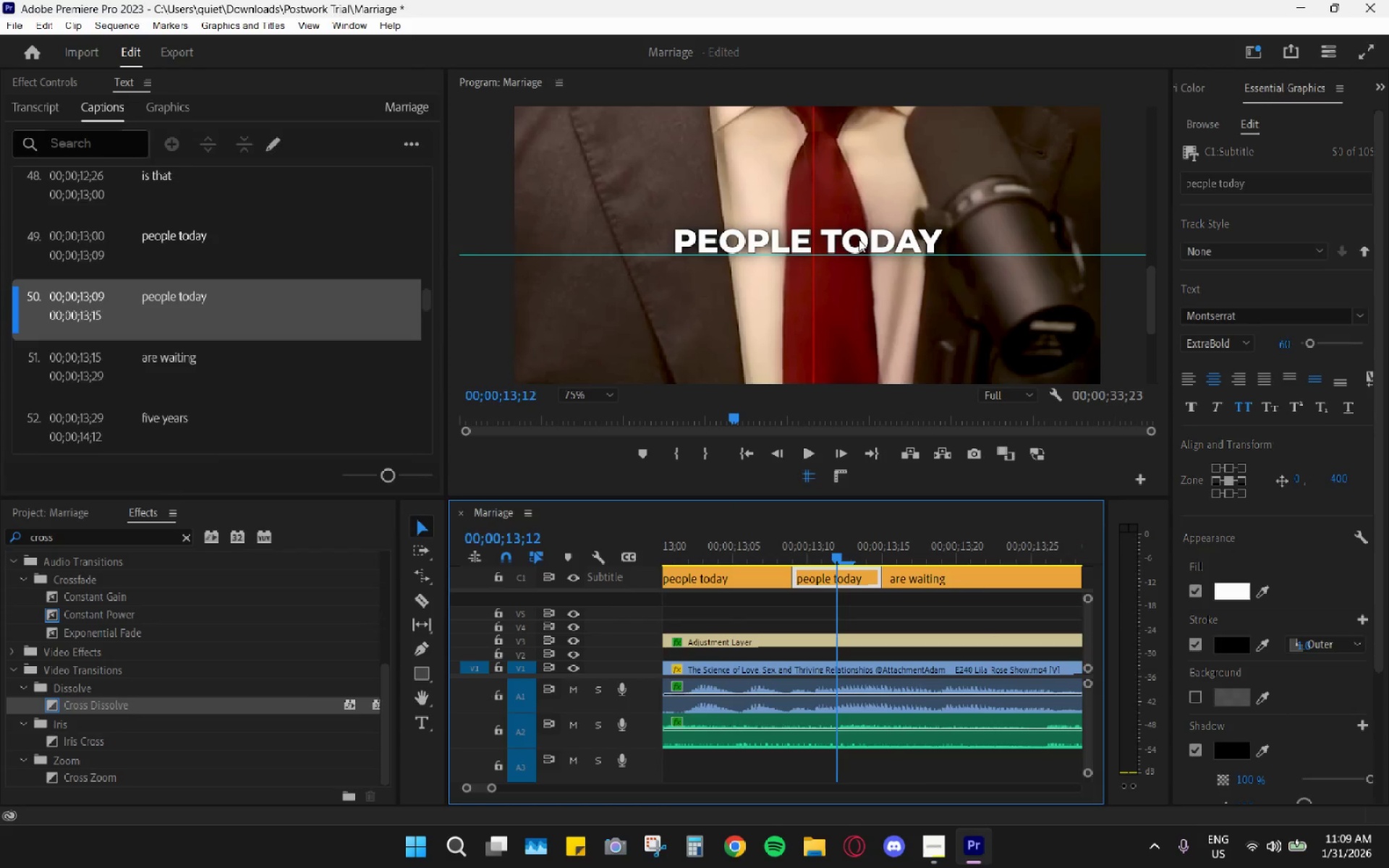 
double_click([858, 239])
 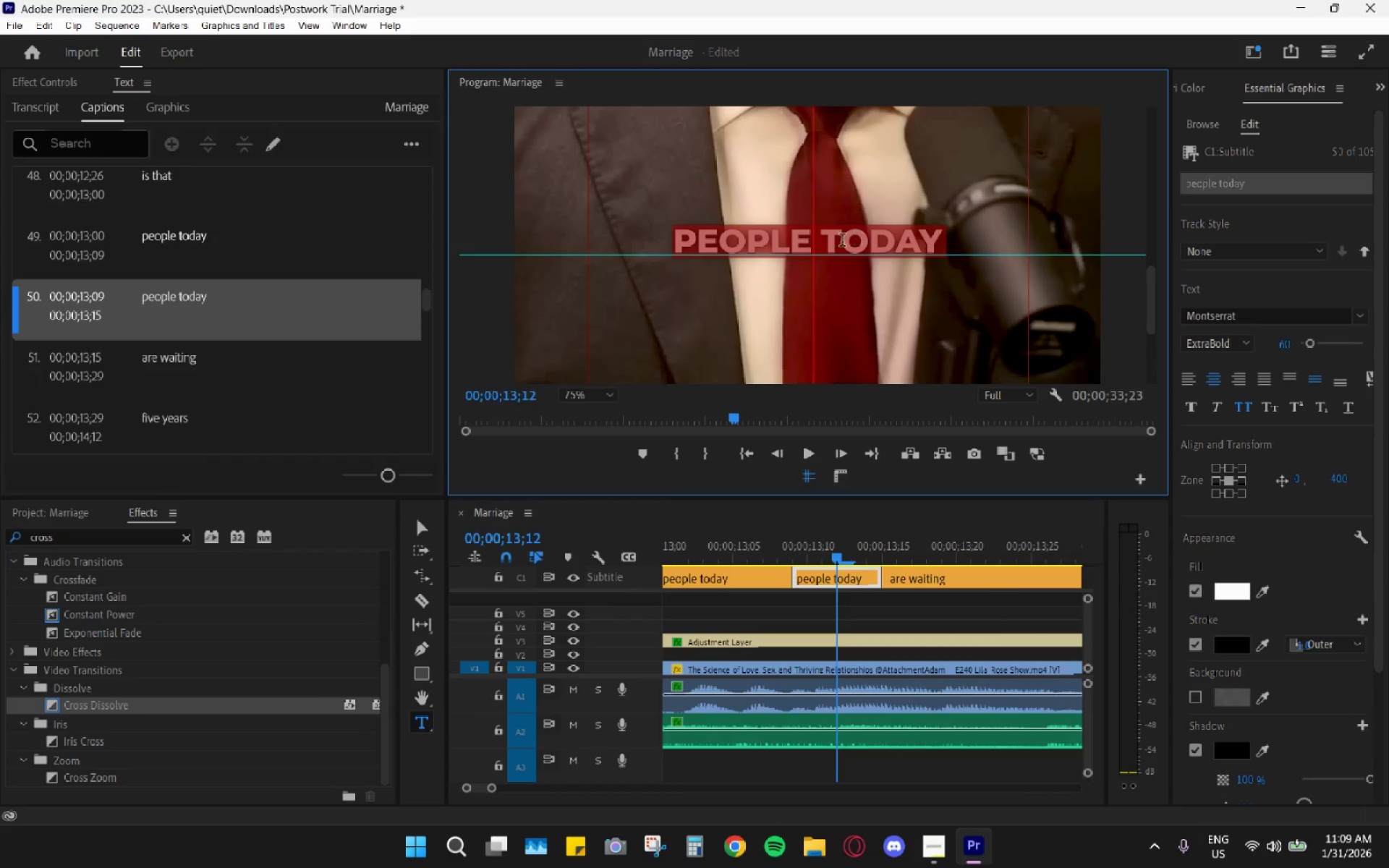 
left_click([823, 245])
 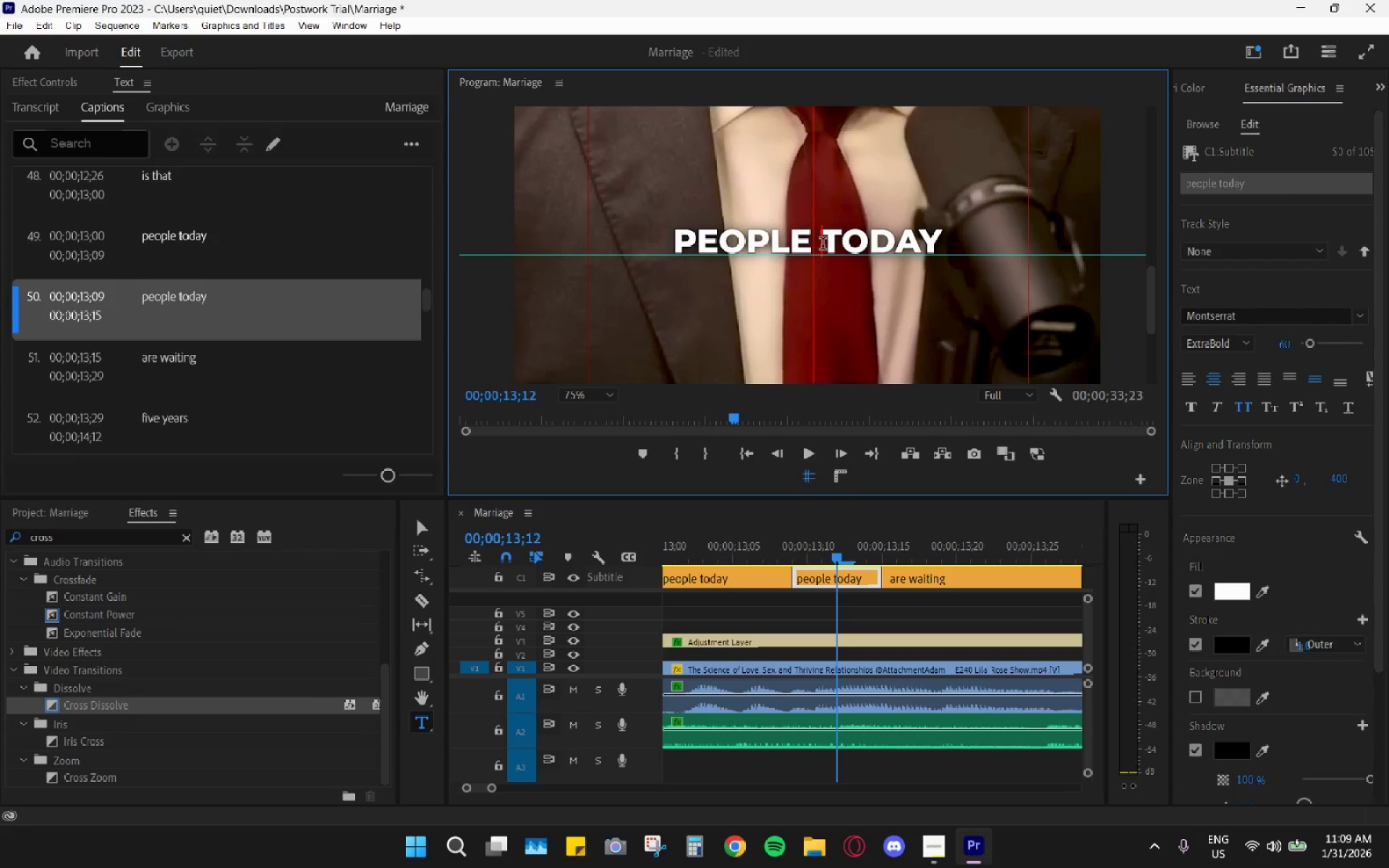 
left_click_drag(start_coordinate=[823, 245], to_coordinate=[999, 242])
 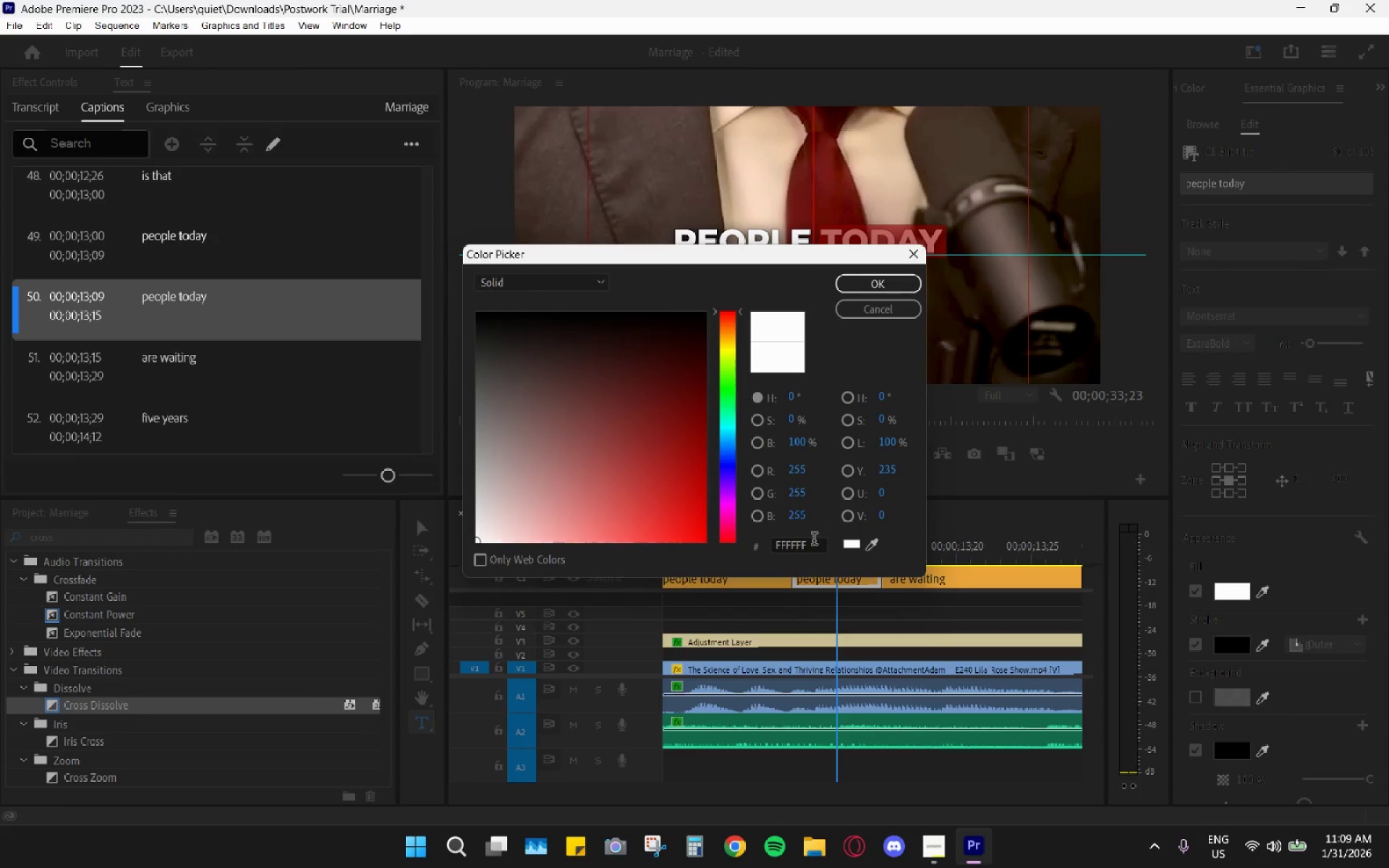 
left_click_drag(start_coordinate=[810, 550], to_coordinate=[679, 540])
 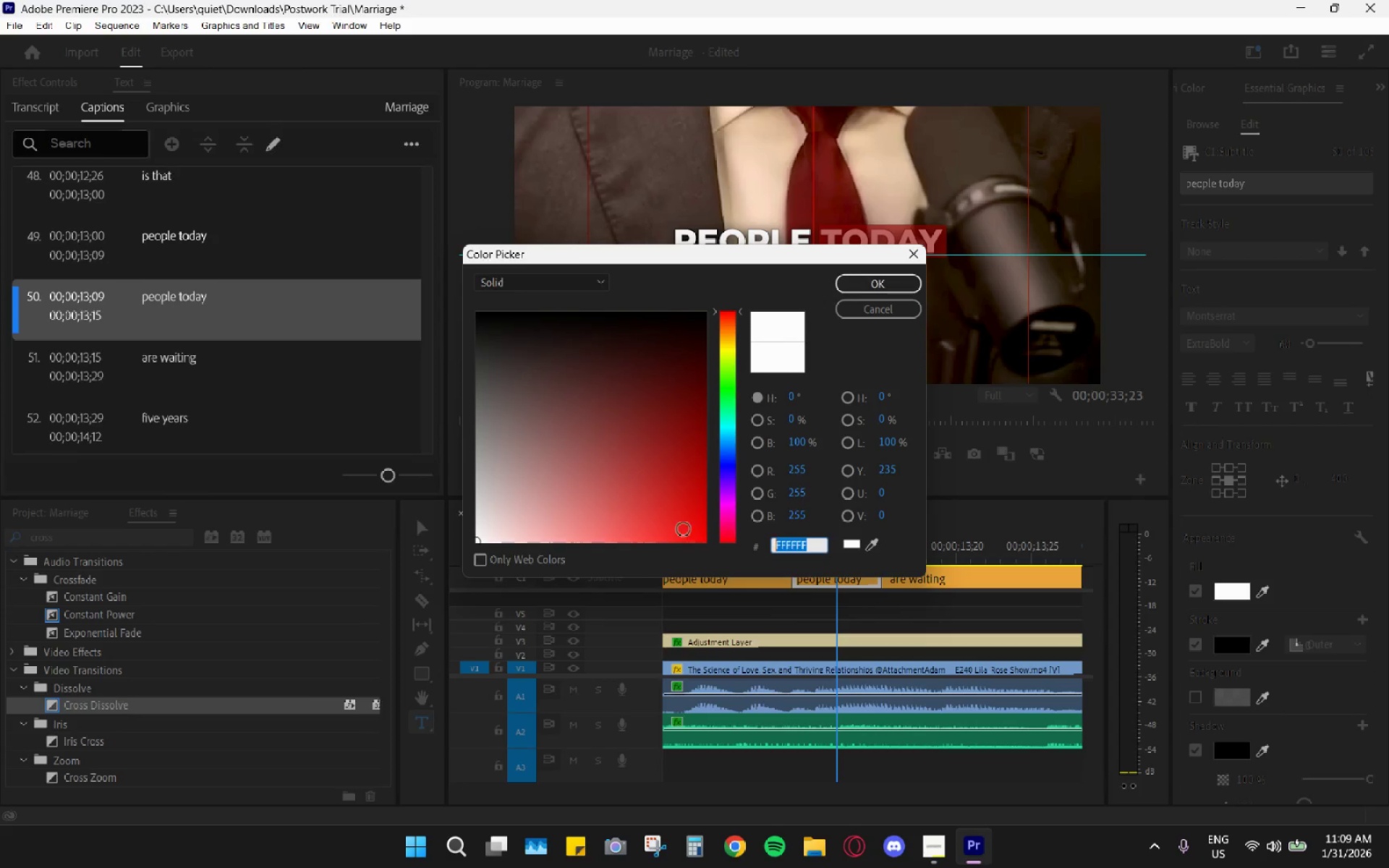 
key(Control+ControlLeft)
 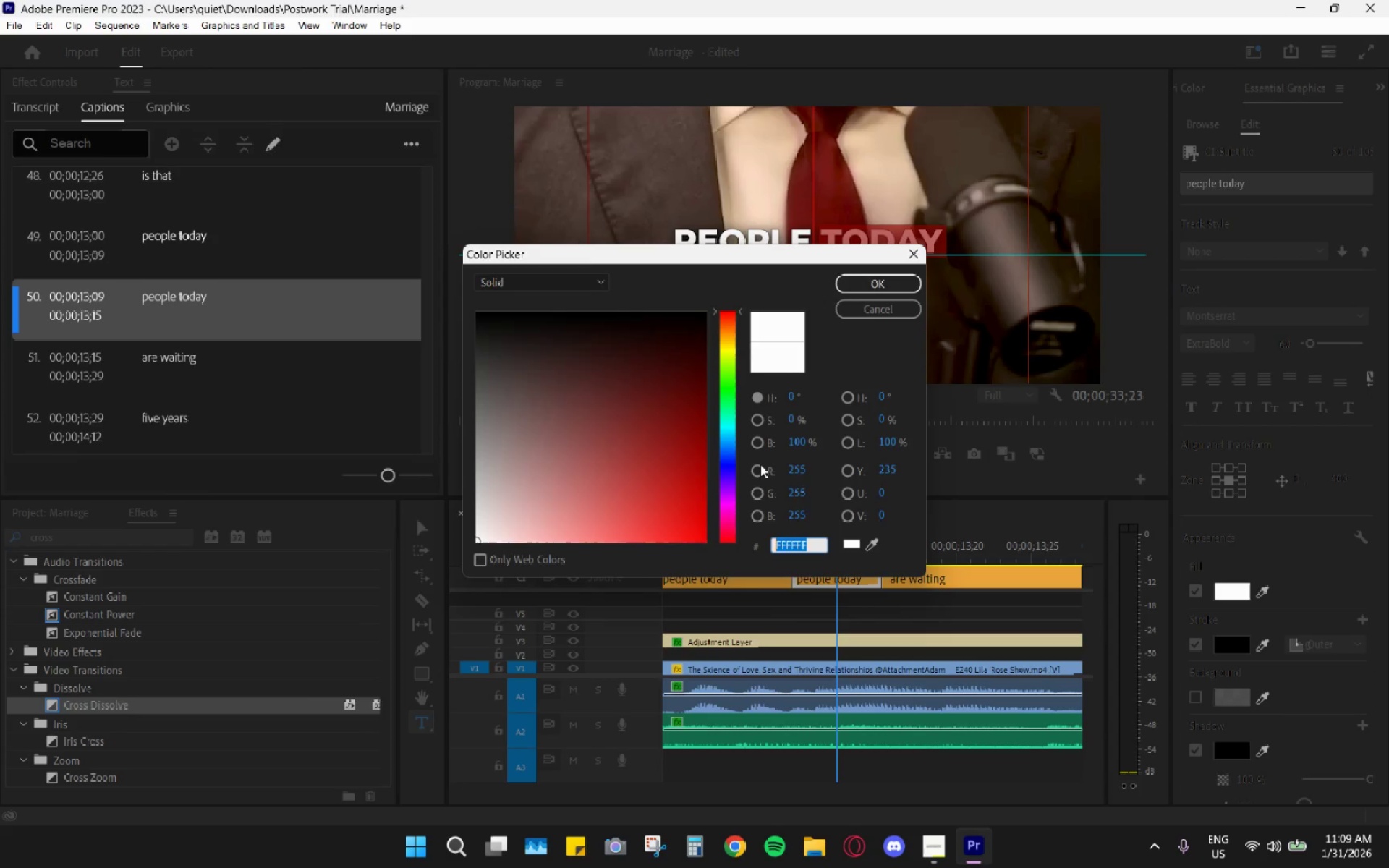 
key(Control+V)
 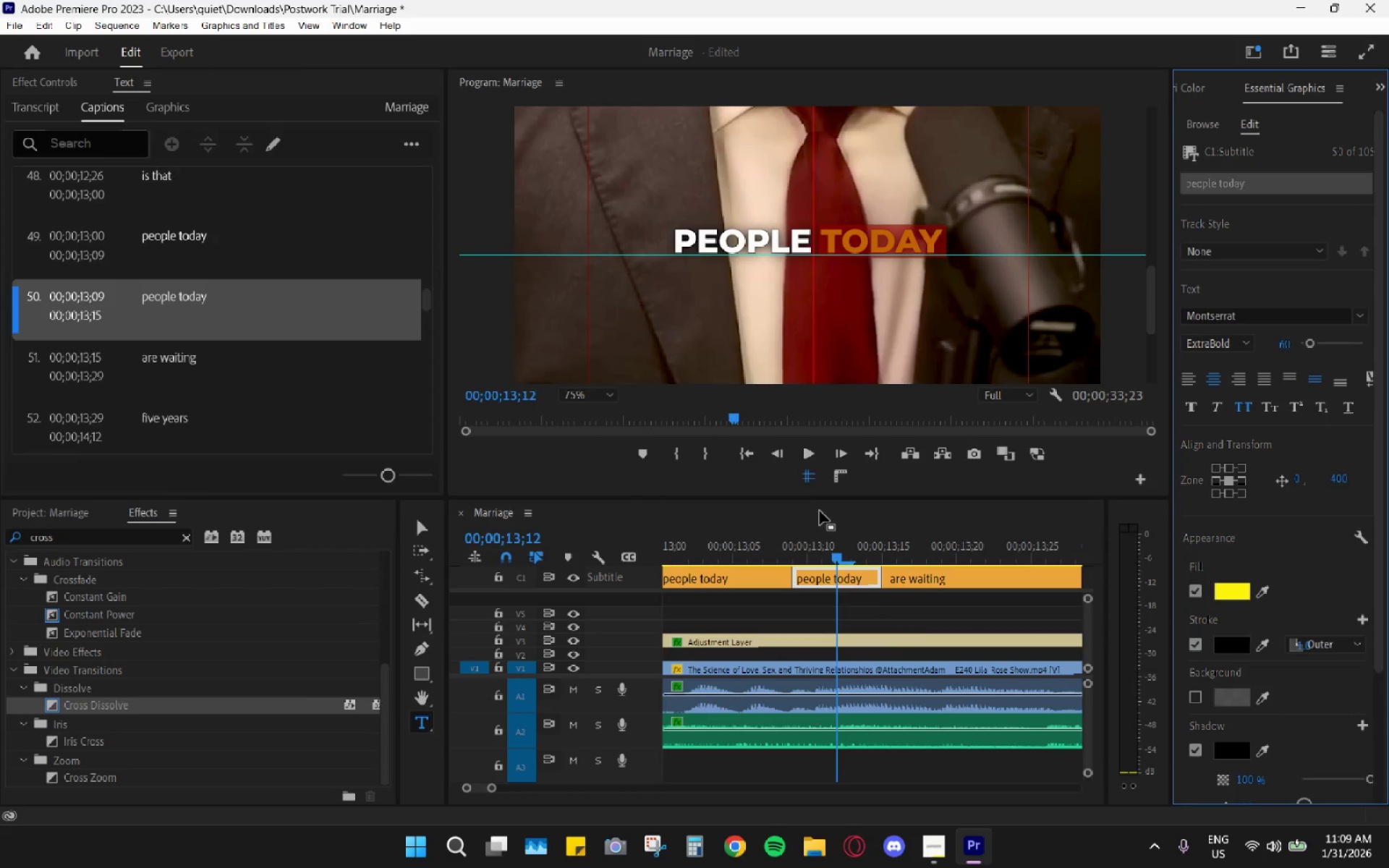 
left_click_drag(start_coordinate=[743, 541], to_coordinate=[937, 599])
 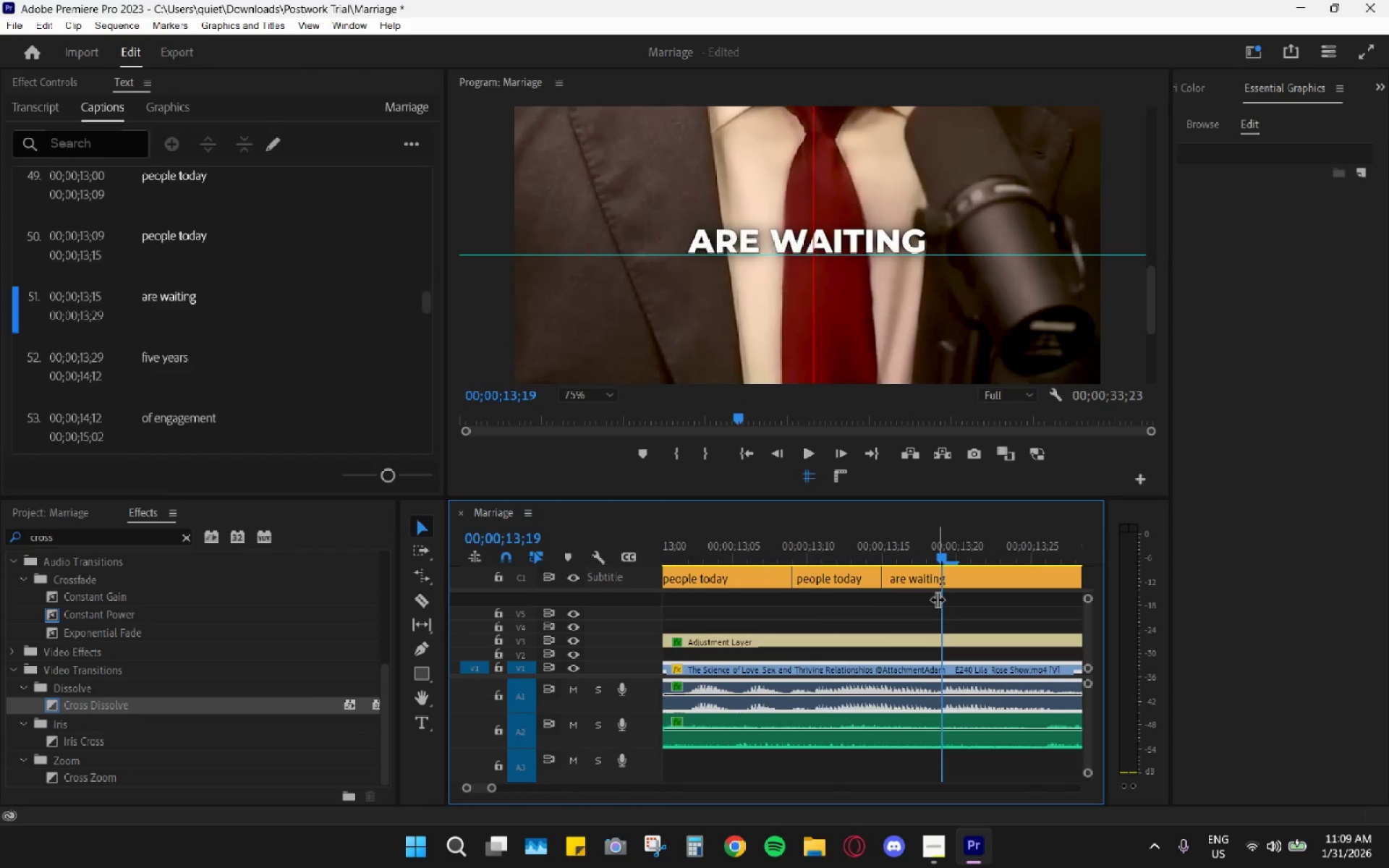 
key(C)
 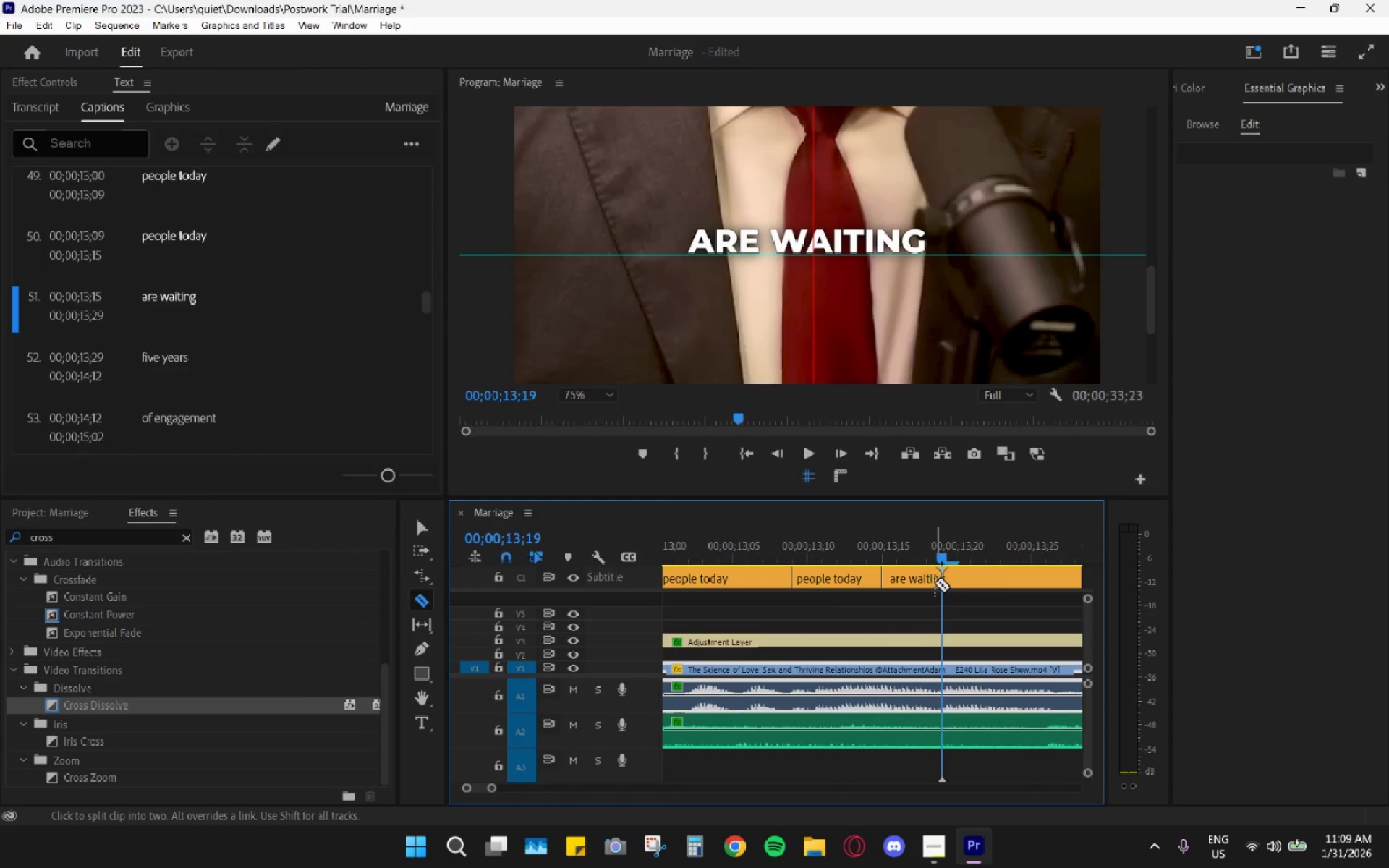 
left_click([935, 583])
 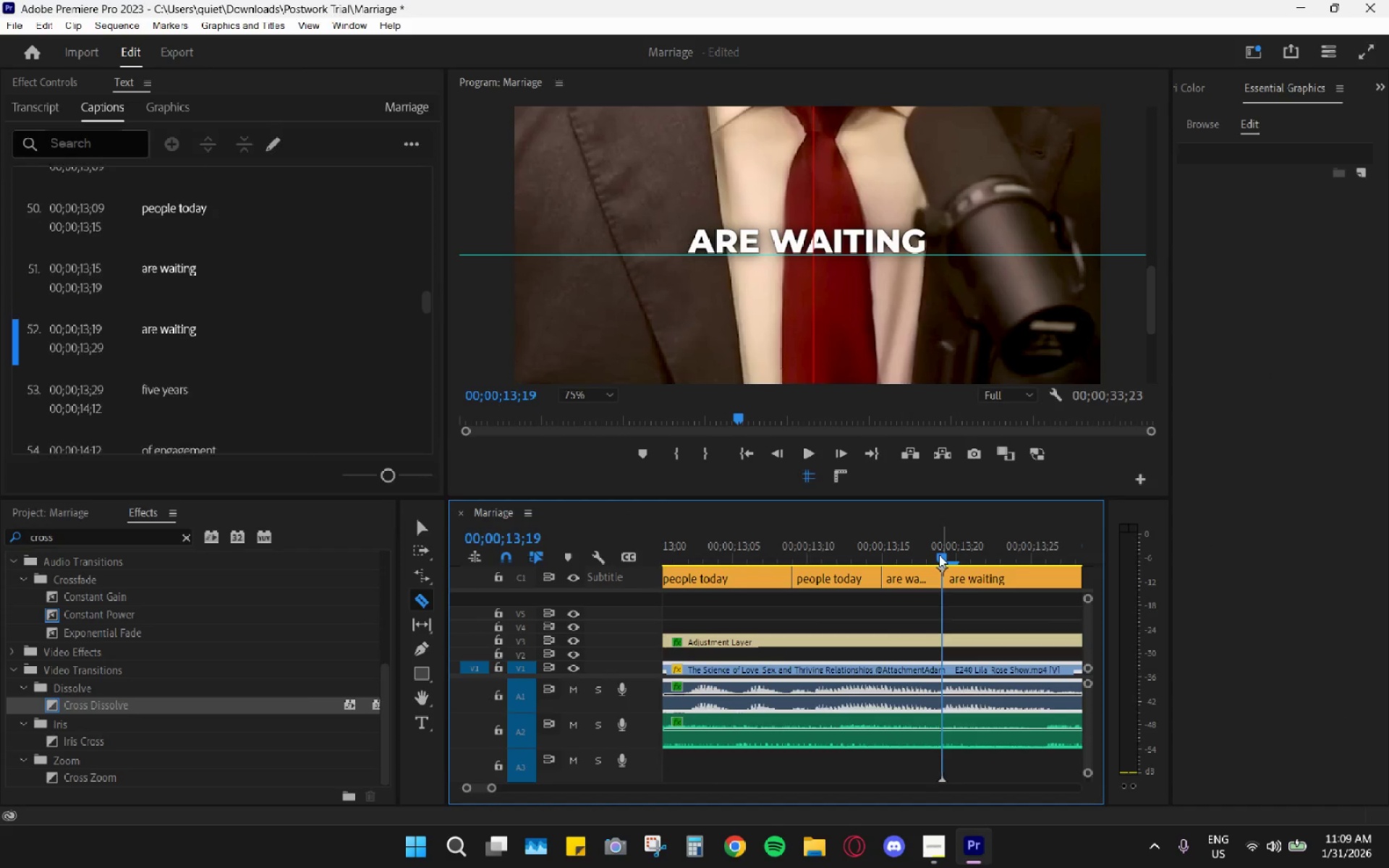 
left_click_drag(start_coordinate=[939, 555], to_coordinate=[917, 552])
 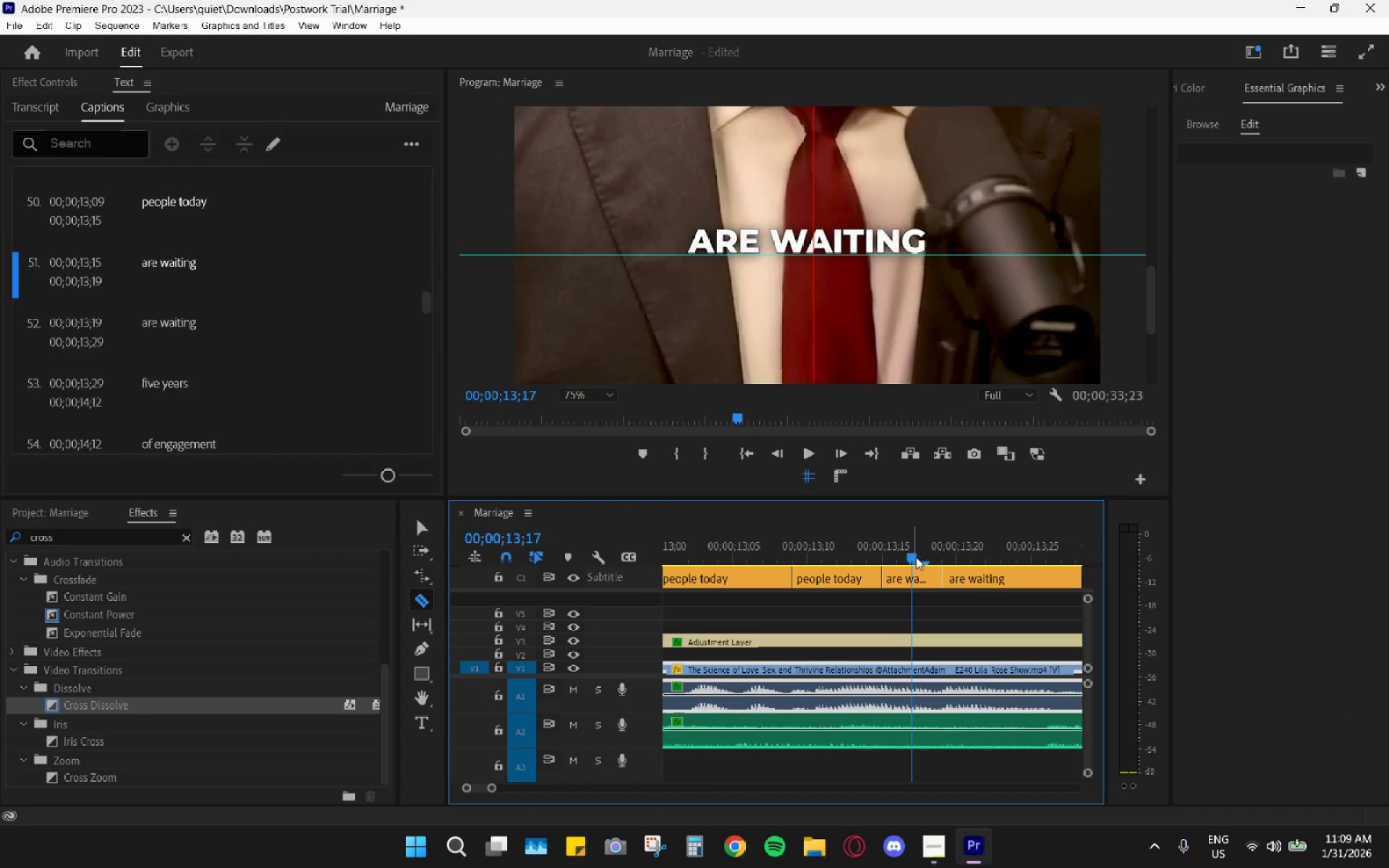 
key(V)
 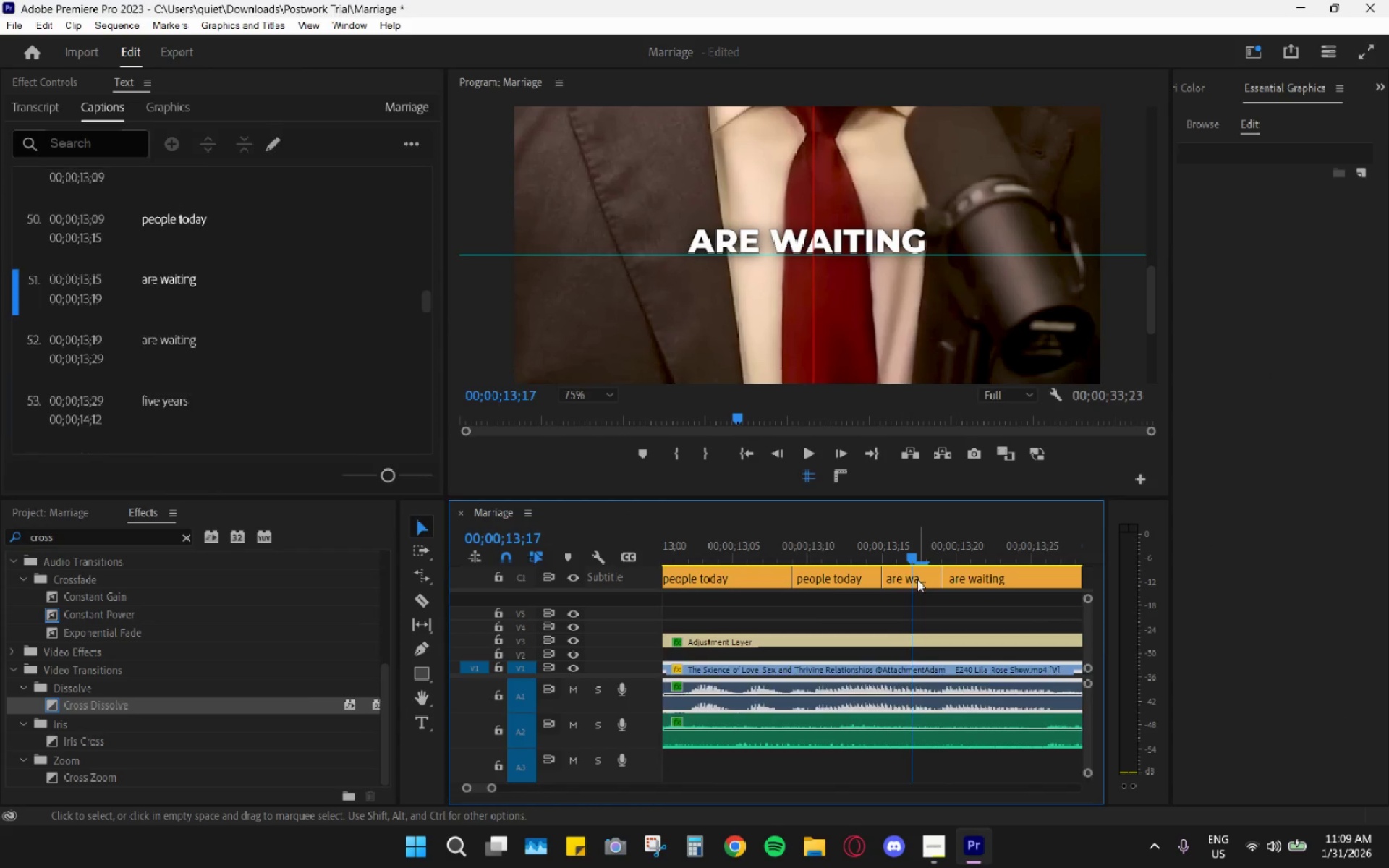 
left_click([917, 579])
 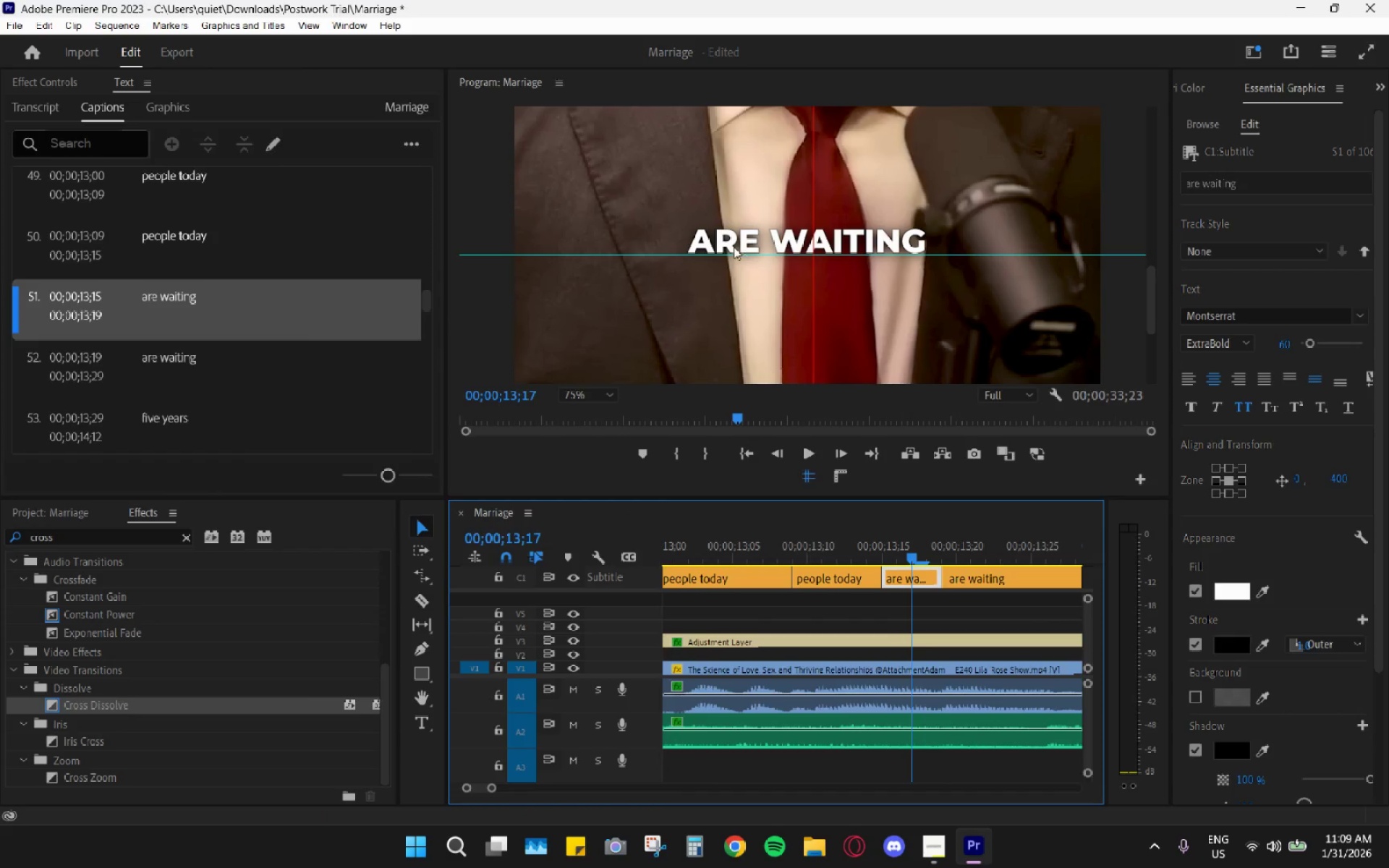 
double_click([732, 245])
 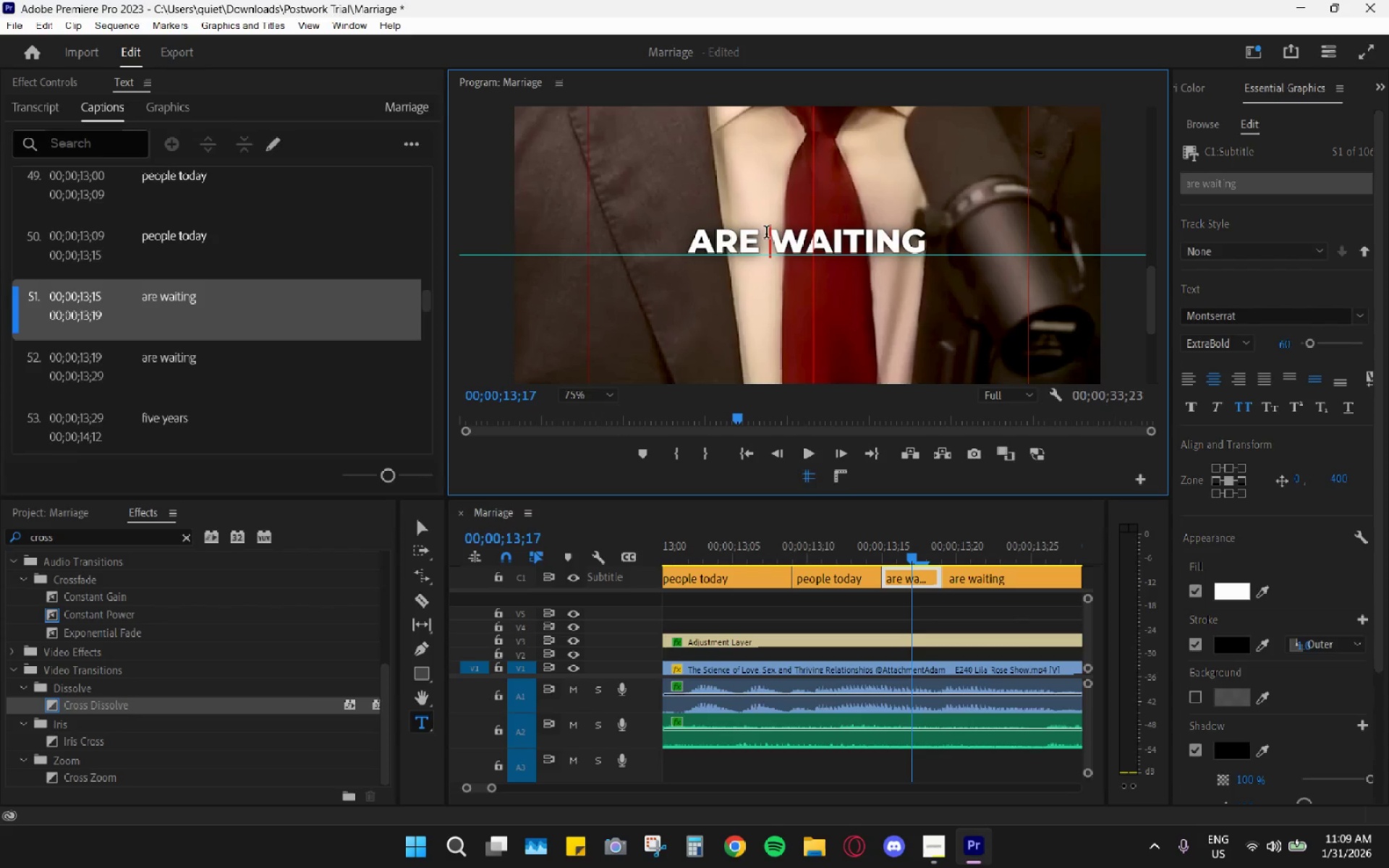 
left_click_drag(start_coordinate=[760, 238], to_coordinate=[590, 249])
 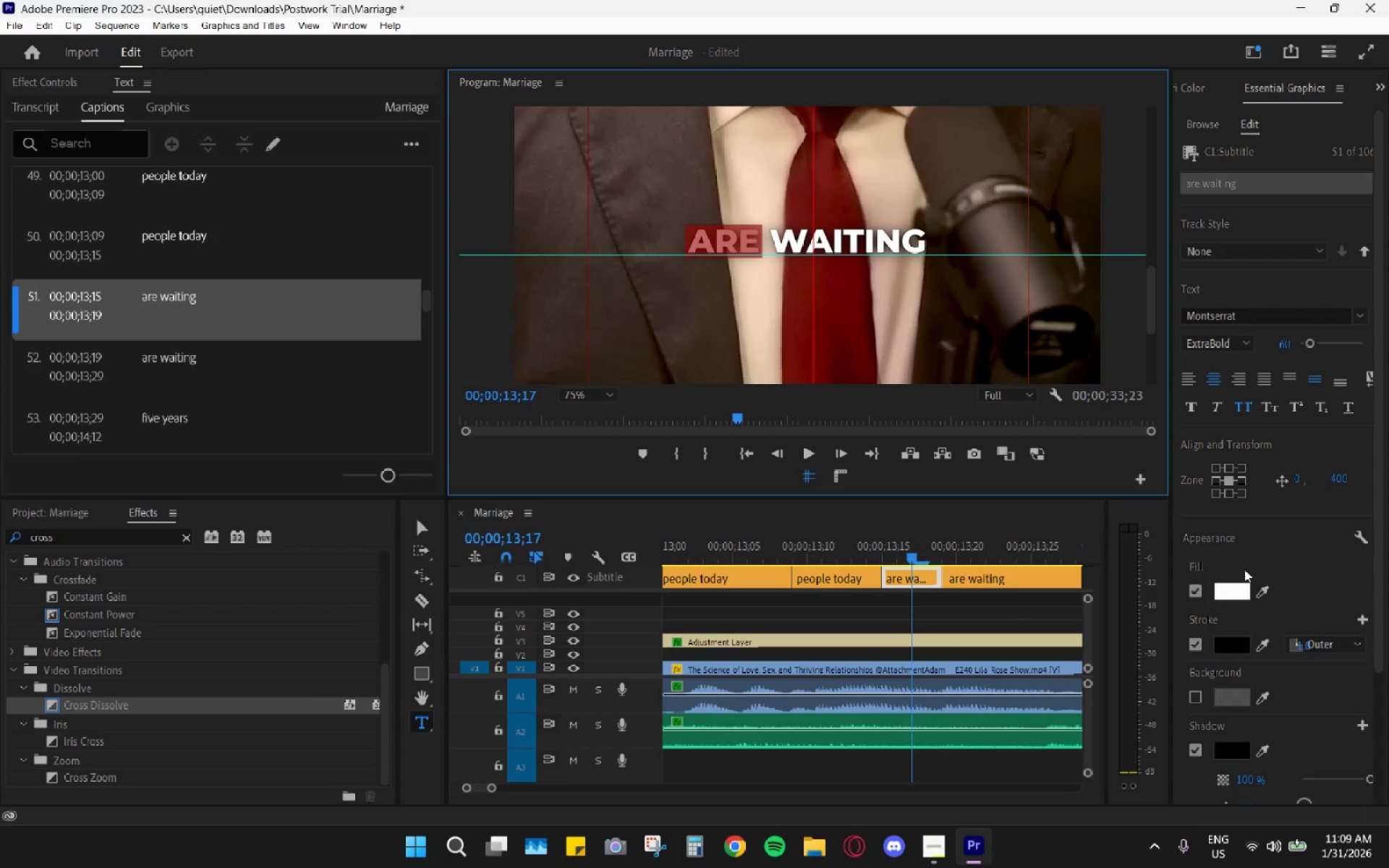 
left_click([1238, 589])
 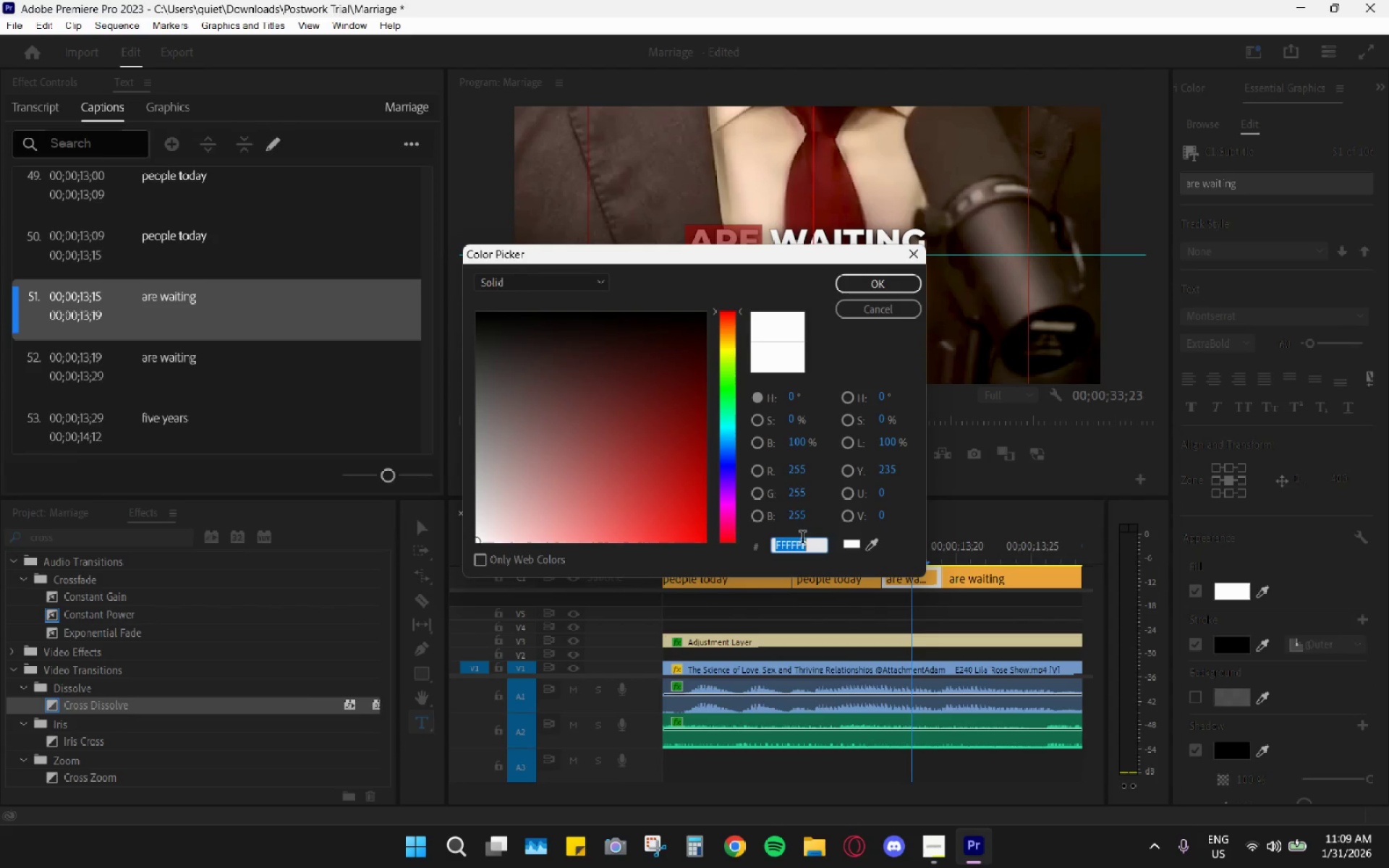 
key(Control+ControlLeft)
 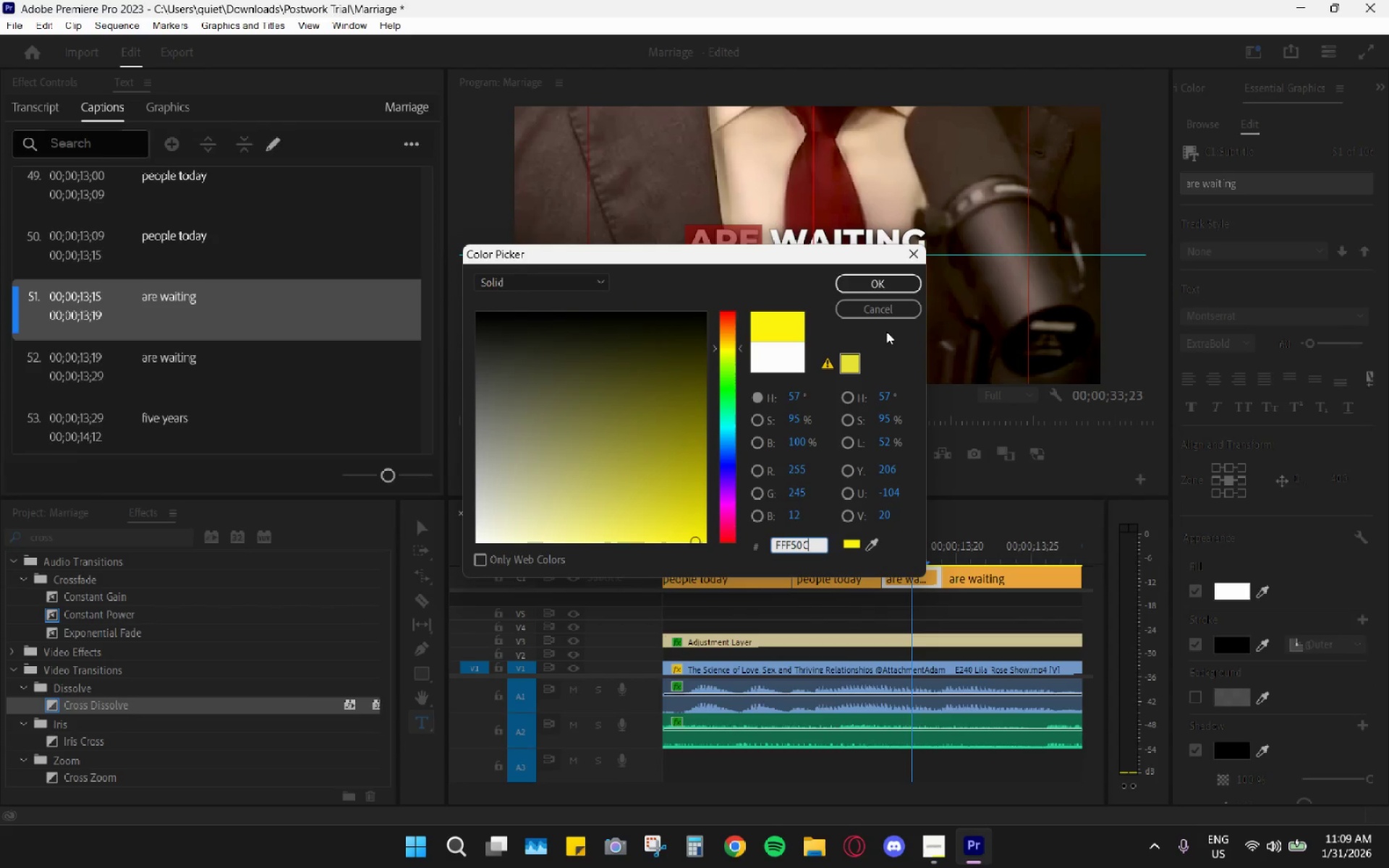 
key(Control+V)
 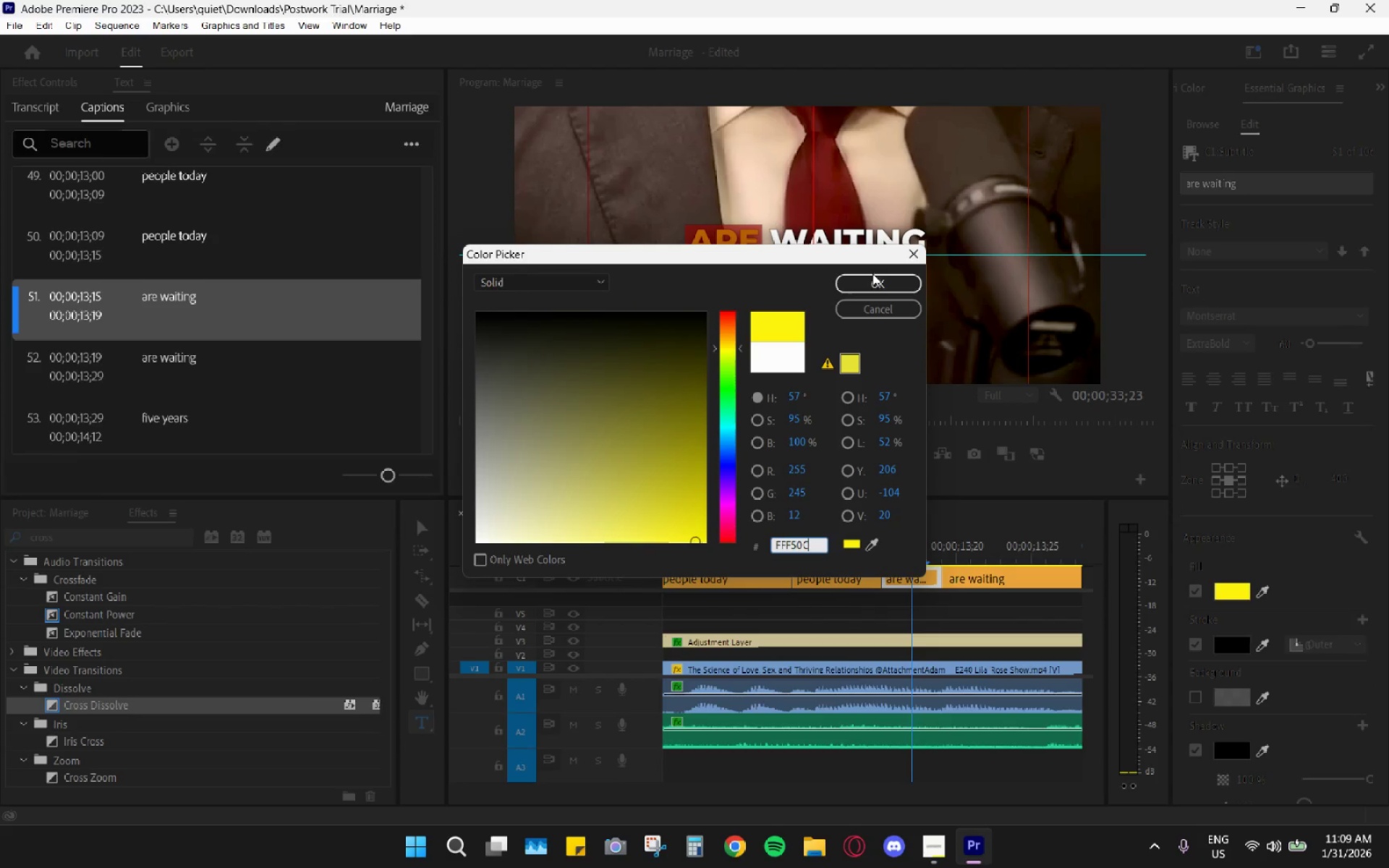 
left_click([872, 285])
 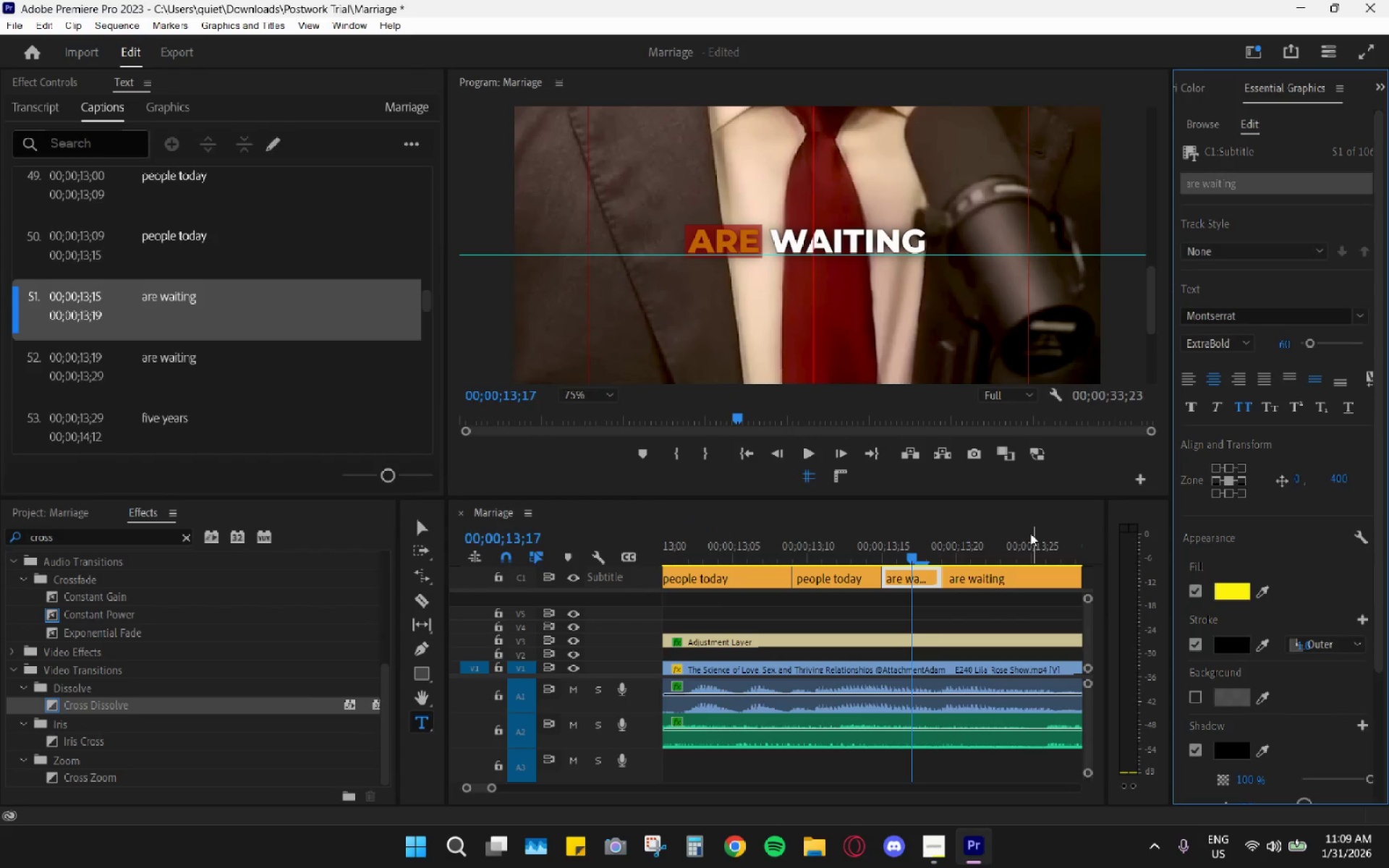 
left_click_drag(start_coordinate=[1024, 537], to_coordinate=[1019, 540])
 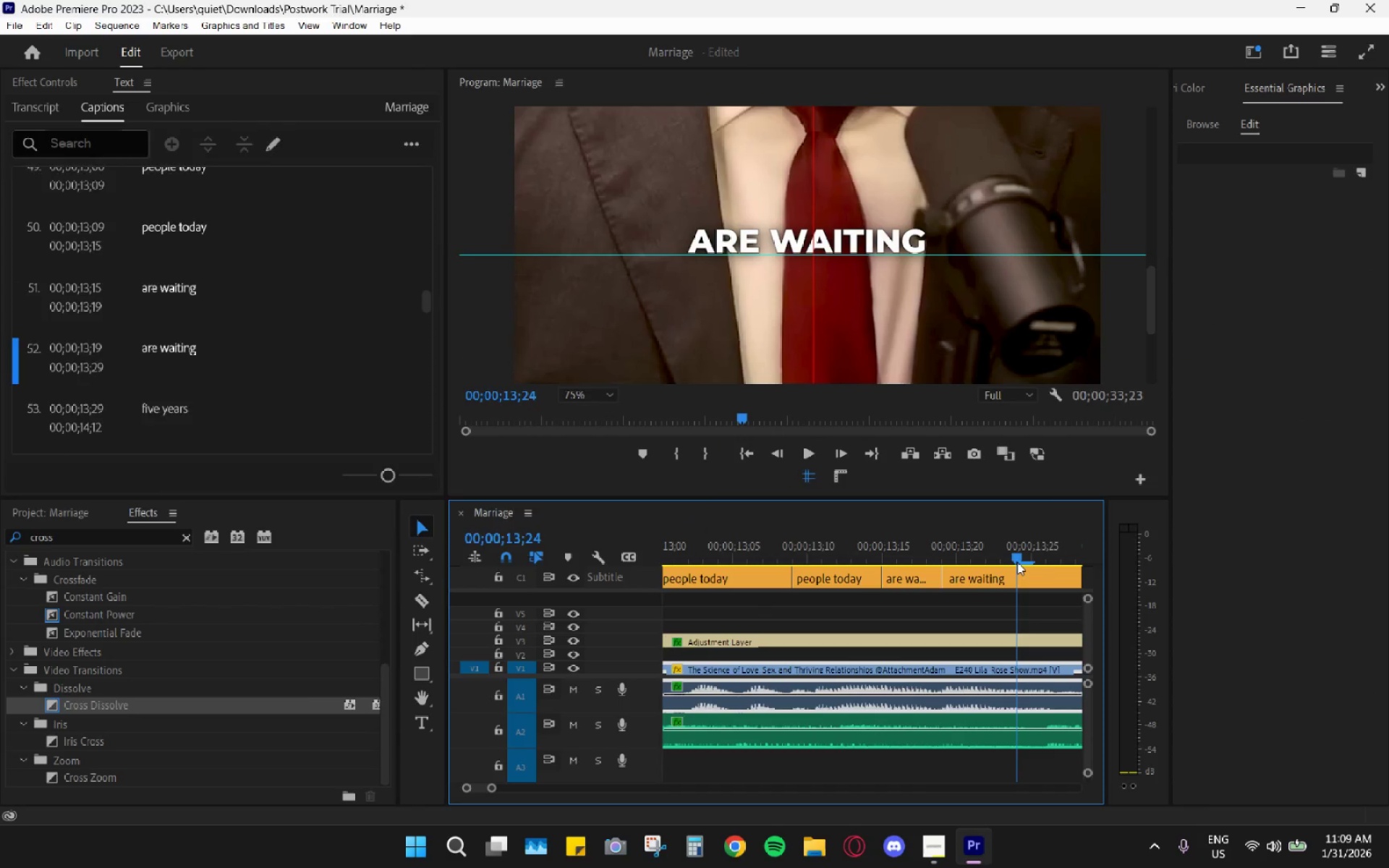 
double_click([1017, 562])
 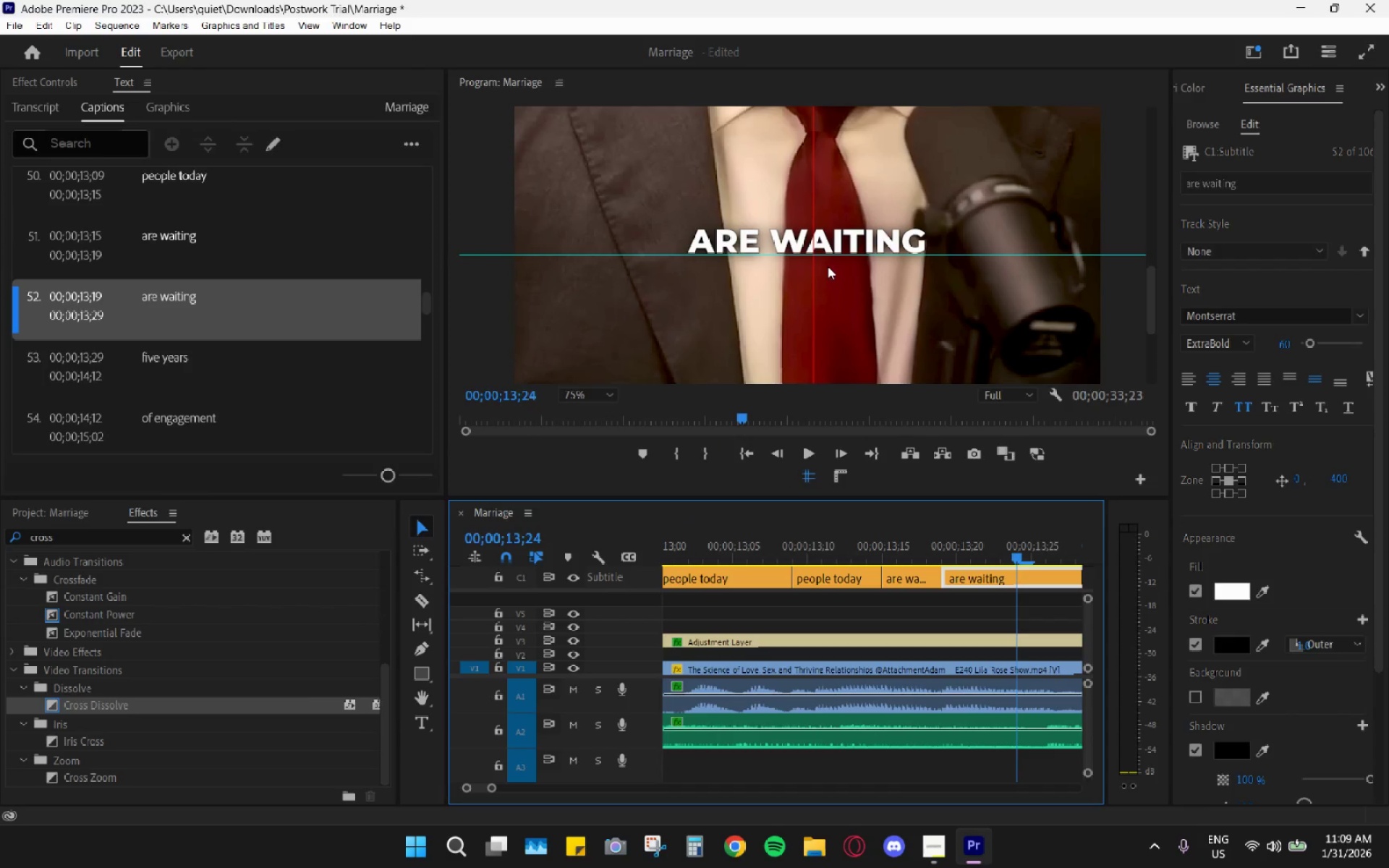 
double_click([828, 243])
 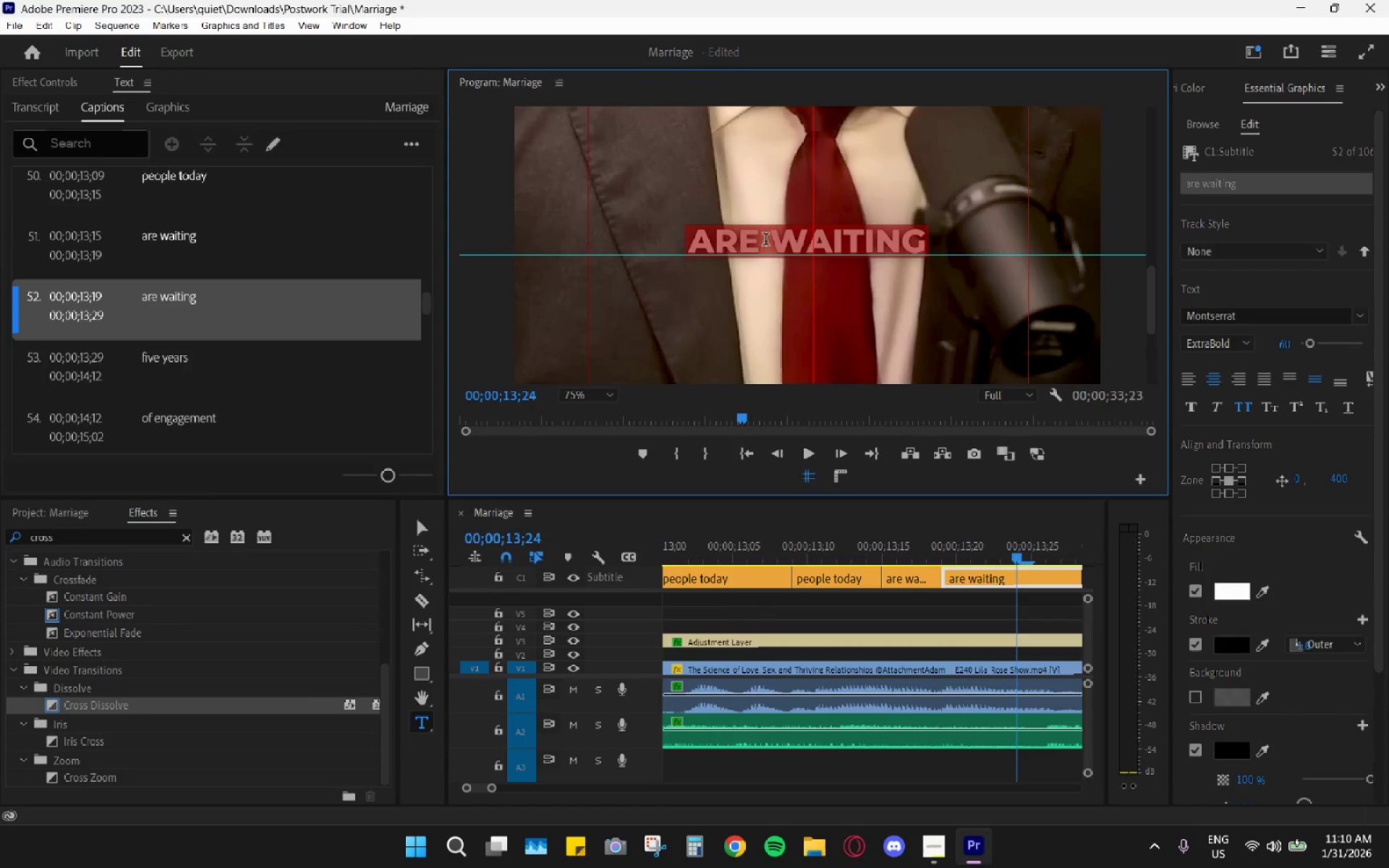 
left_click_drag(start_coordinate=[774, 237], to_coordinate=[1014, 263])
 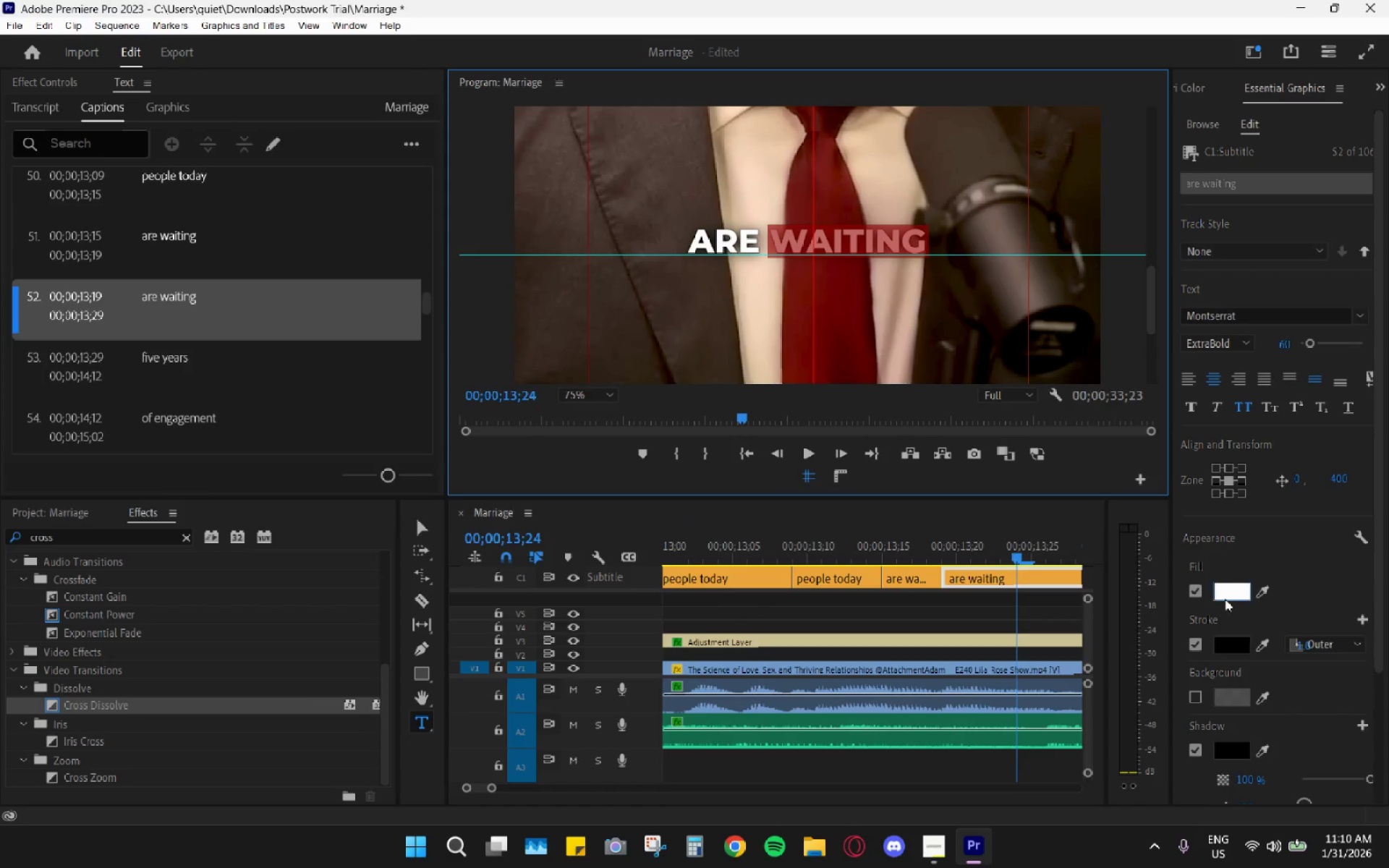 
left_click([1233, 590])
 